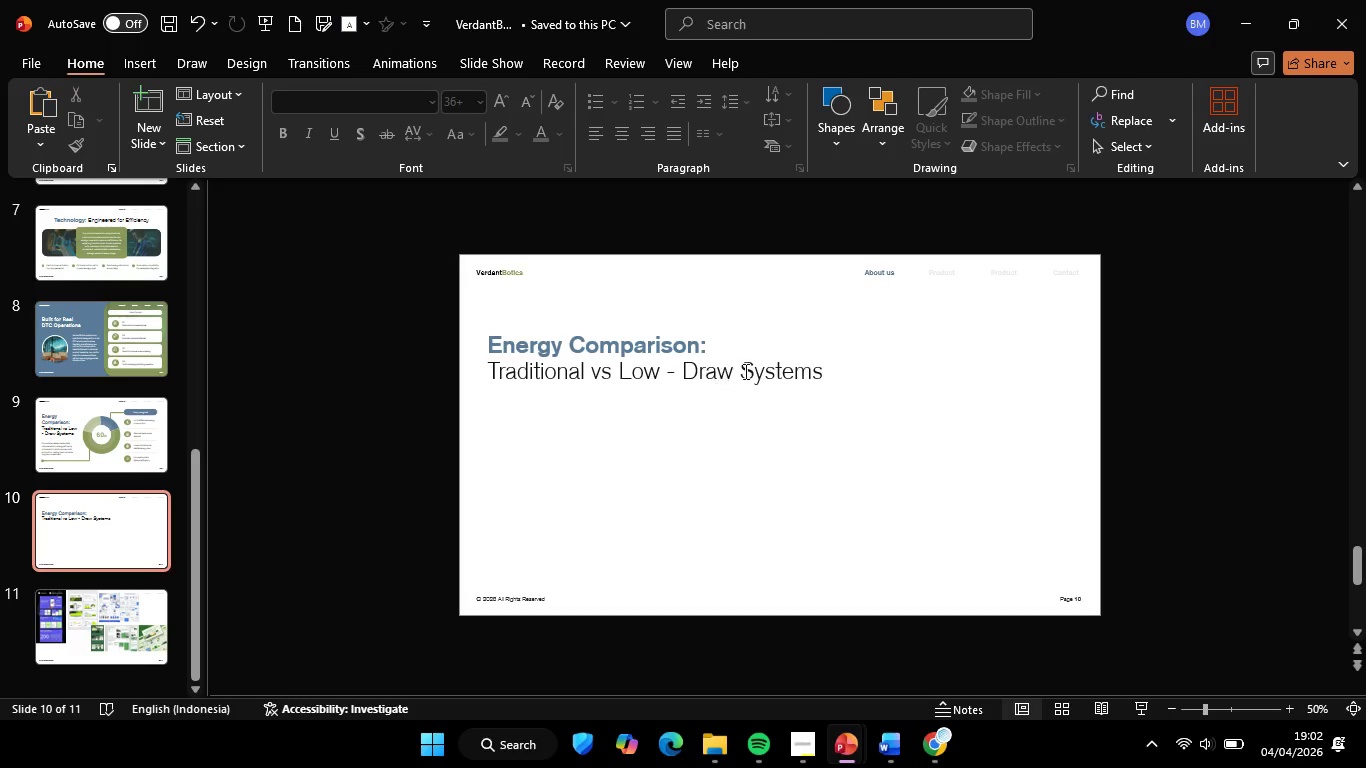 
key(Shift+ShiftLeft)
 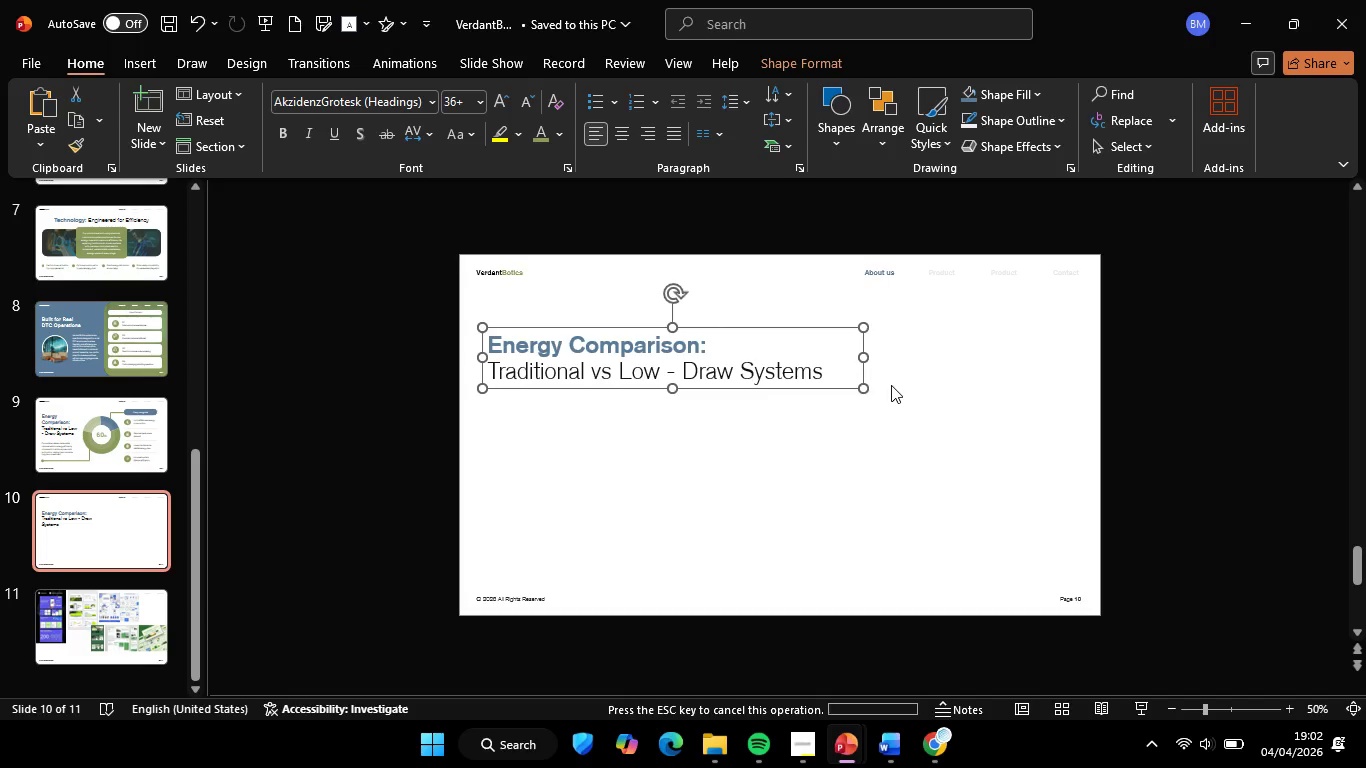 
key(Shift+ShiftLeft)
 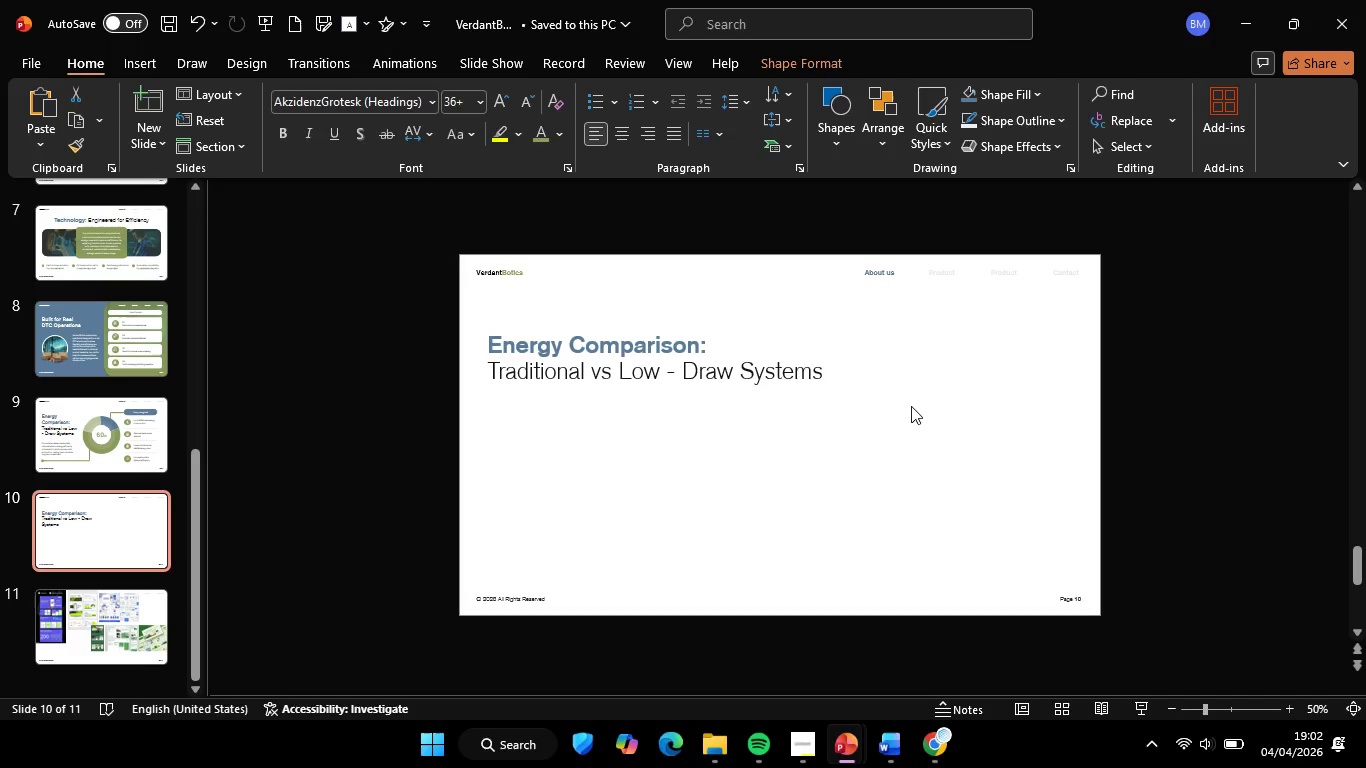 
left_click([911, 406])
 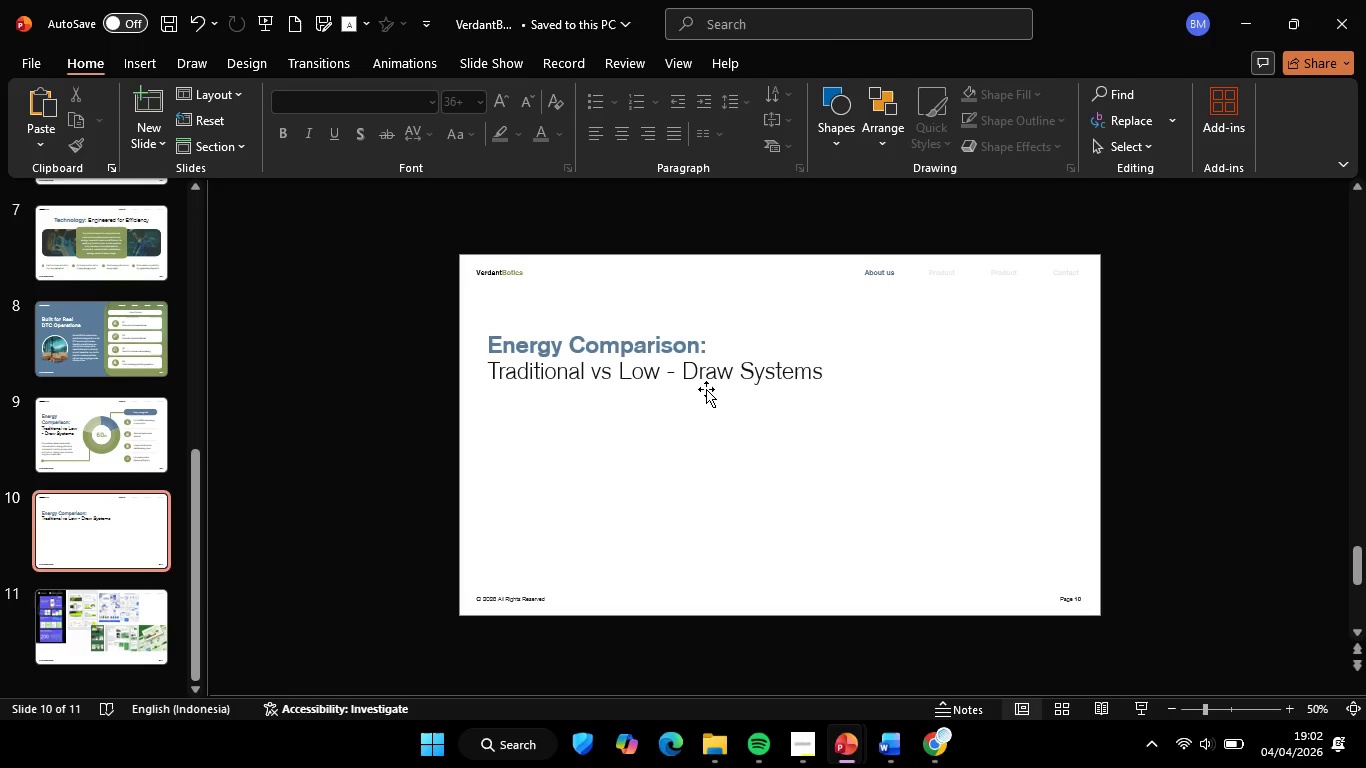 
left_click([709, 389])
 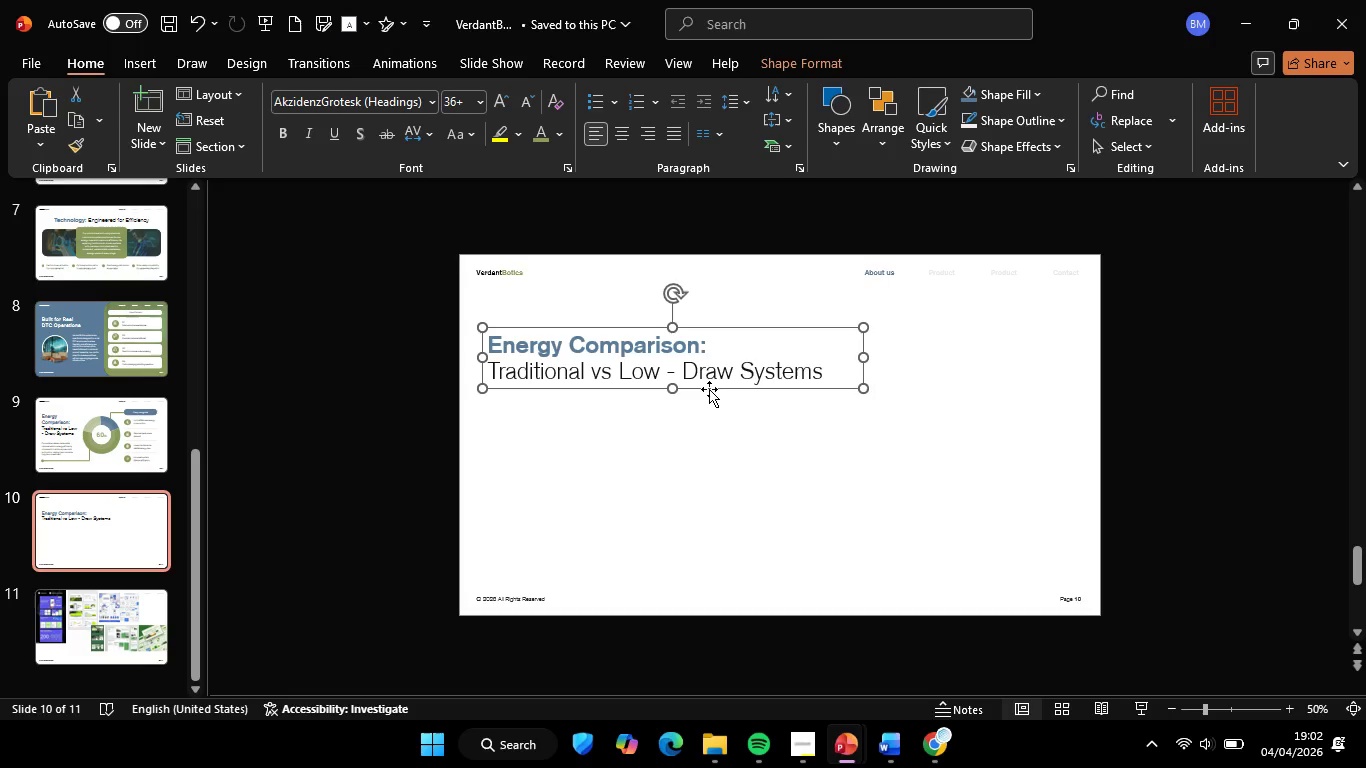 
hold_key(key=ShiftLeft, duration=2.16)
left_click_drag(start_coordinate=[709, 389], to_coordinate=[704, 361])
 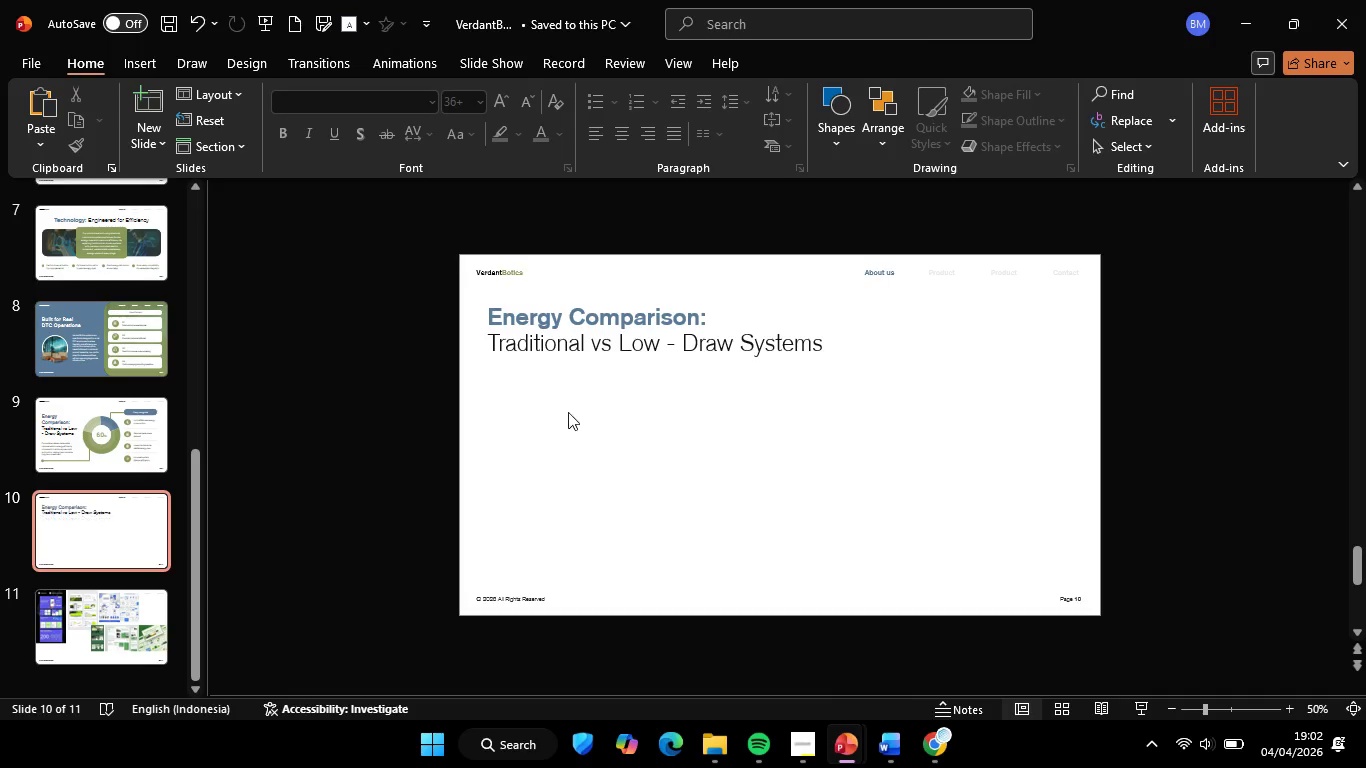 
double_click([718, 397])
 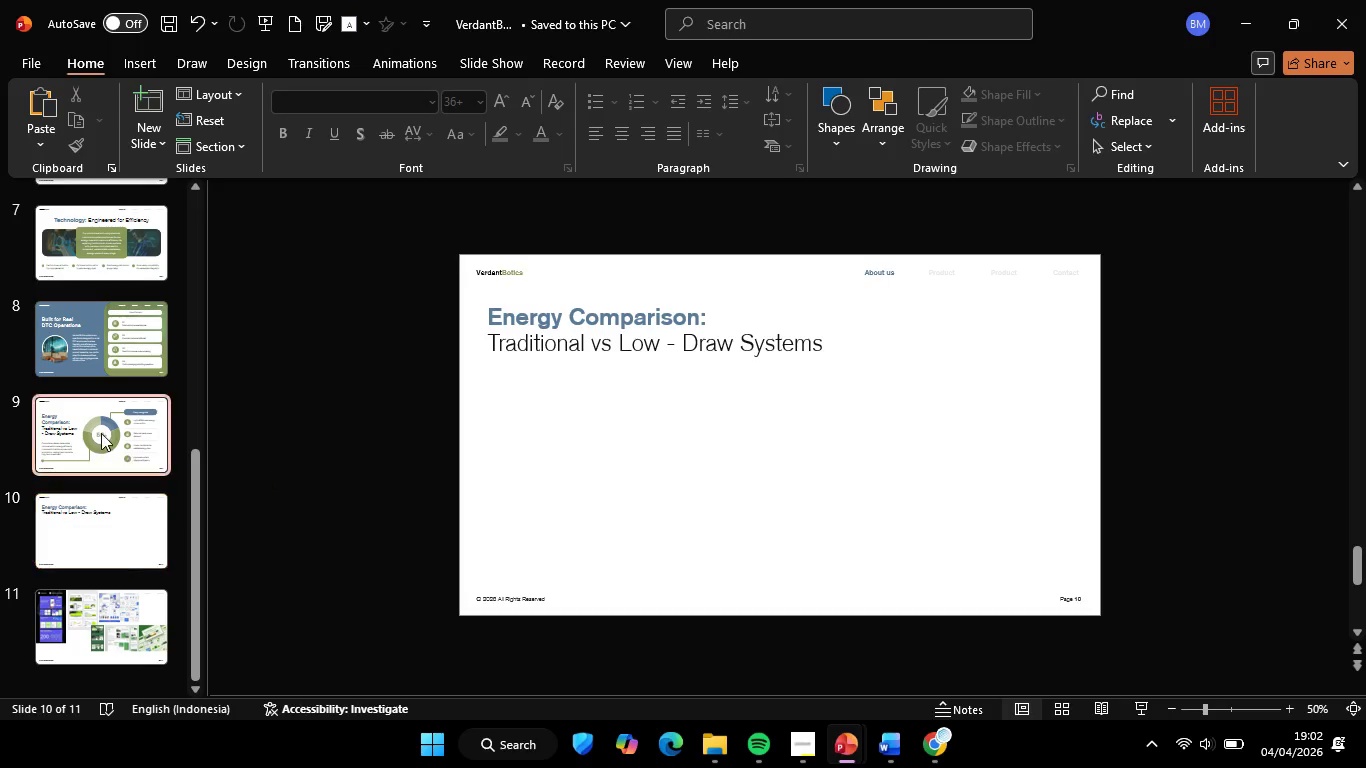 
left_click([101, 433])
 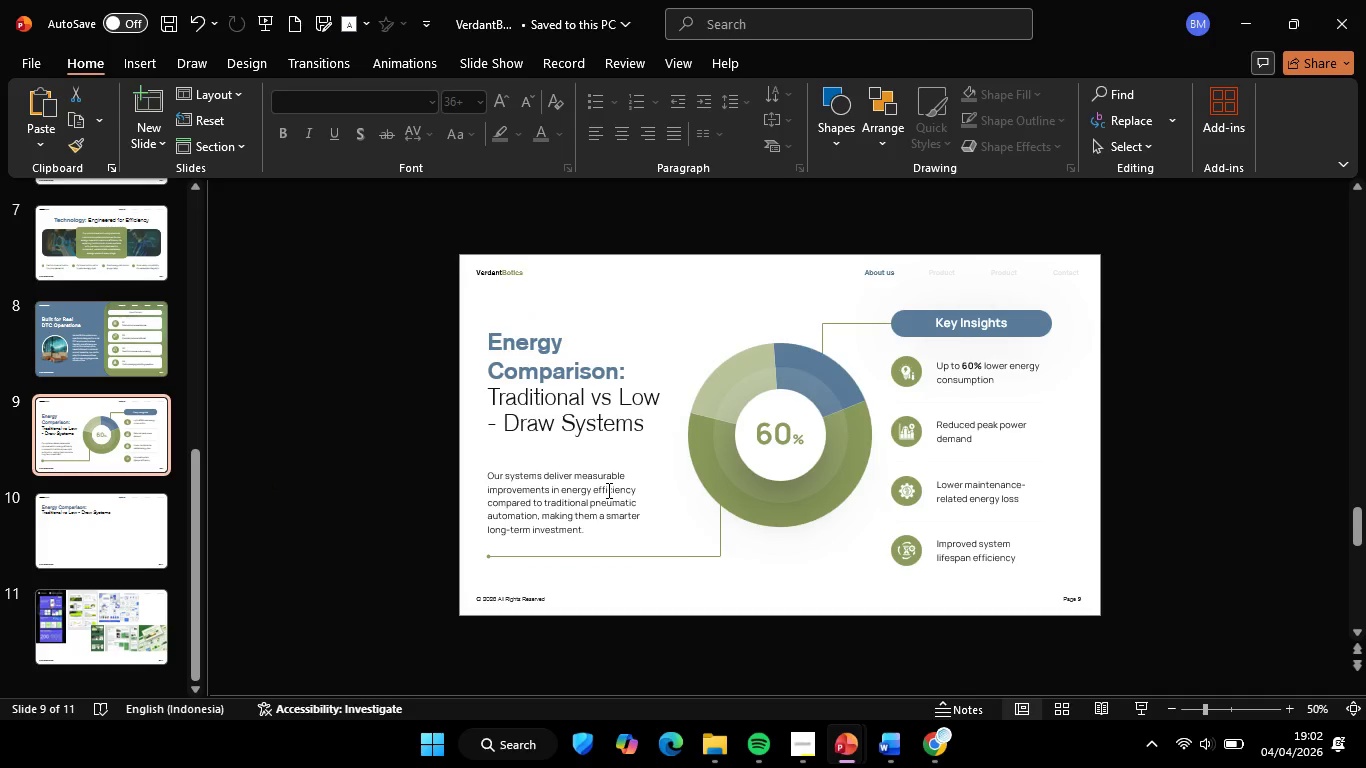 
left_click([607, 490])
 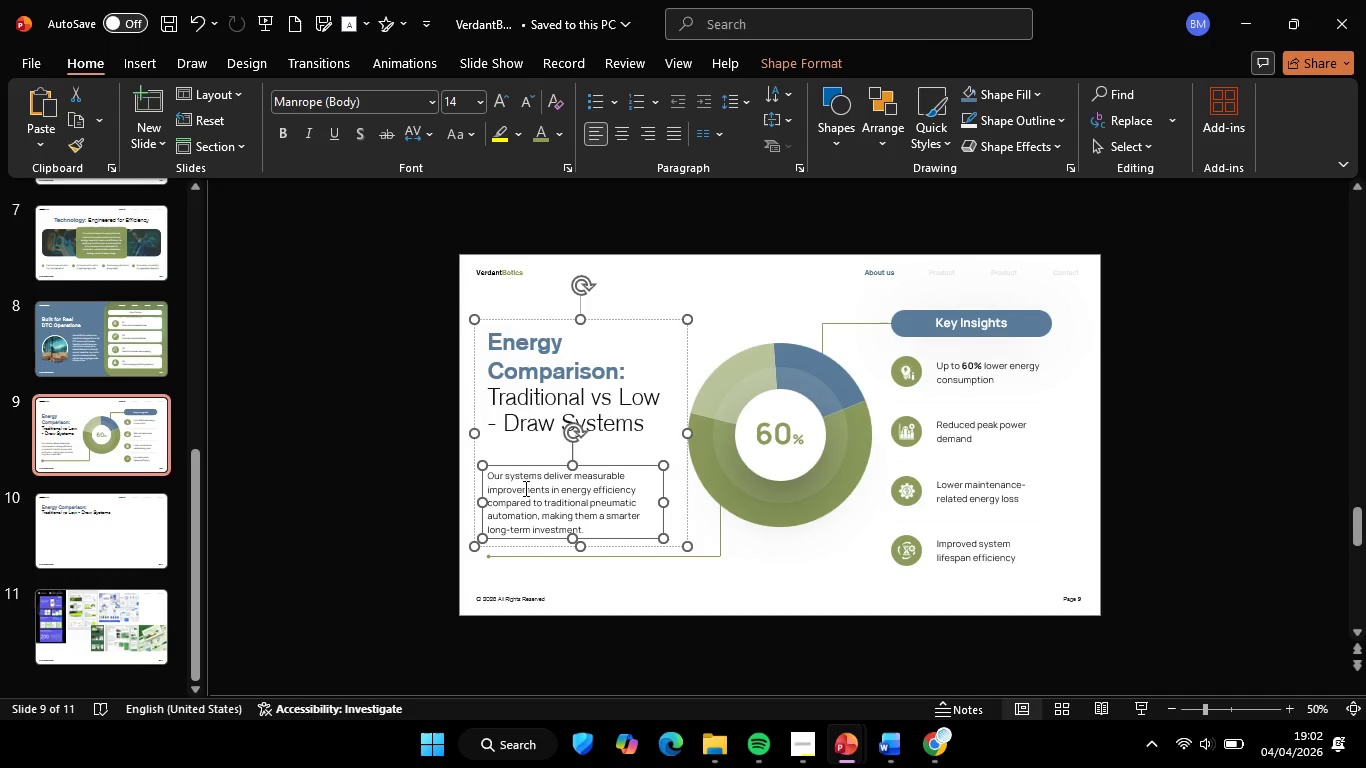 
key(Control+Z)
 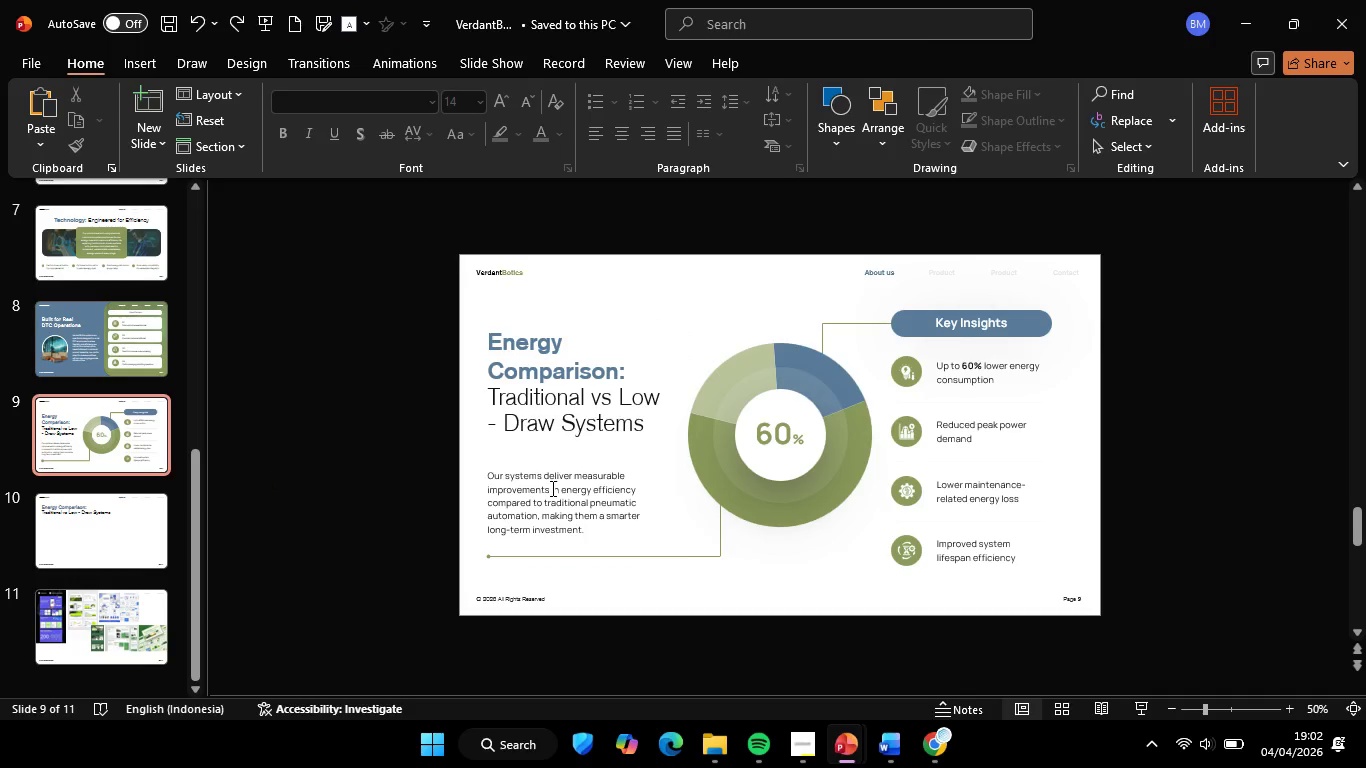 
double_click([551, 488])
 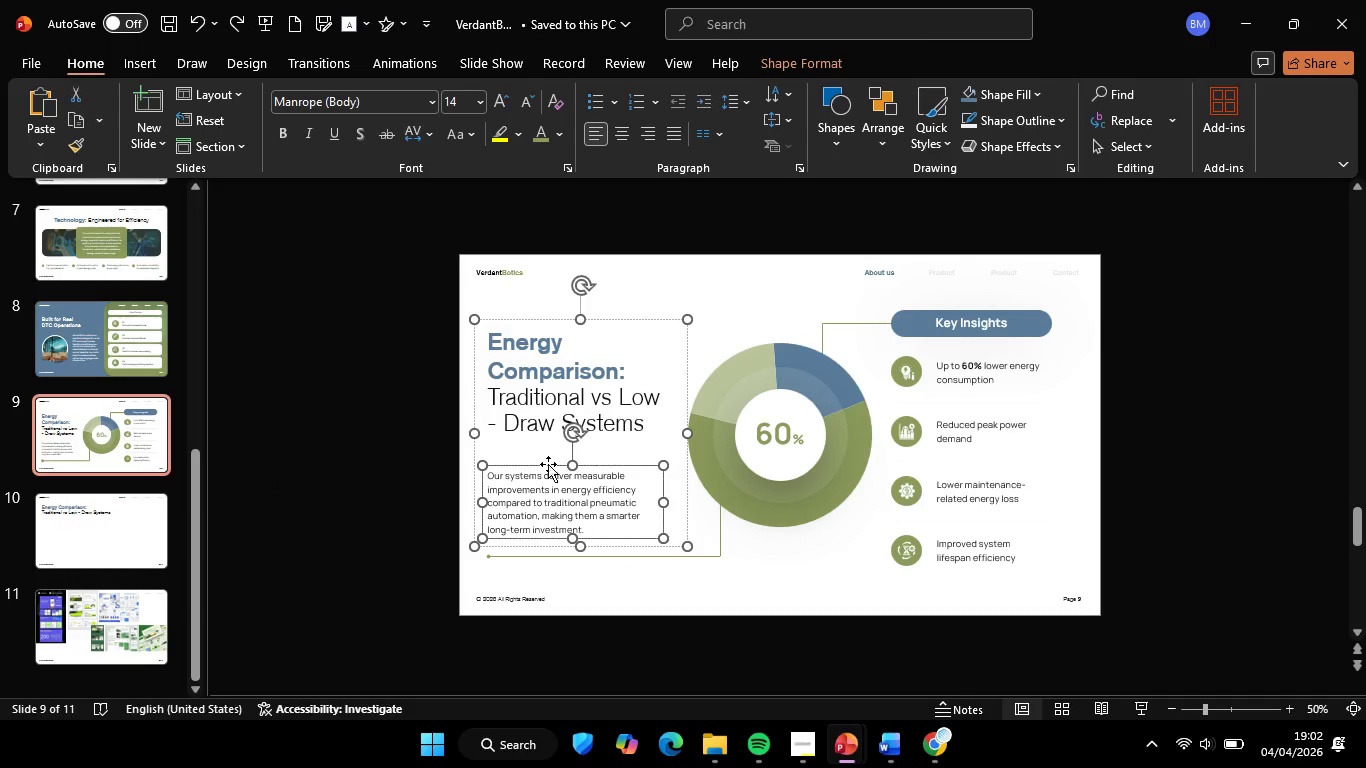 
left_click([548, 464])
 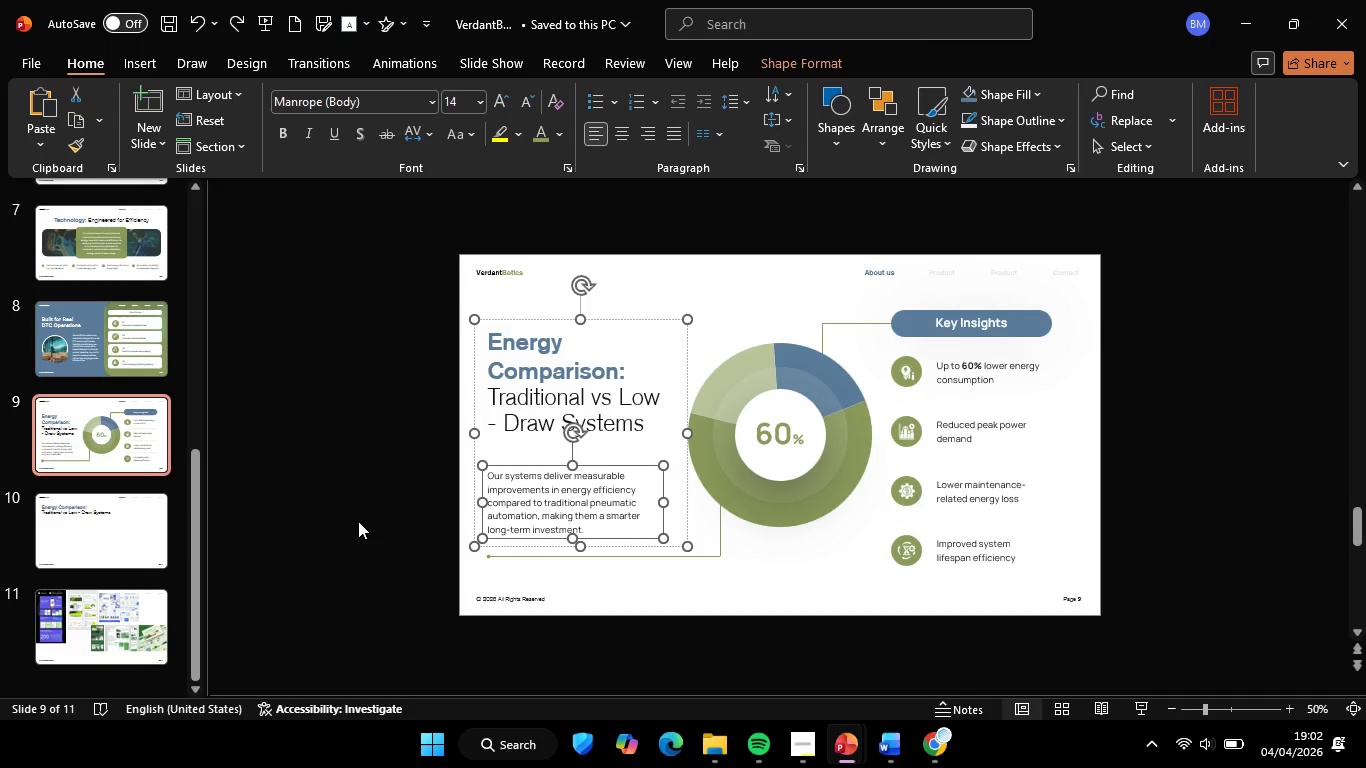 
key(Control+C)
 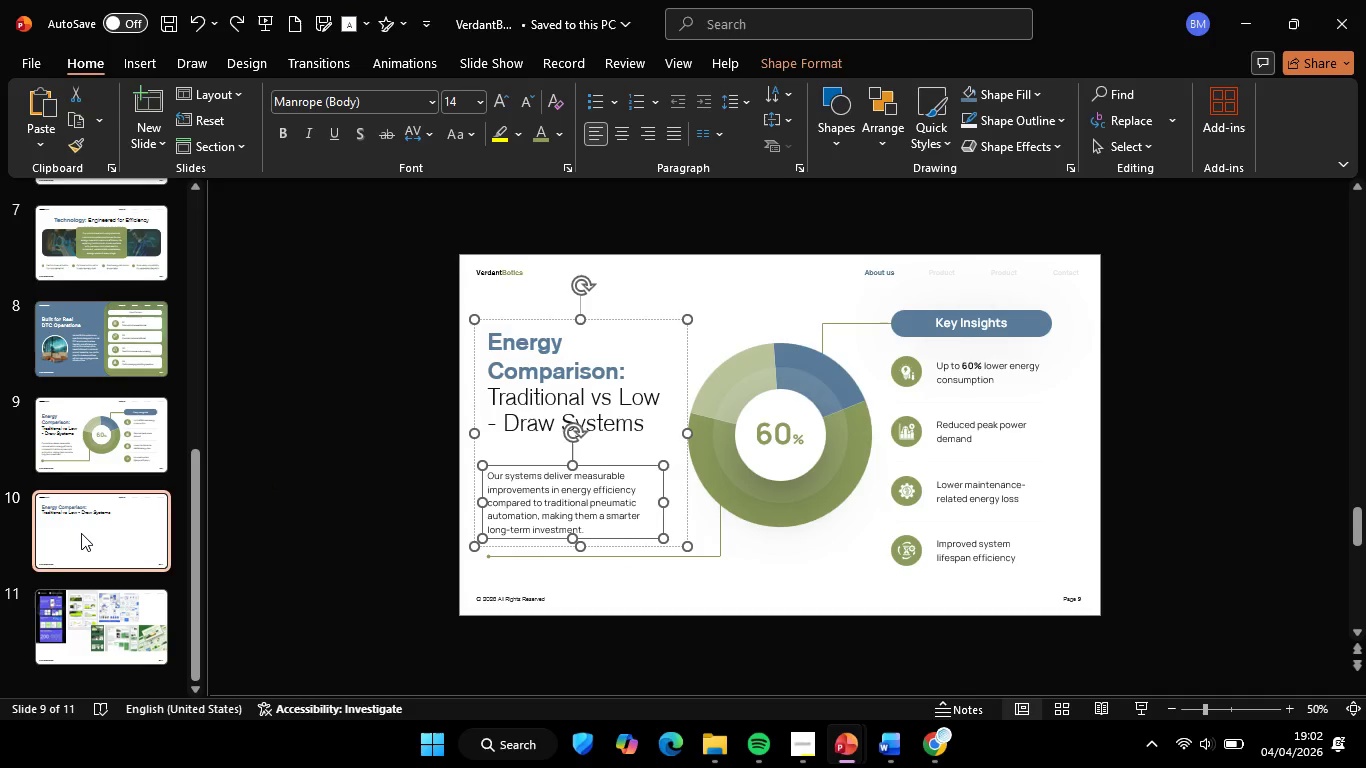 
left_click([81, 533])
 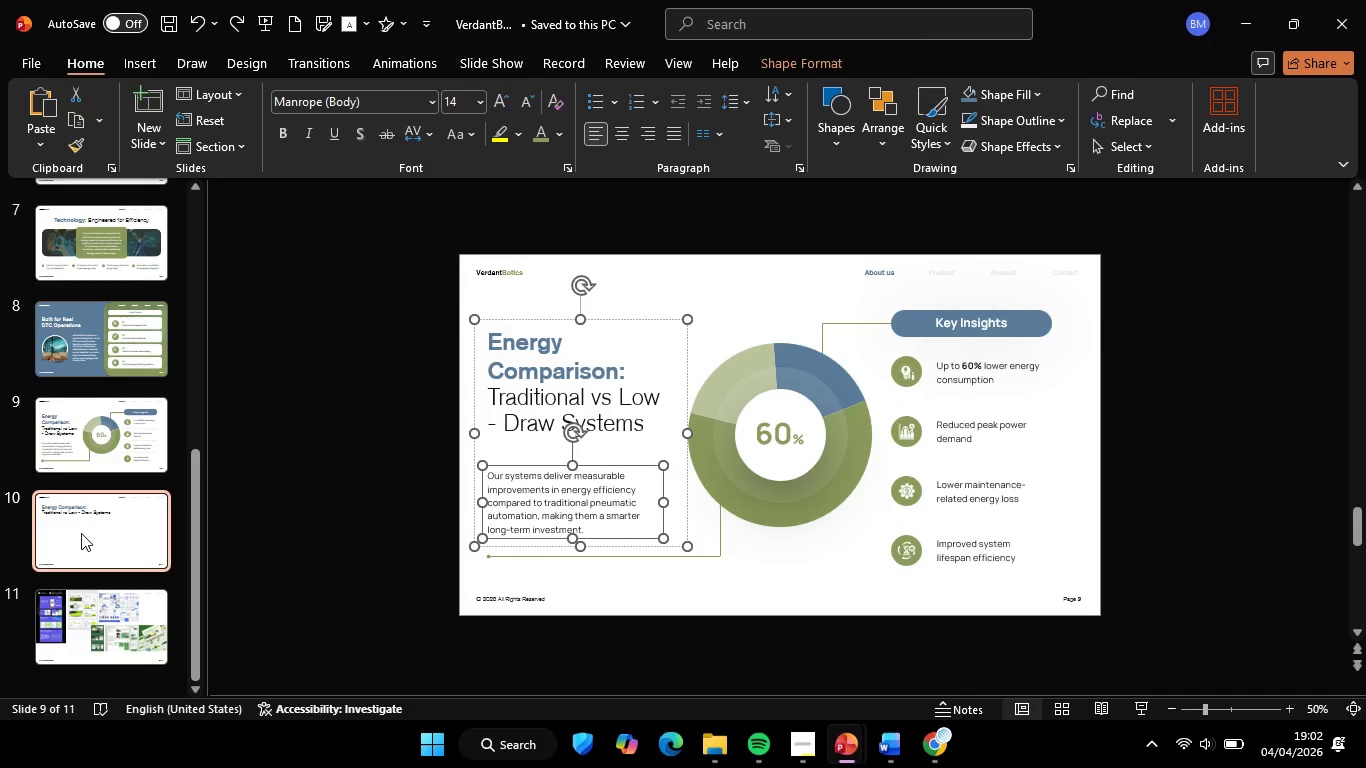 
key(Control+V)
 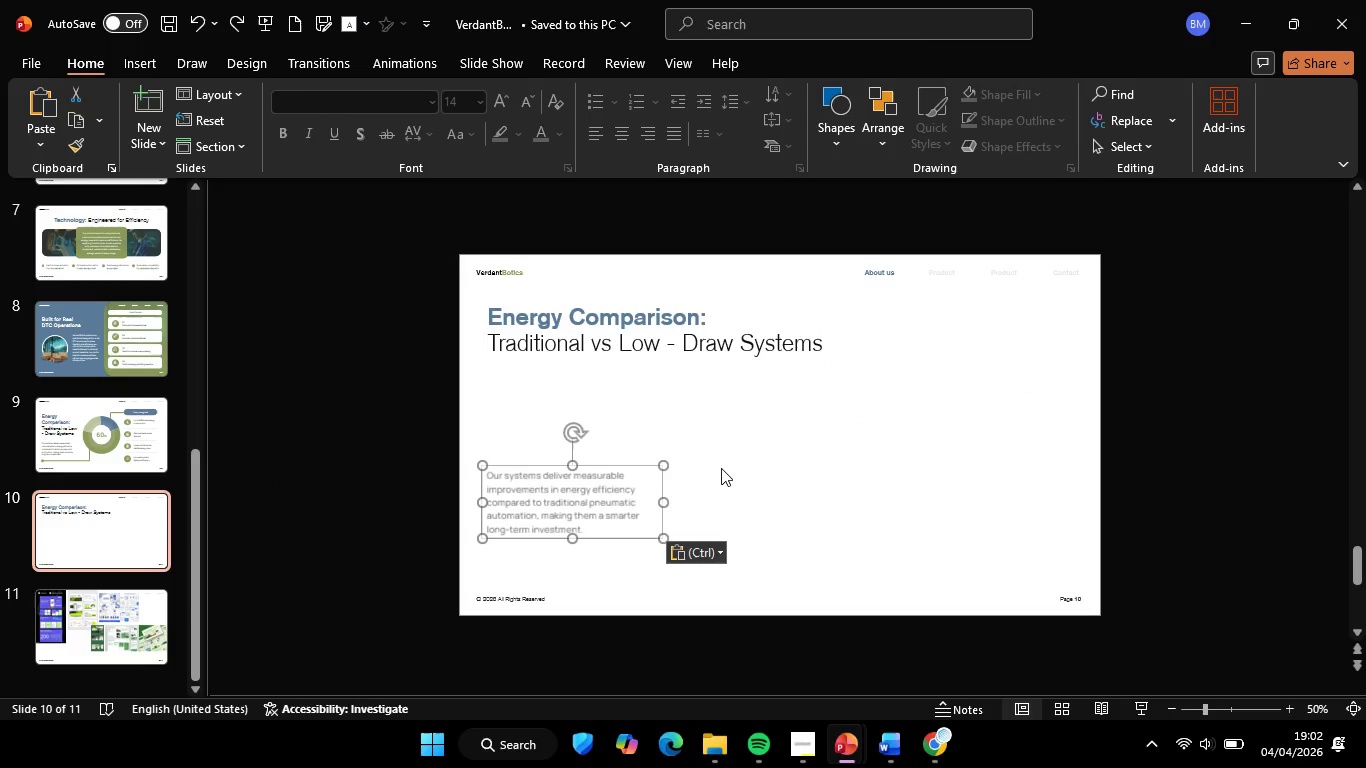 
hold_key(key=ShiftLeft, duration=4.56)
left_click_drag(start_coordinate=[616, 538], to_coordinate=[628, 434])
 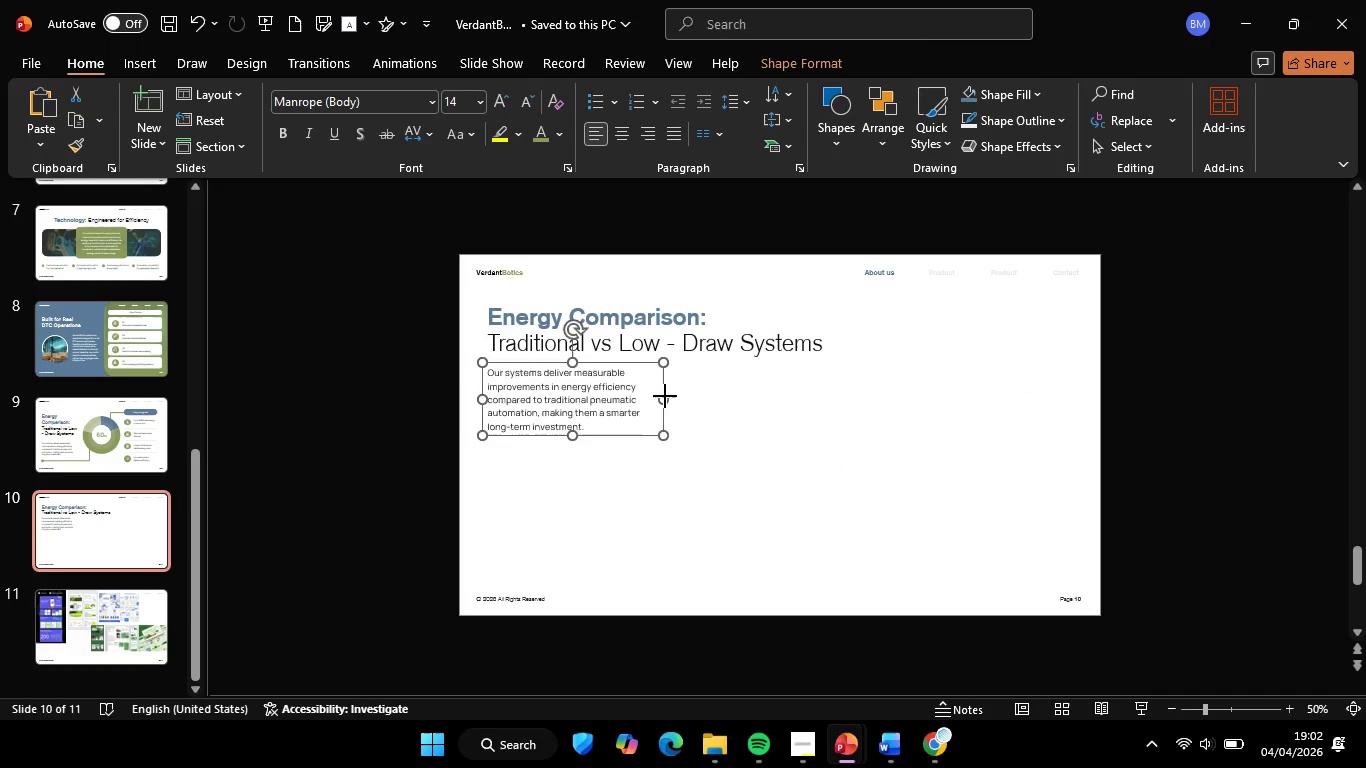 
left_click_drag(start_coordinate=[663, 396], to_coordinate=[792, 445])
 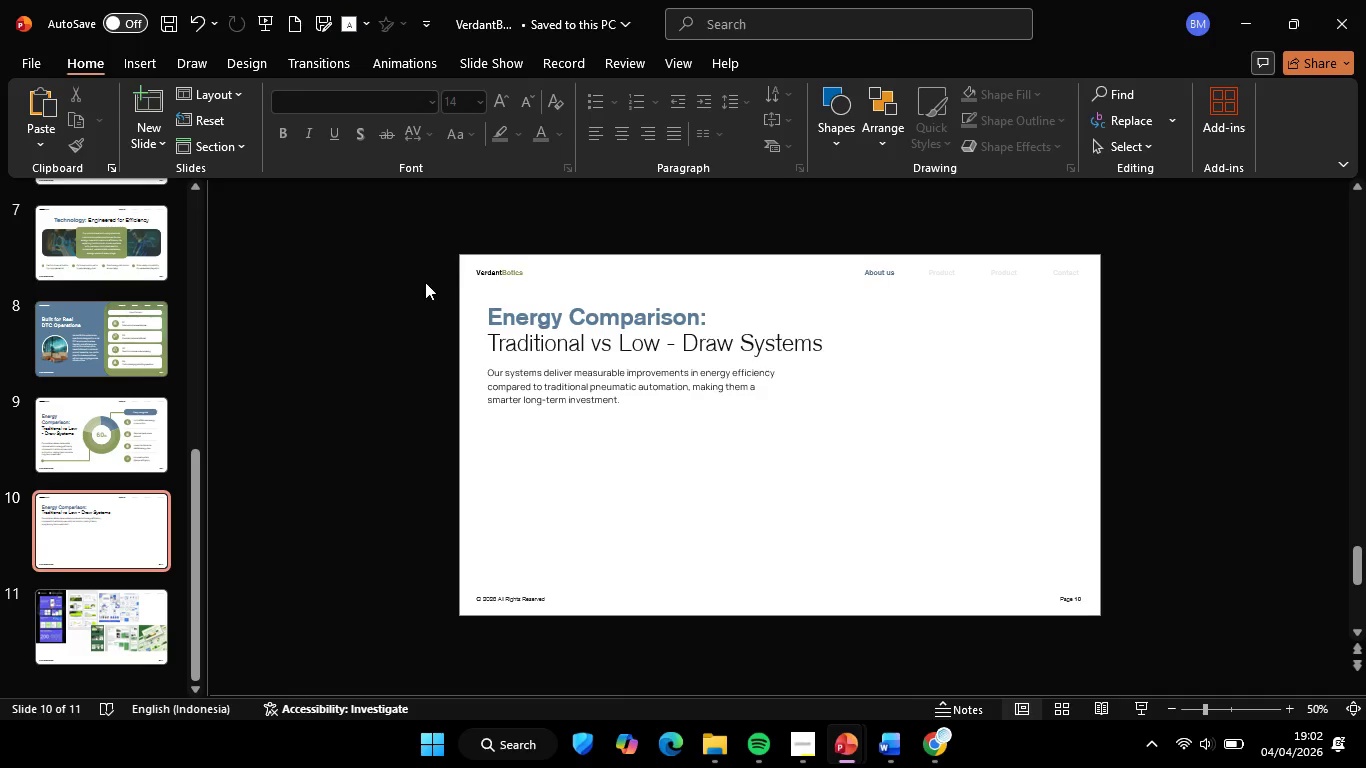 
left_click_drag(start_coordinate=[424, 277], to_coordinate=[951, 474])
 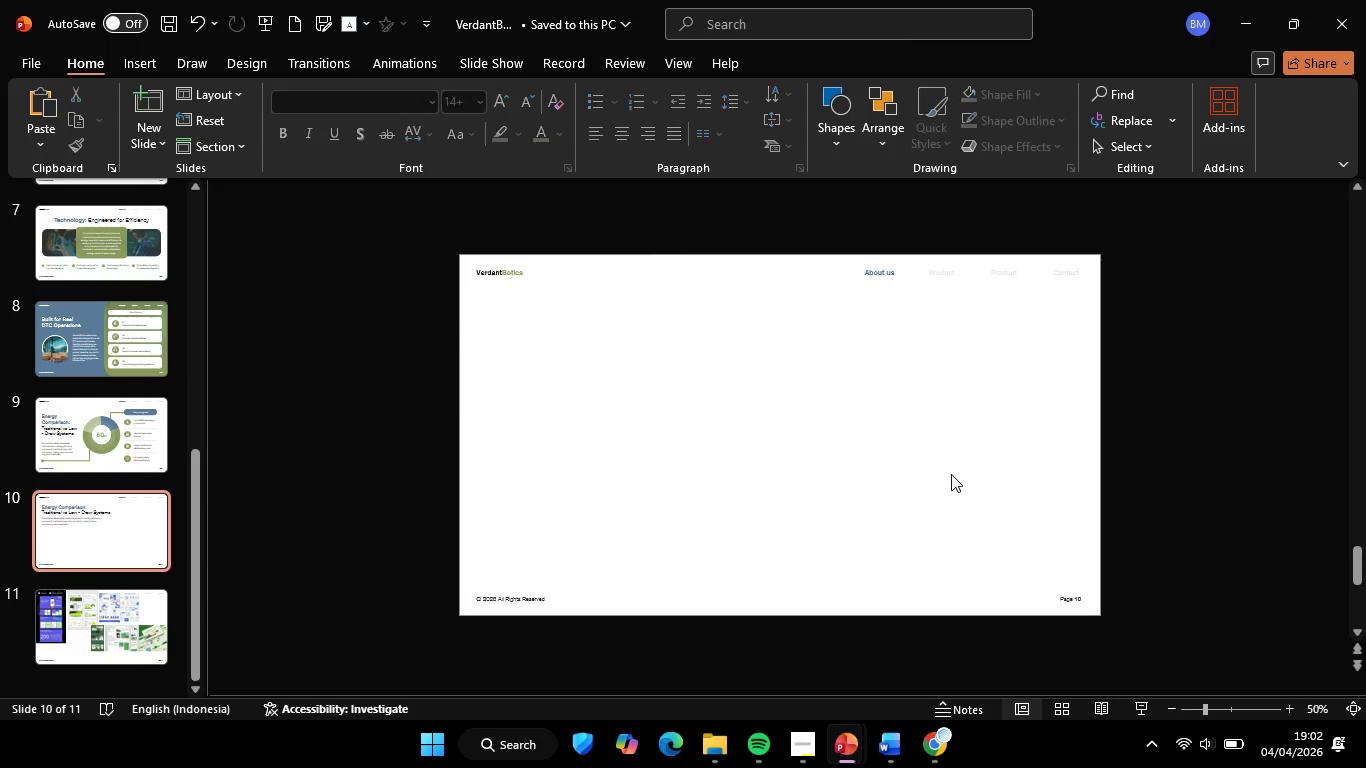 
key(Backspace)
 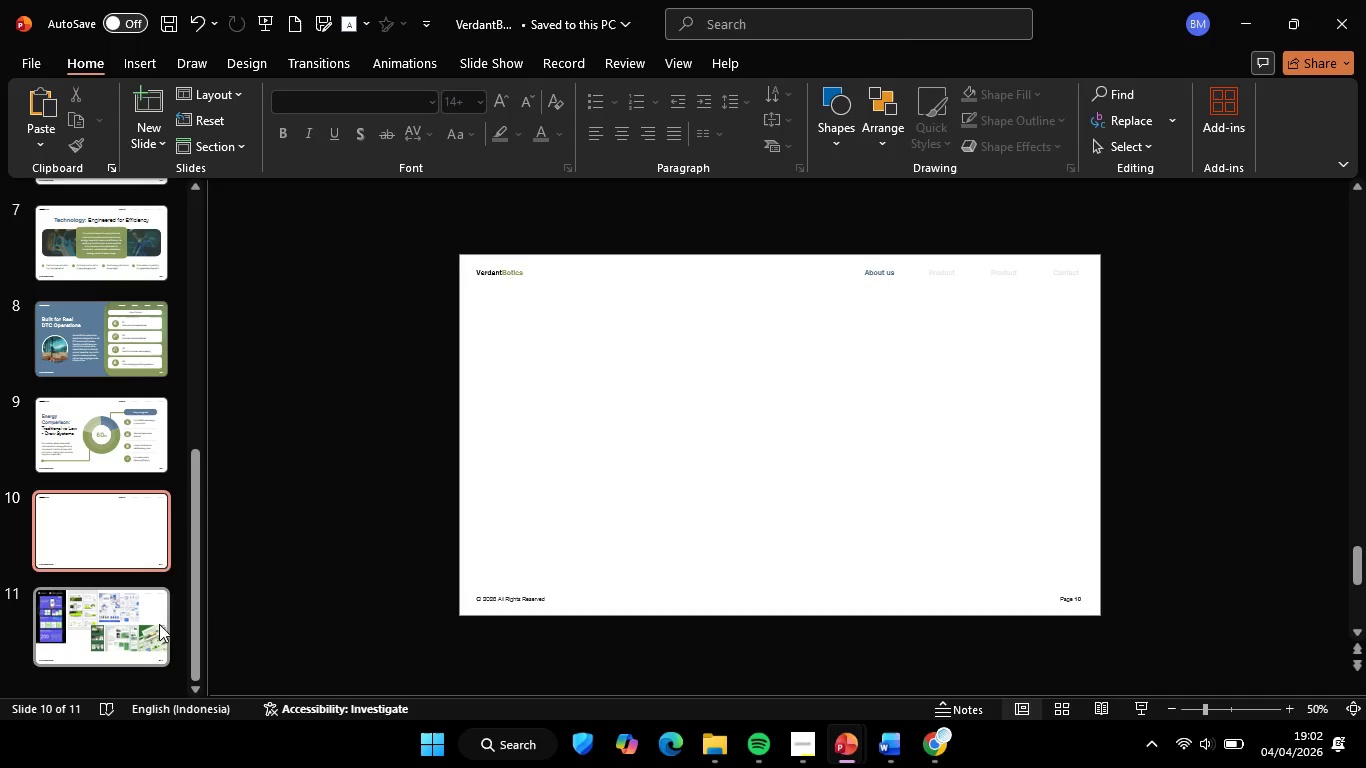 
left_click([159, 624])
 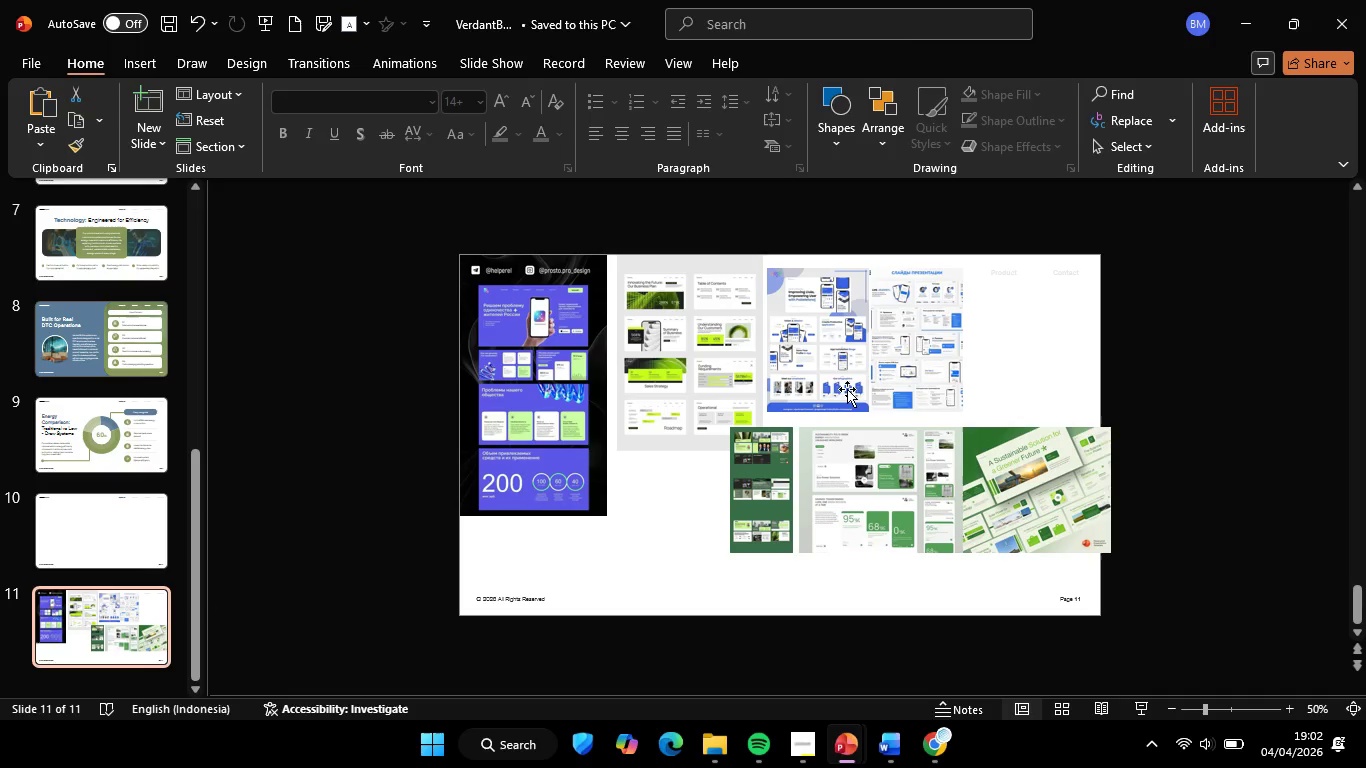 
left_click([833, 382])
 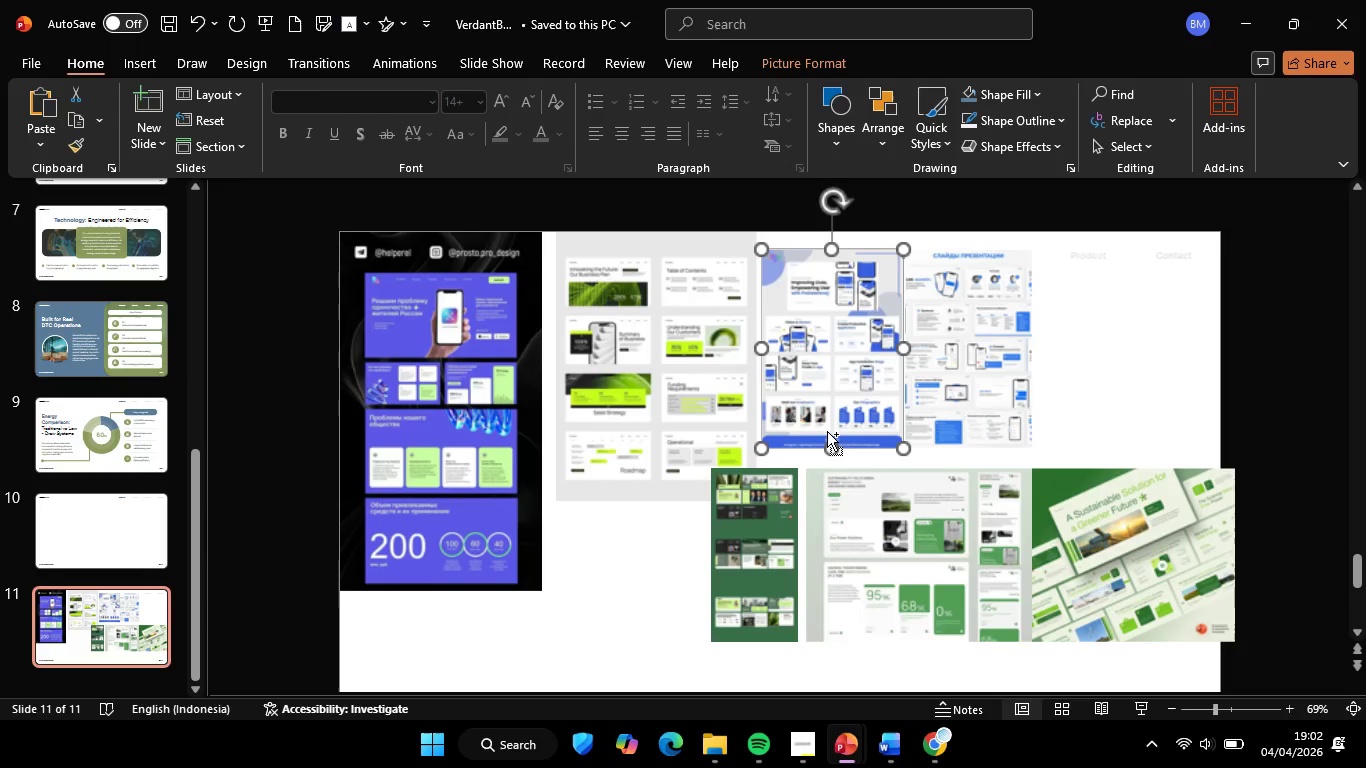 
hold_key(key=ControlLeft, duration=0.52)
 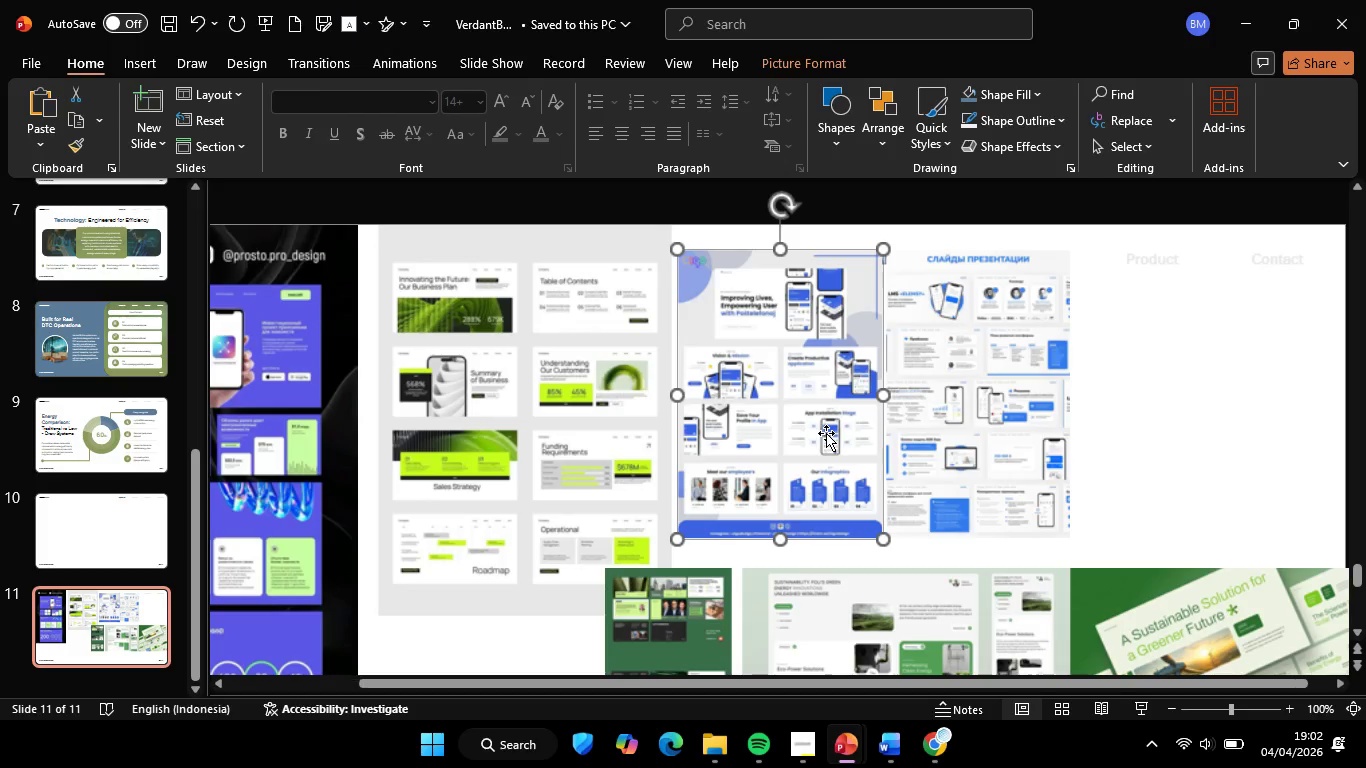 
key(Control+ControlLeft)
 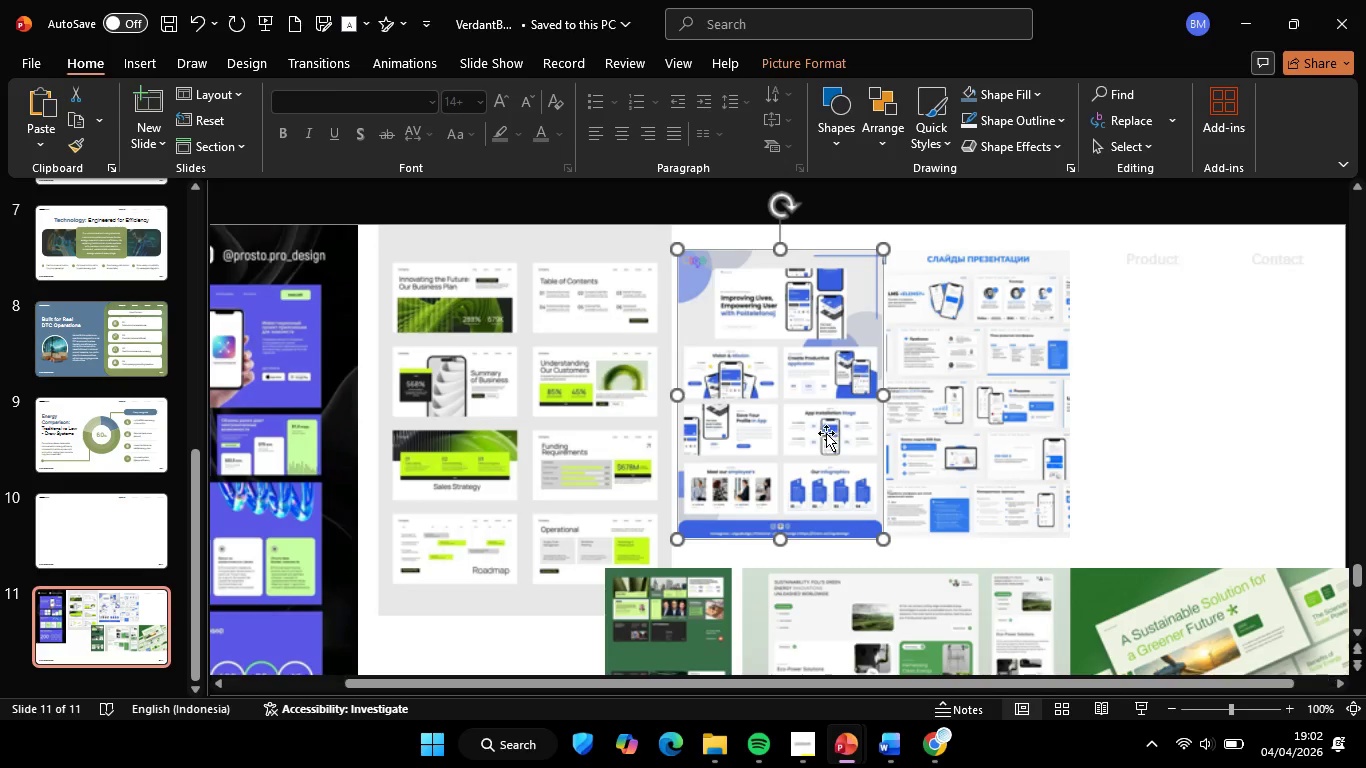 
scroll: coordinate [826, 432], scroll_direction: up, amount: 4.0
 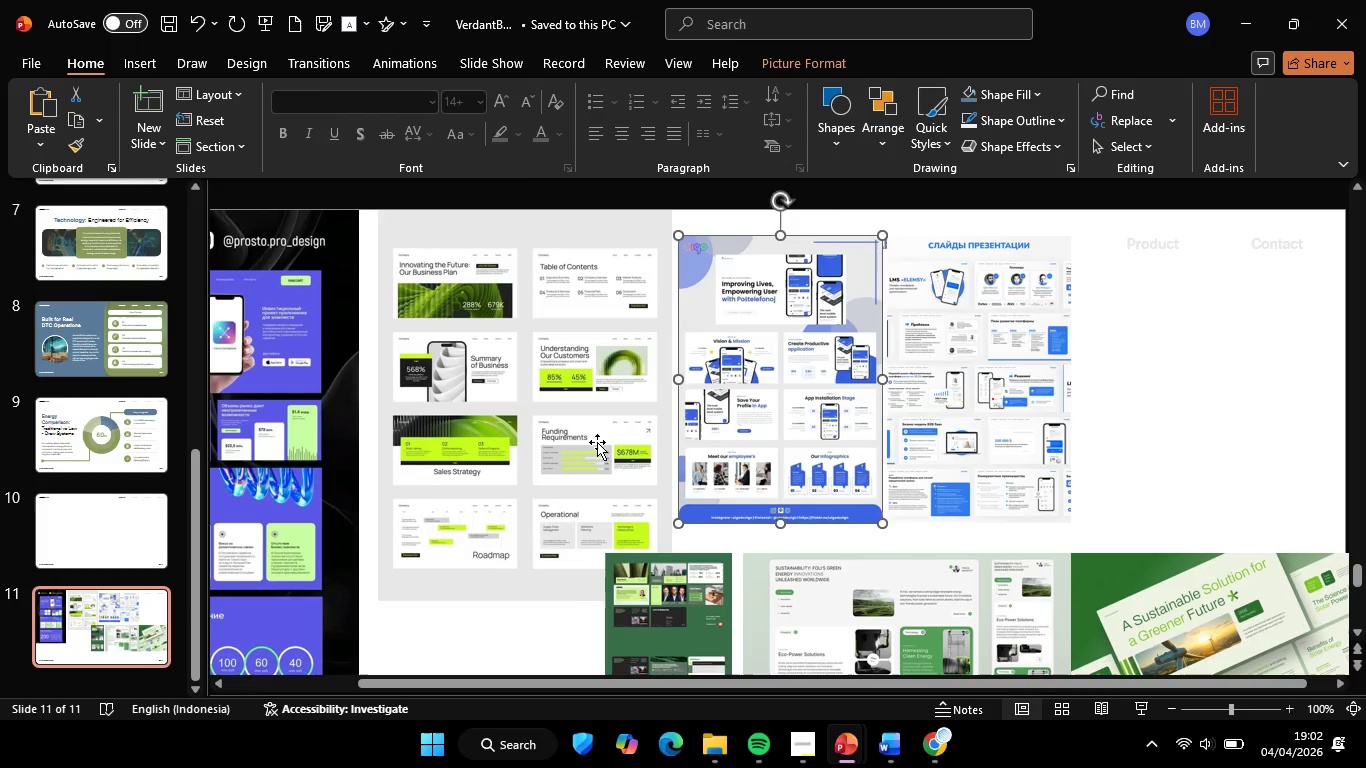 
left_click([597, 442])
 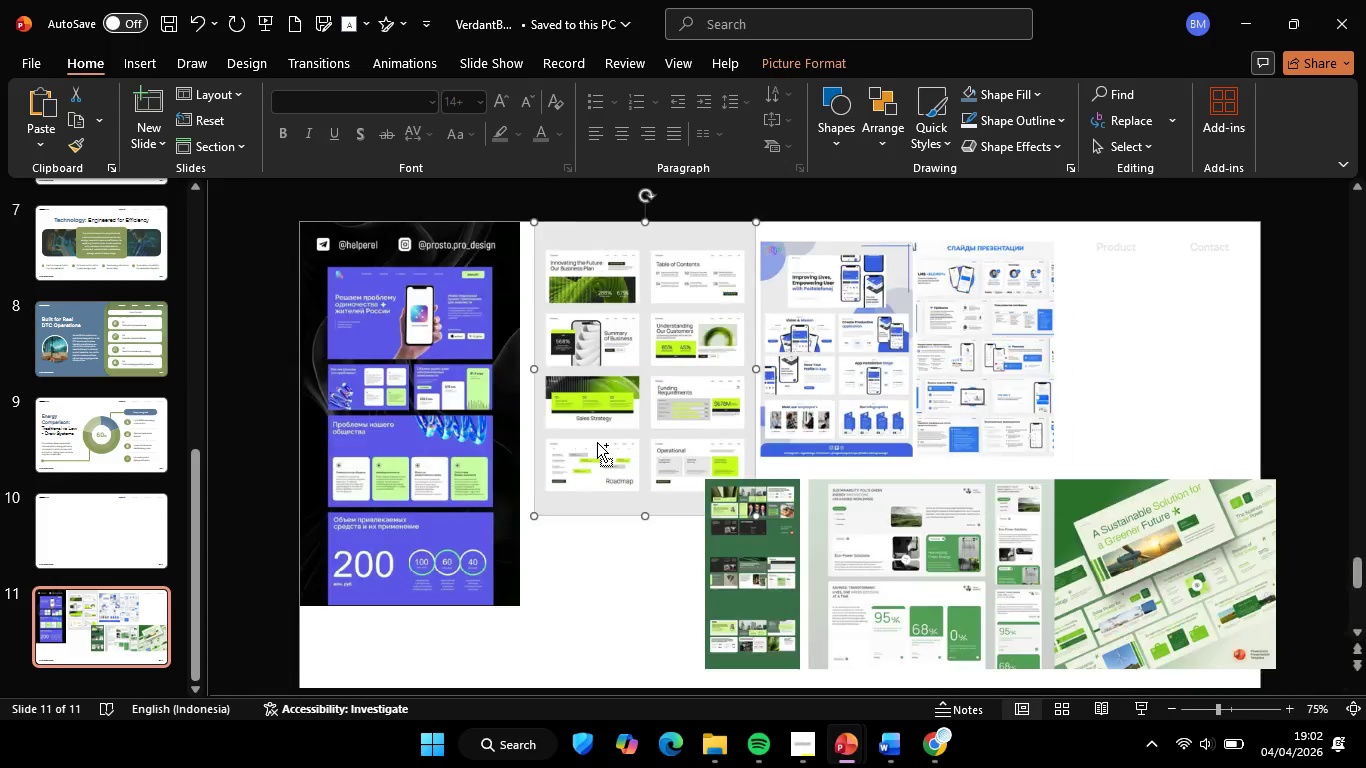 
key(Control+ControlLeft)
 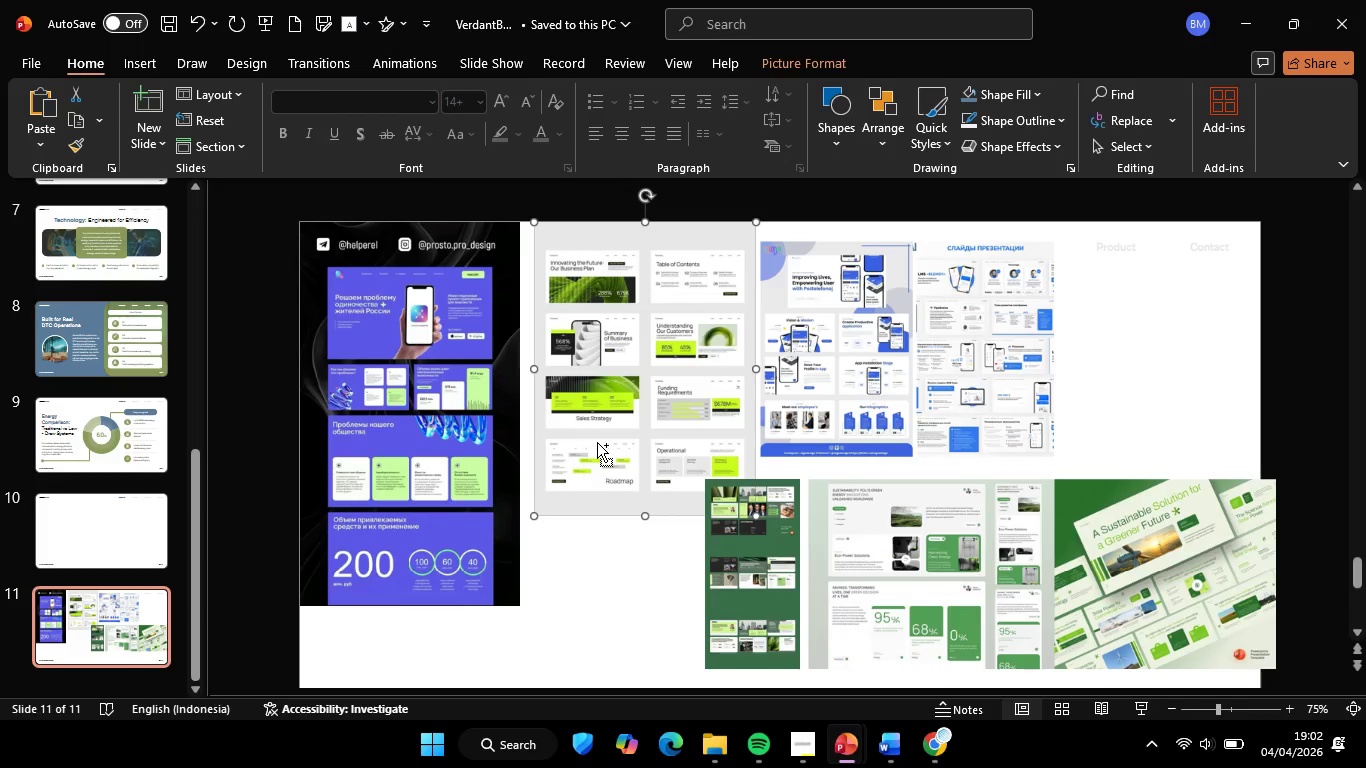 
scroll: coordinate [597, 442], scroll_direction: down, amount: 1.0
 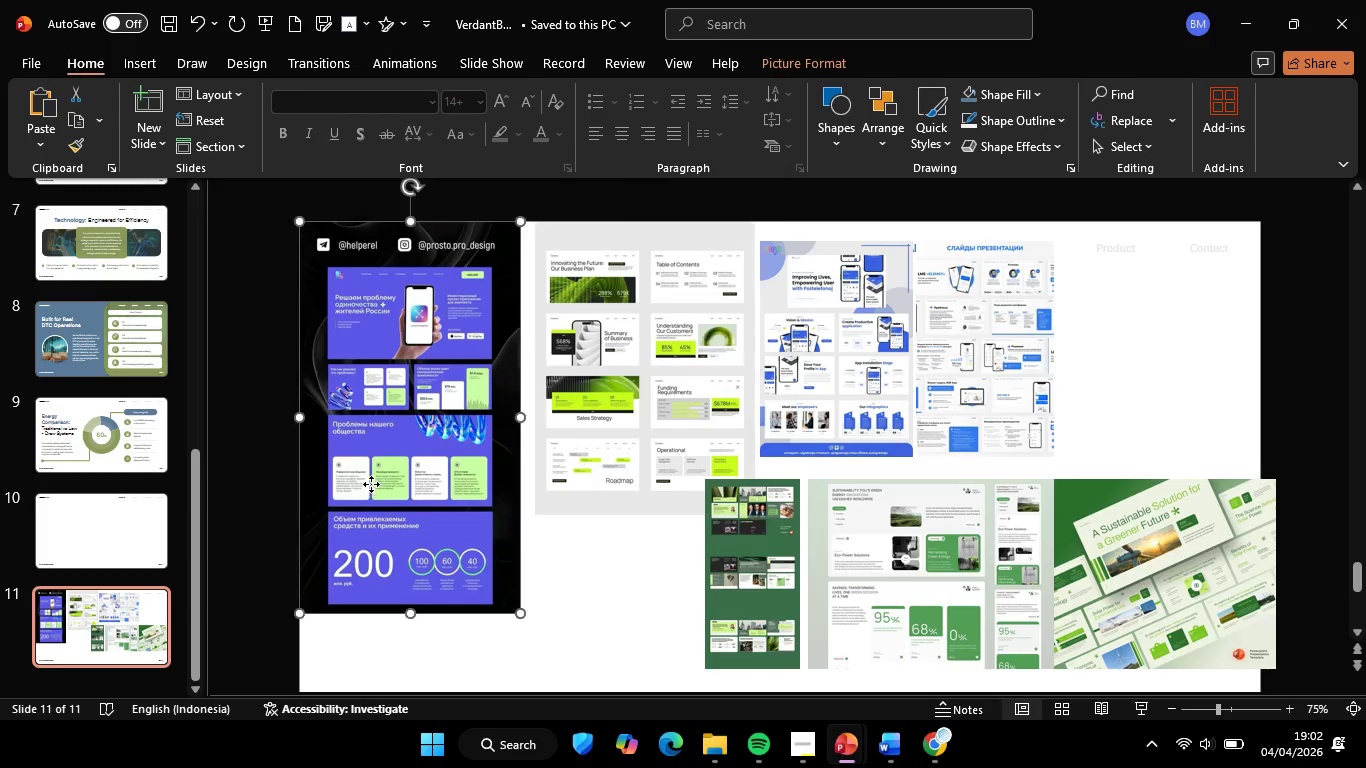 
left_click([371, 484])
 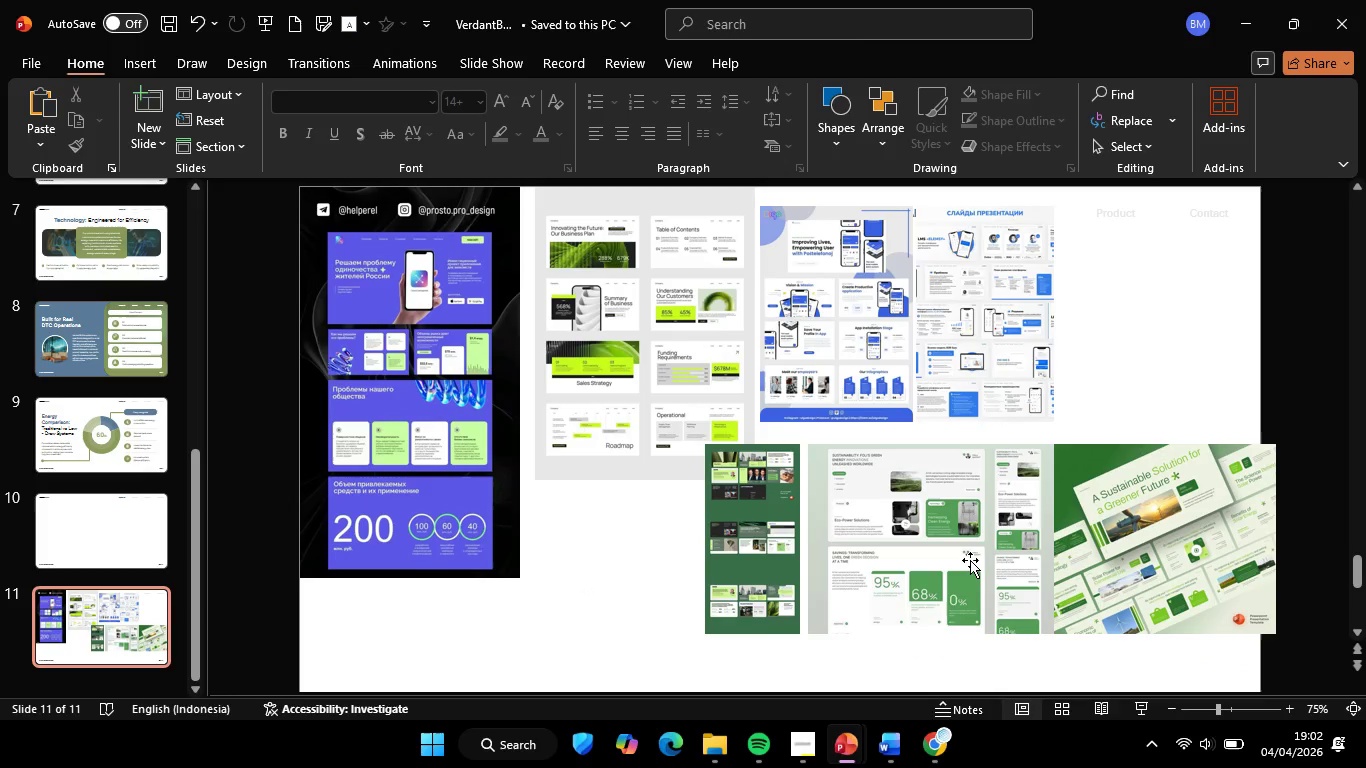 
scroll: coordinate [973, 558], scroll_direction: down, amount: 2.0
 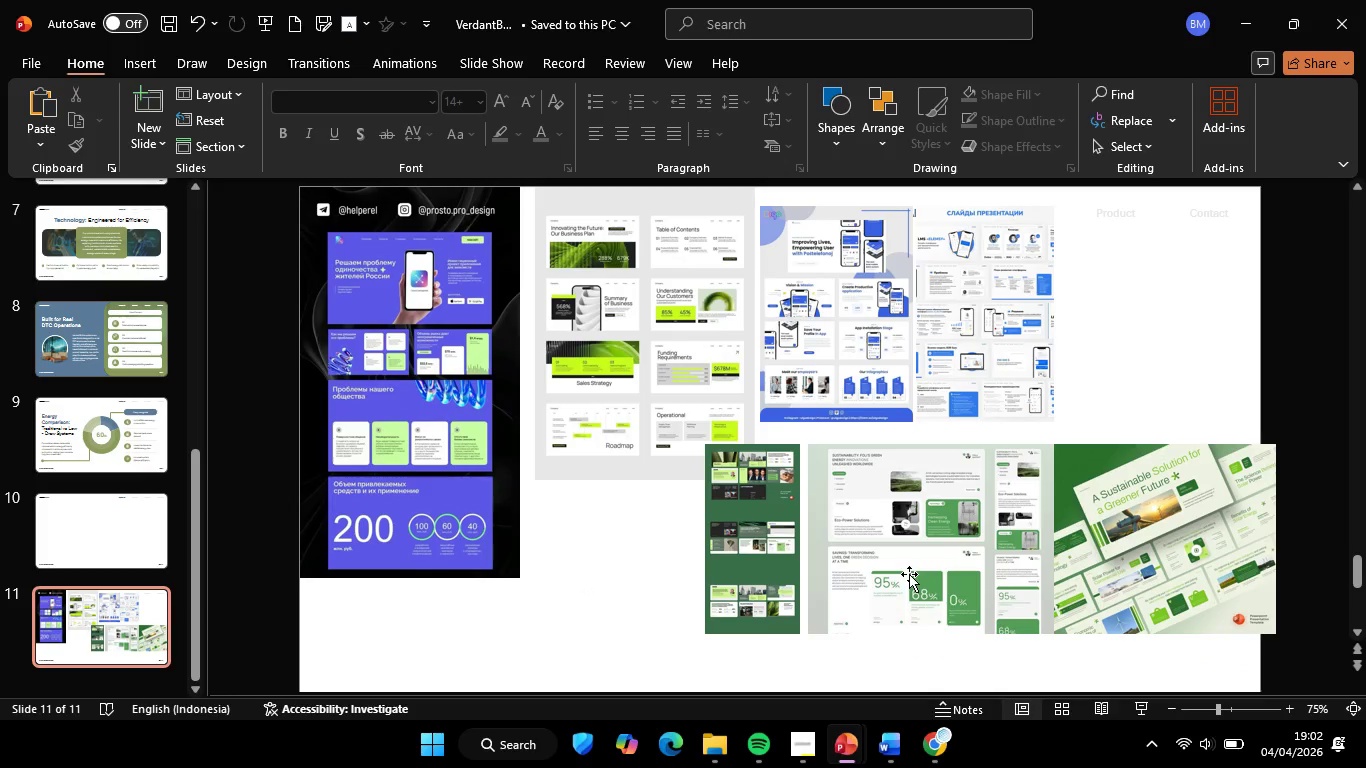 
left_click([909, 574])
 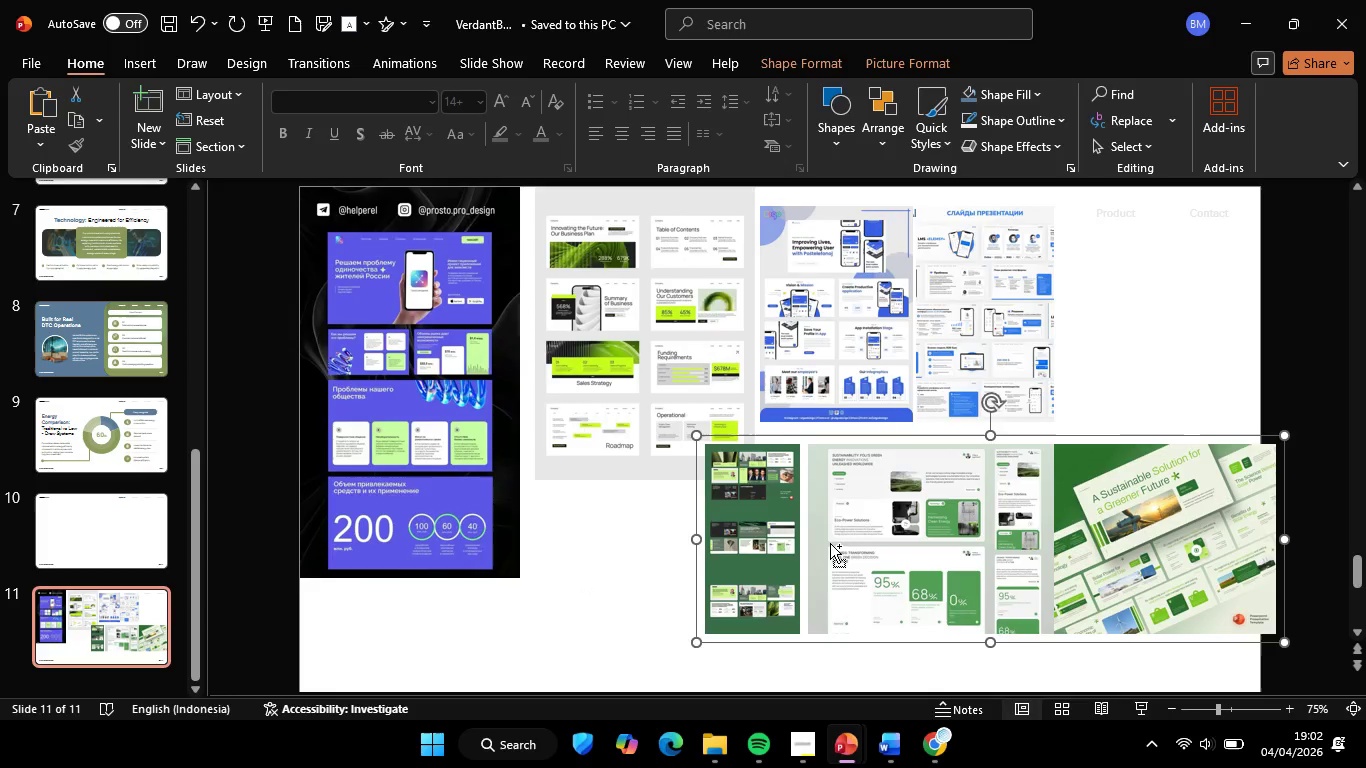 
hold_key(key=ControlLeft, duration=0.34)
scroll: coordinate [823, 543], scroll_direction: down, amount: 2.0
 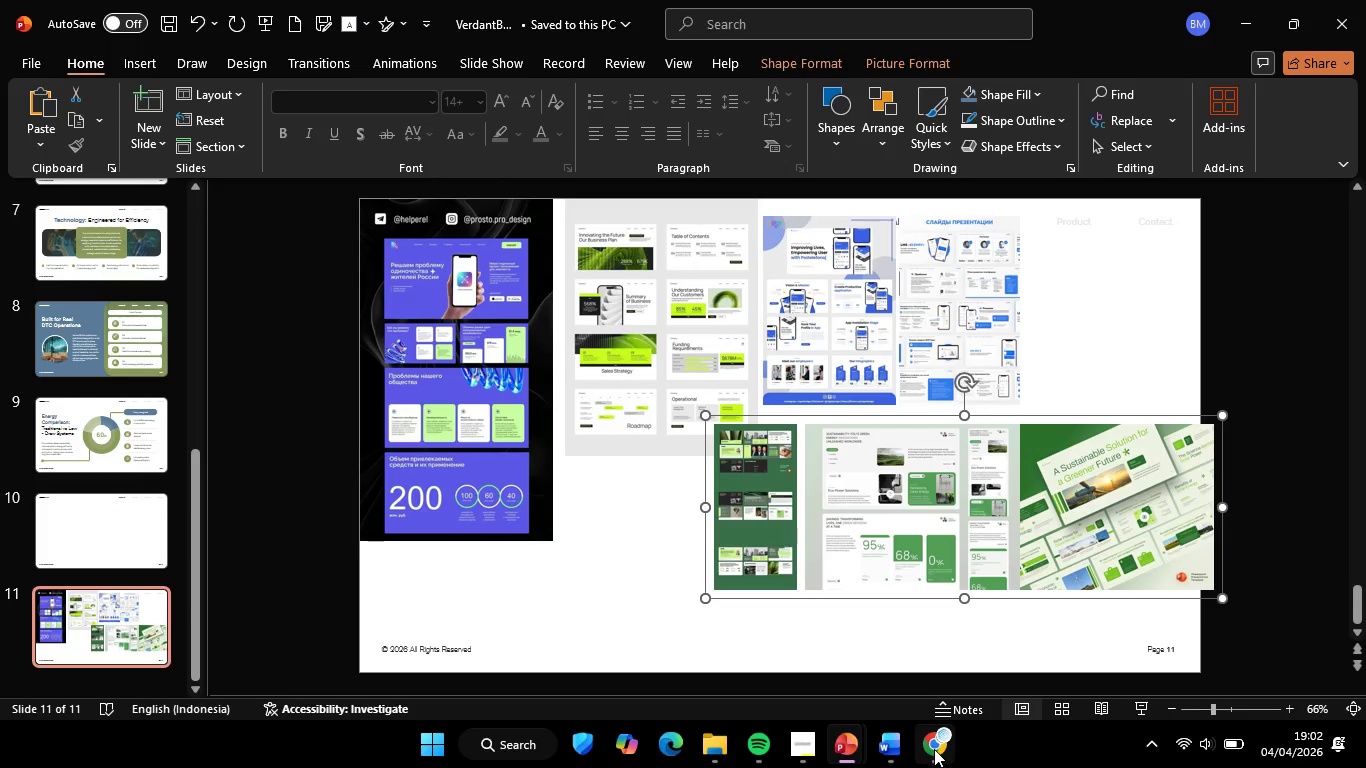 
left_click([935, 749])
 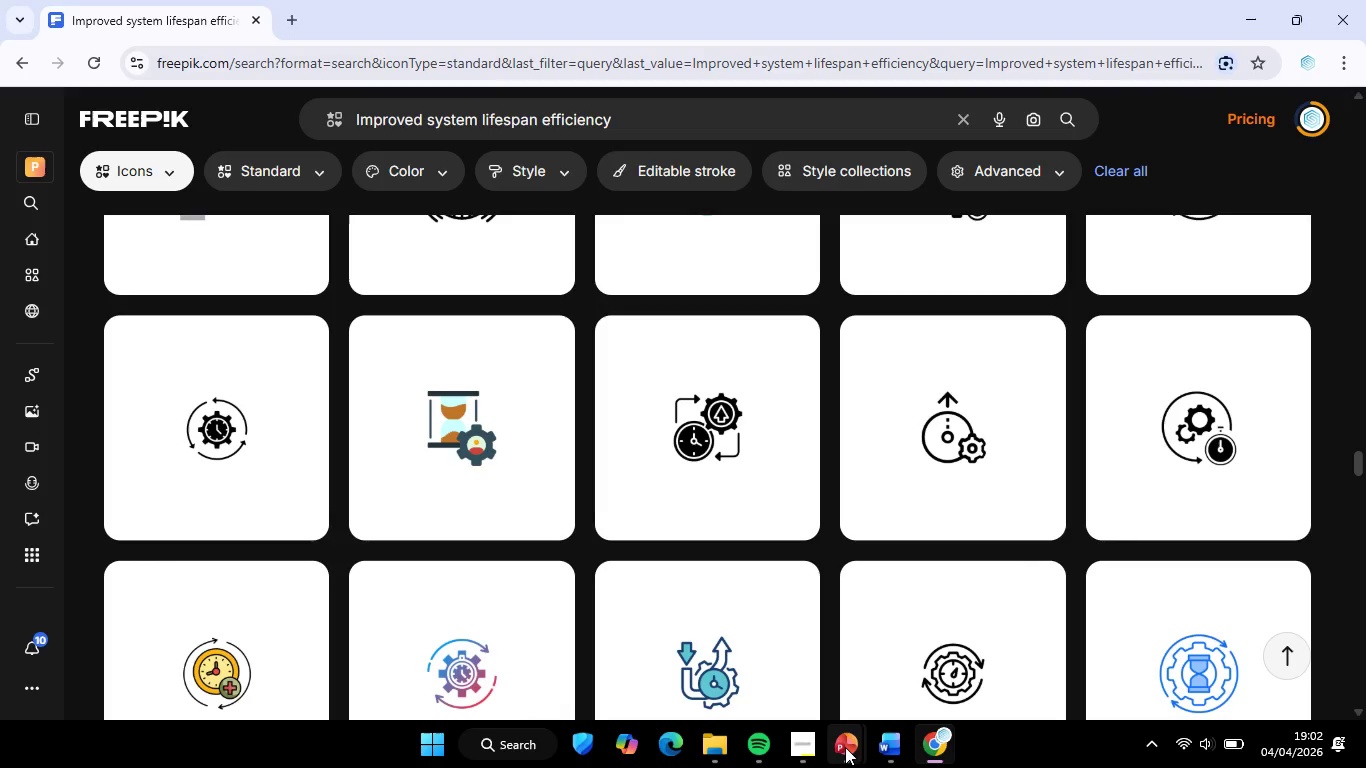 
mouse_move([936, 745])
 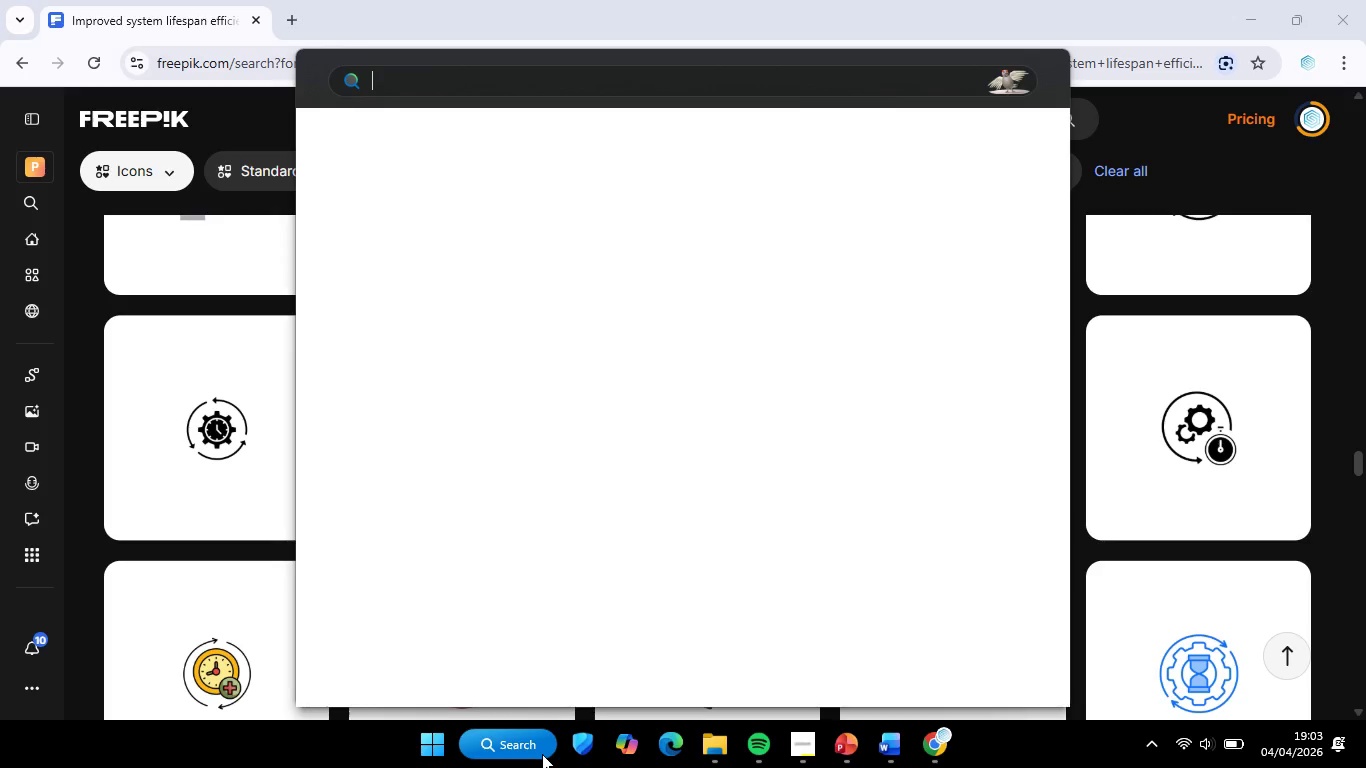 
left_click([932, 749])
 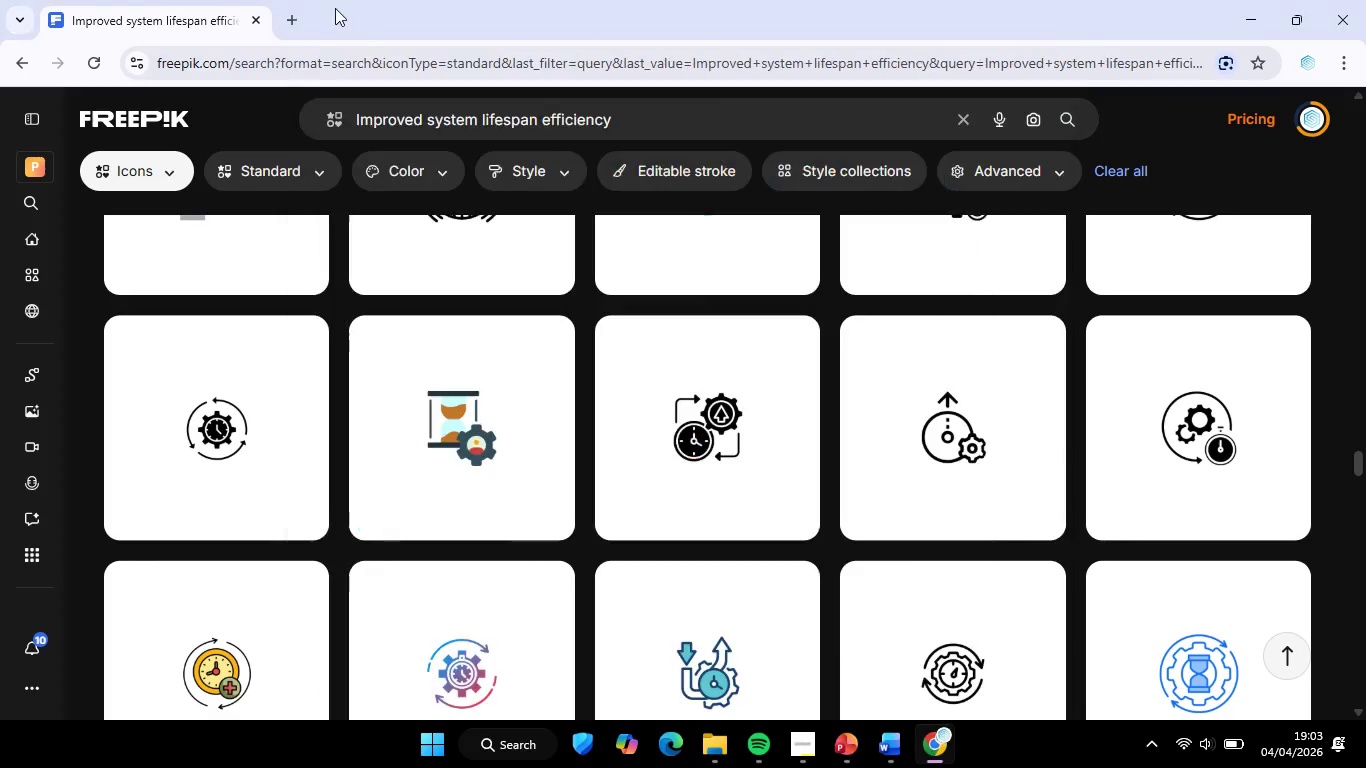 
left_click([289, 26])
 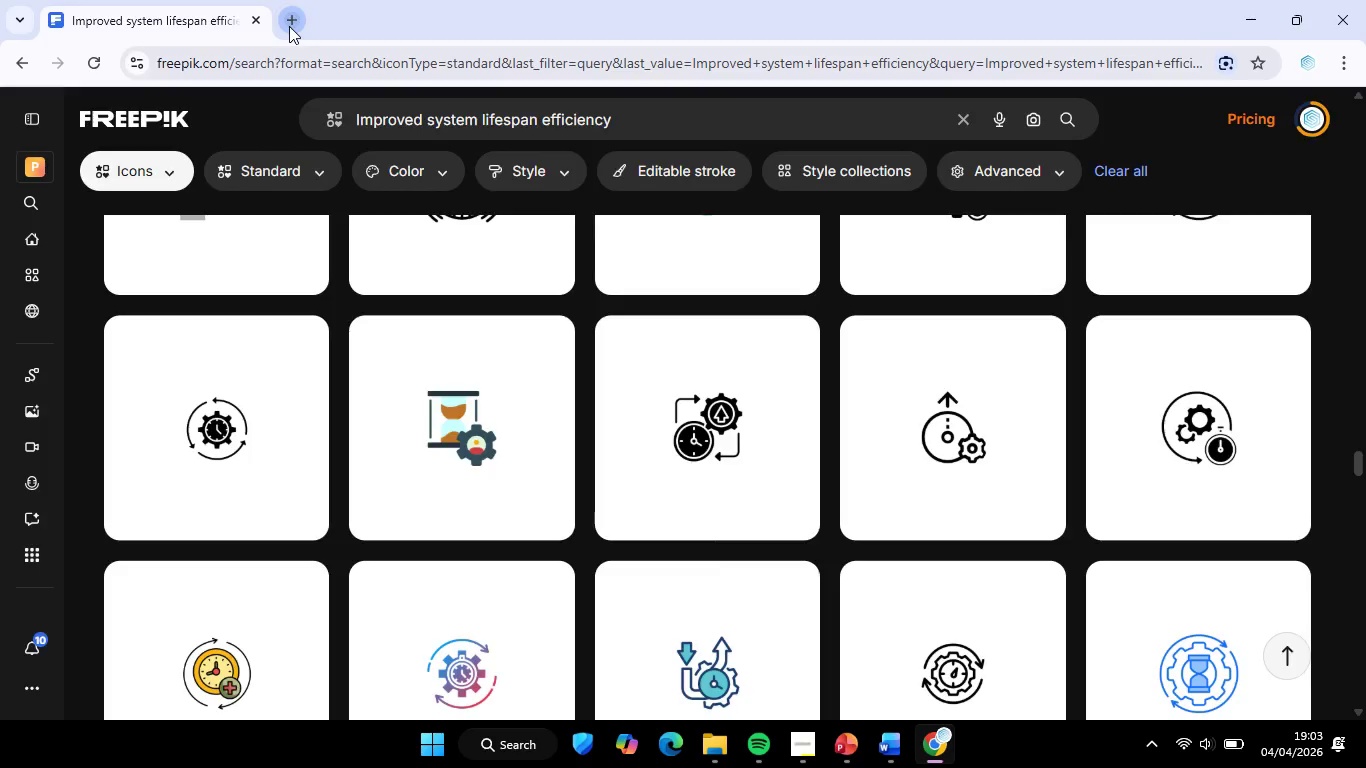 
type(pinterst)
 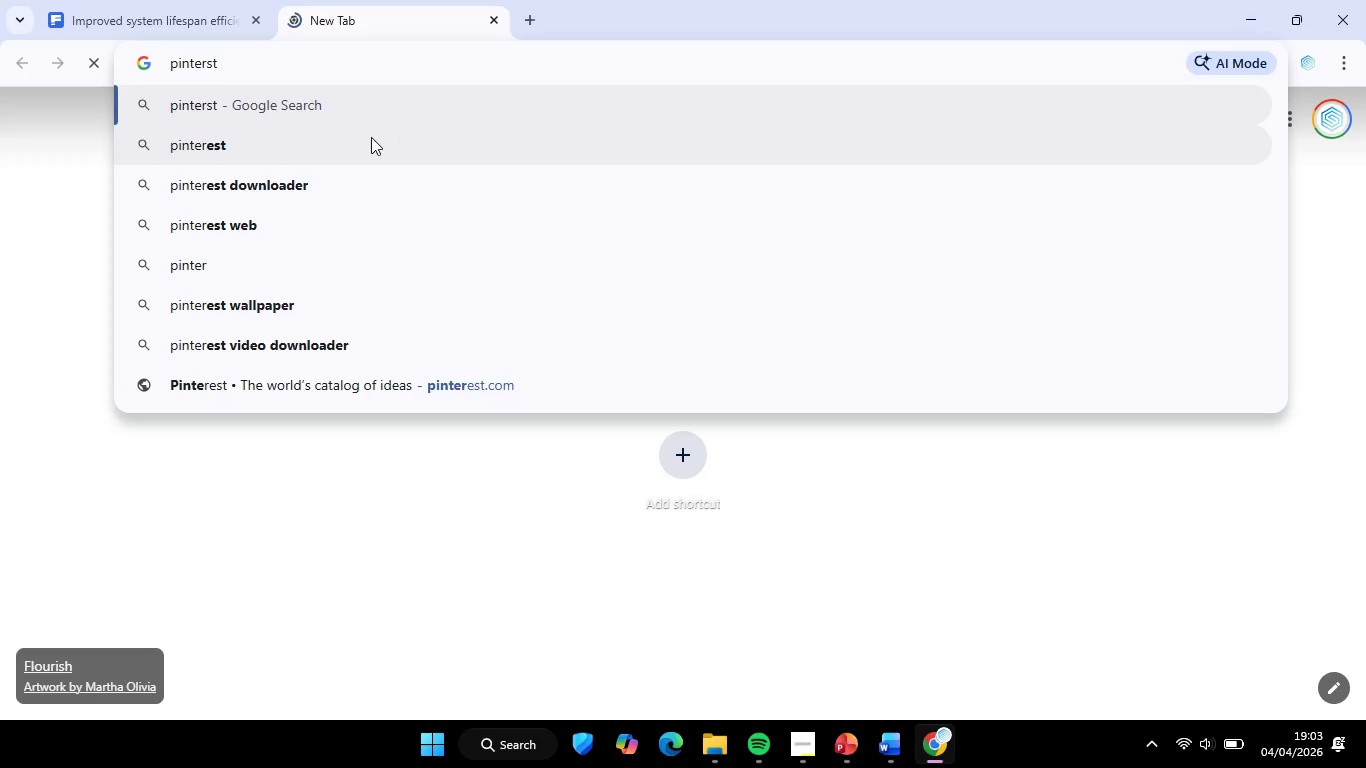 
left_click([197, 155])
 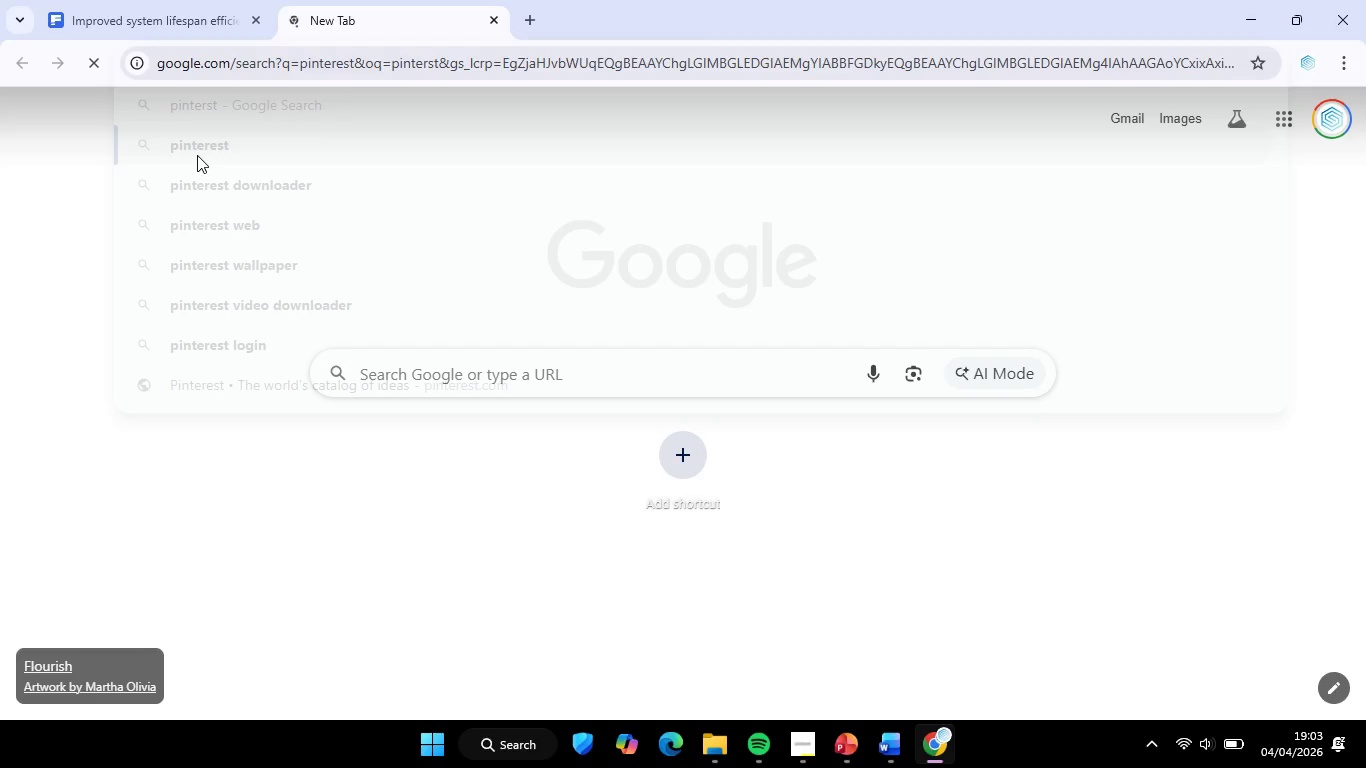 
left_click([158, 318])
 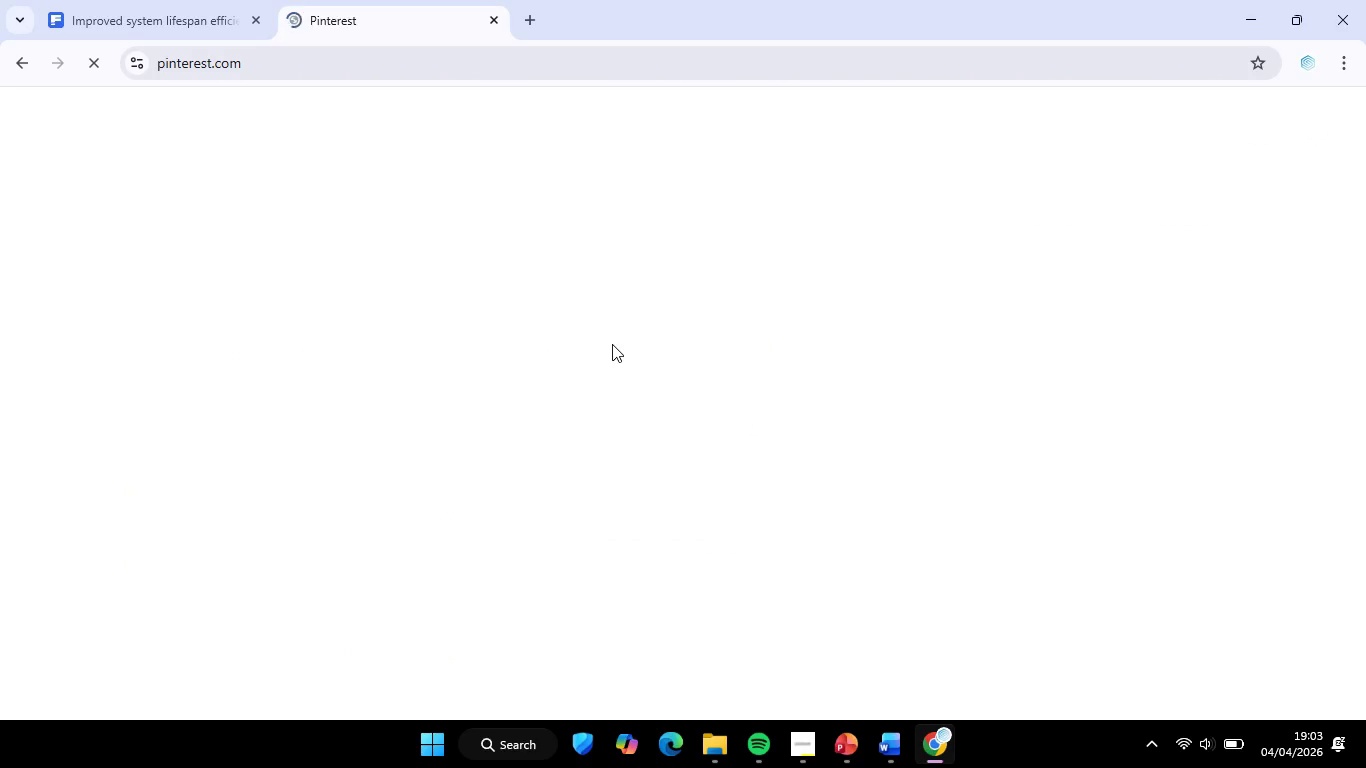 
wait(6.72)
 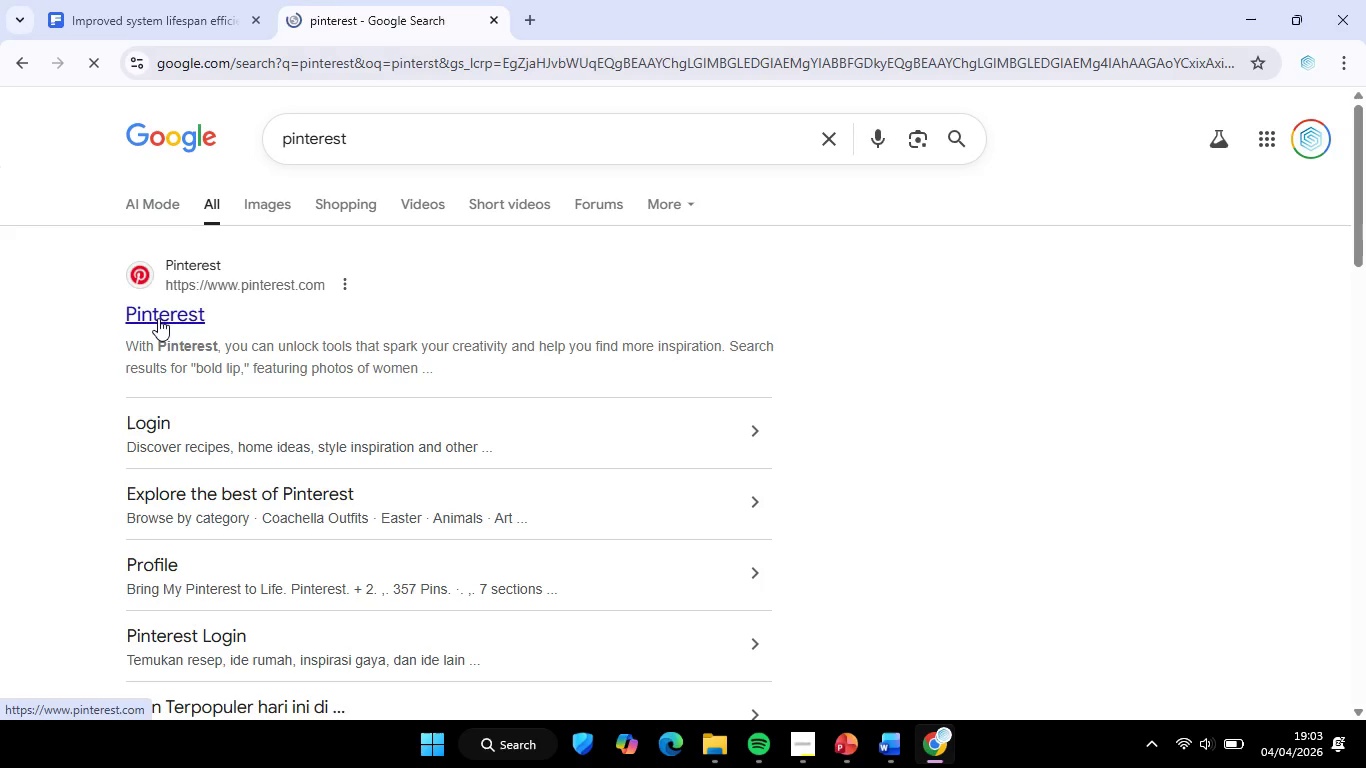 
mouse_move([1250, 33])
 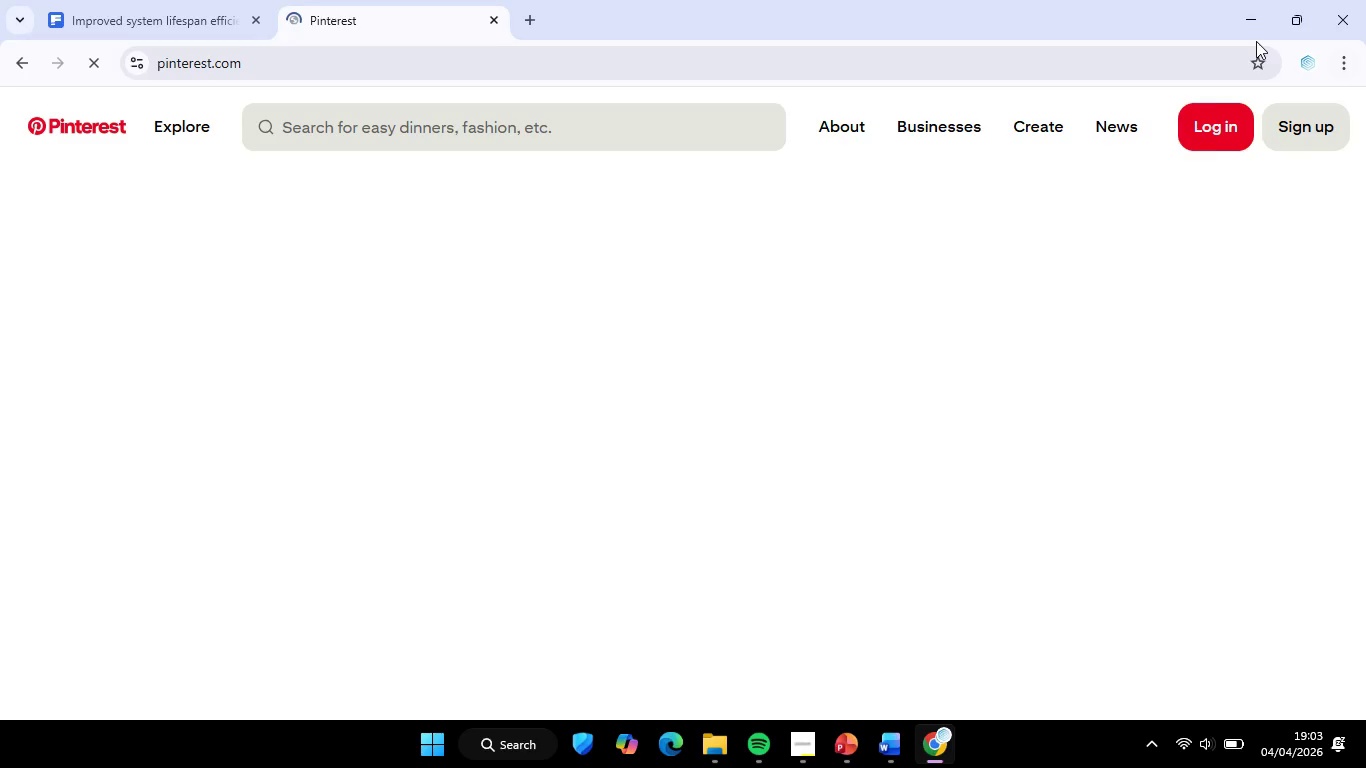 
scroll: coordinate [750, 372], scroll_direction: down, amount: 3.0
 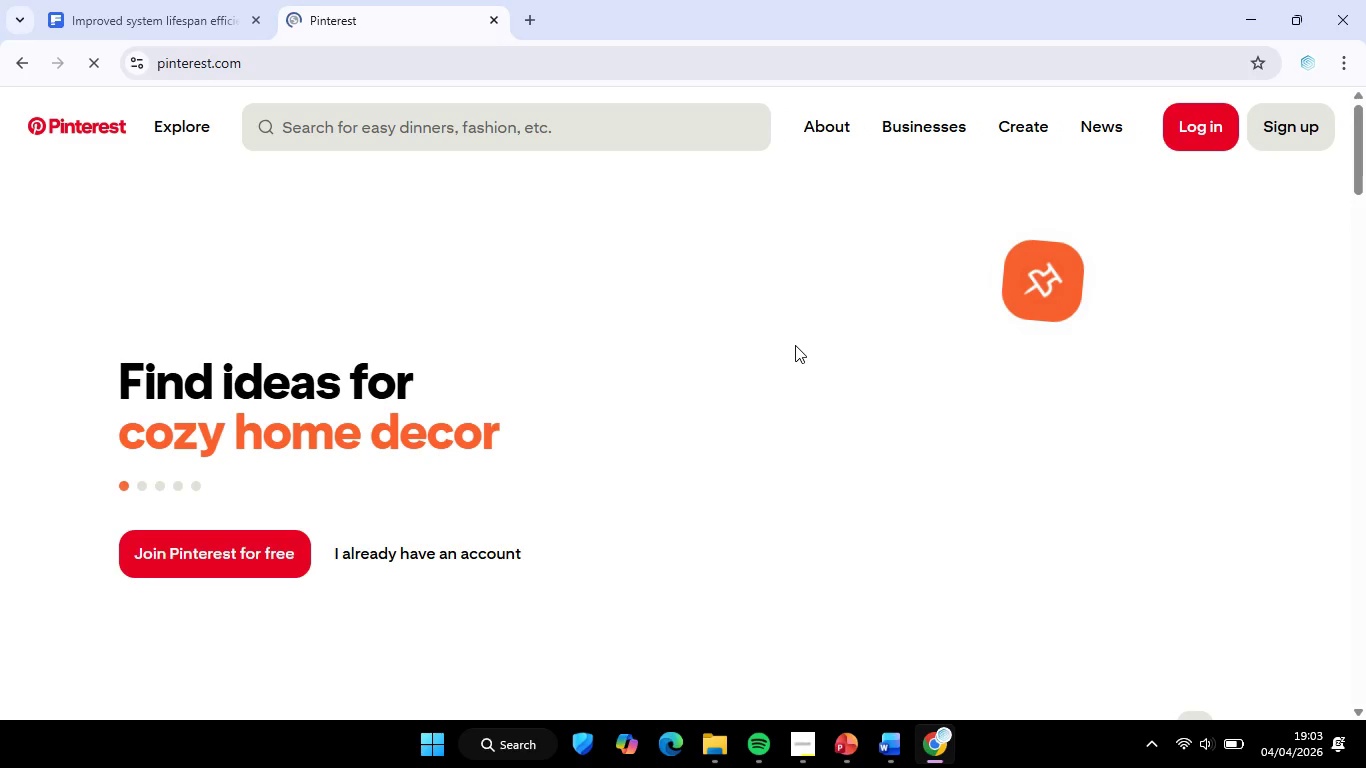 
left_click([493, 26])
 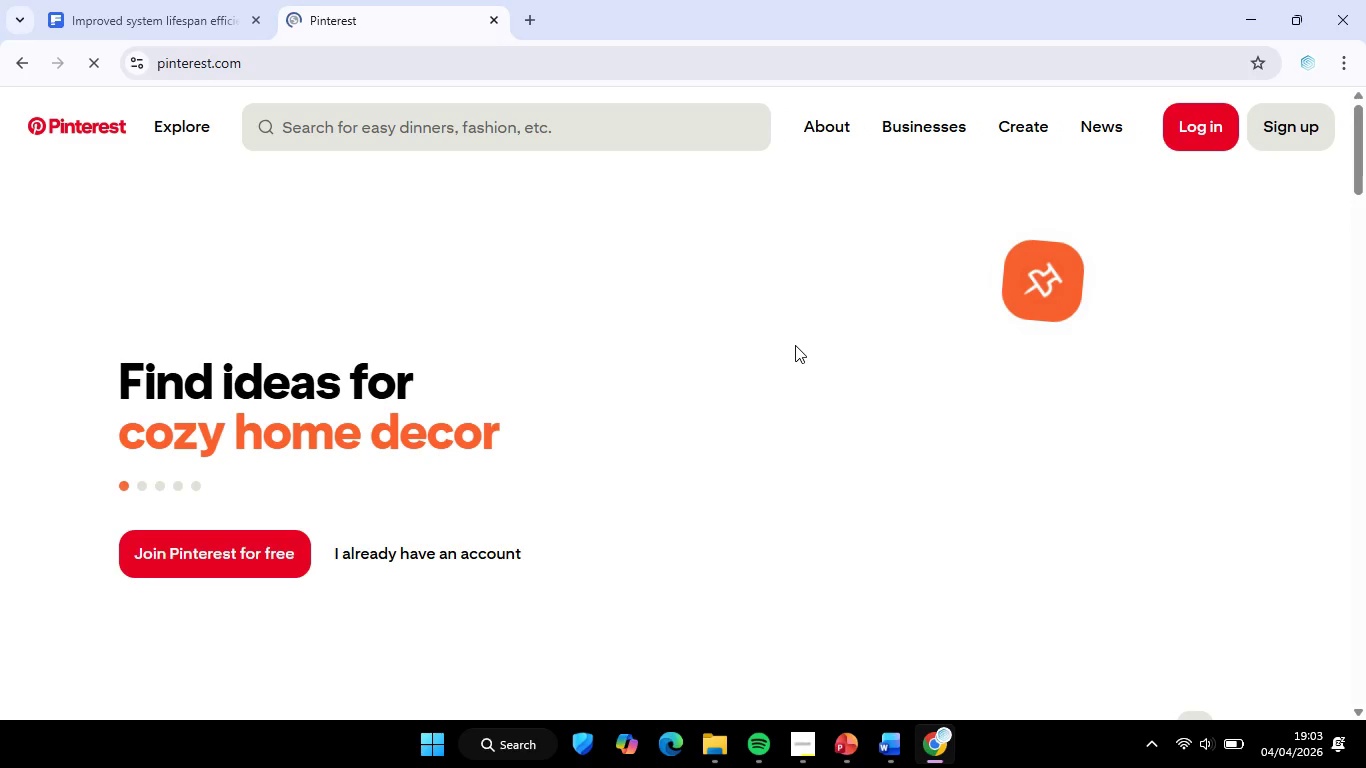 
left_click([501, 751])
 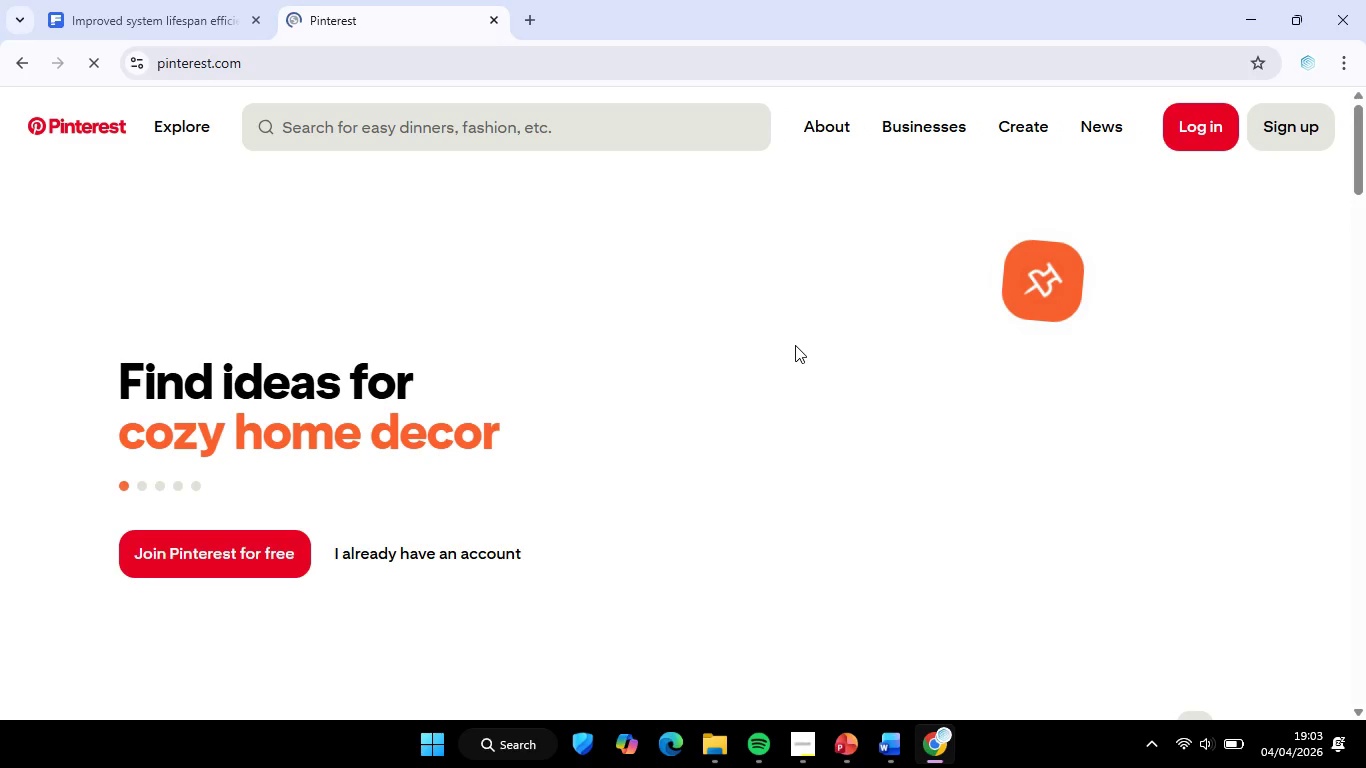 
type(ch)
 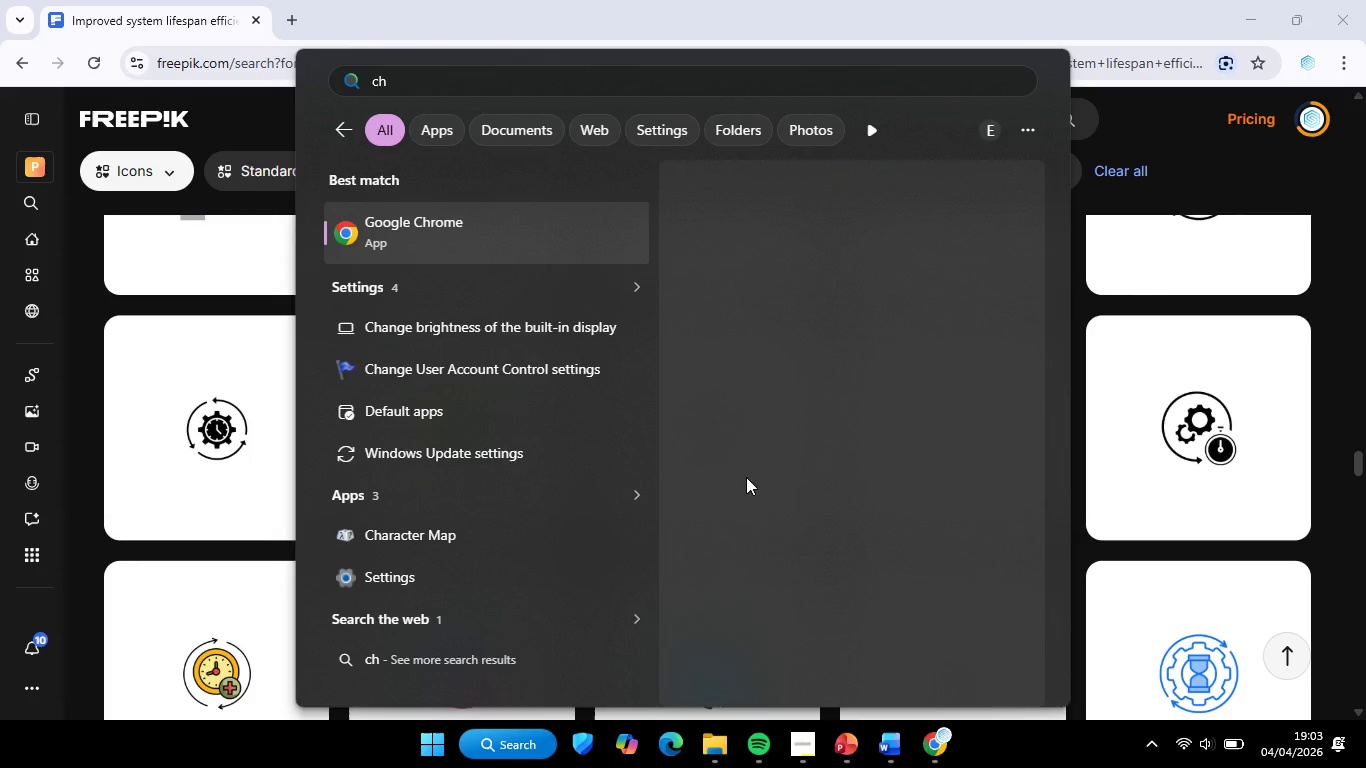 
mouse_move([805, 359])
 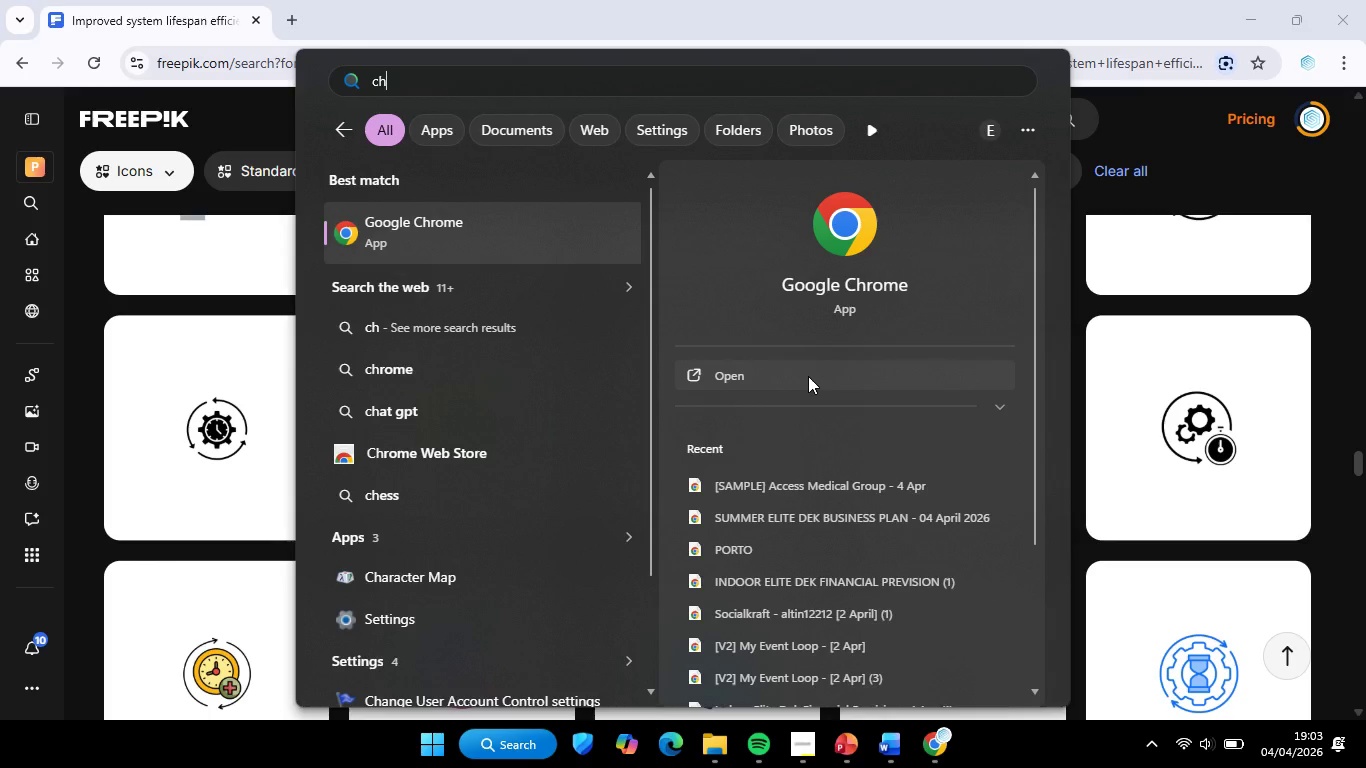 
left_click([808, 376])
 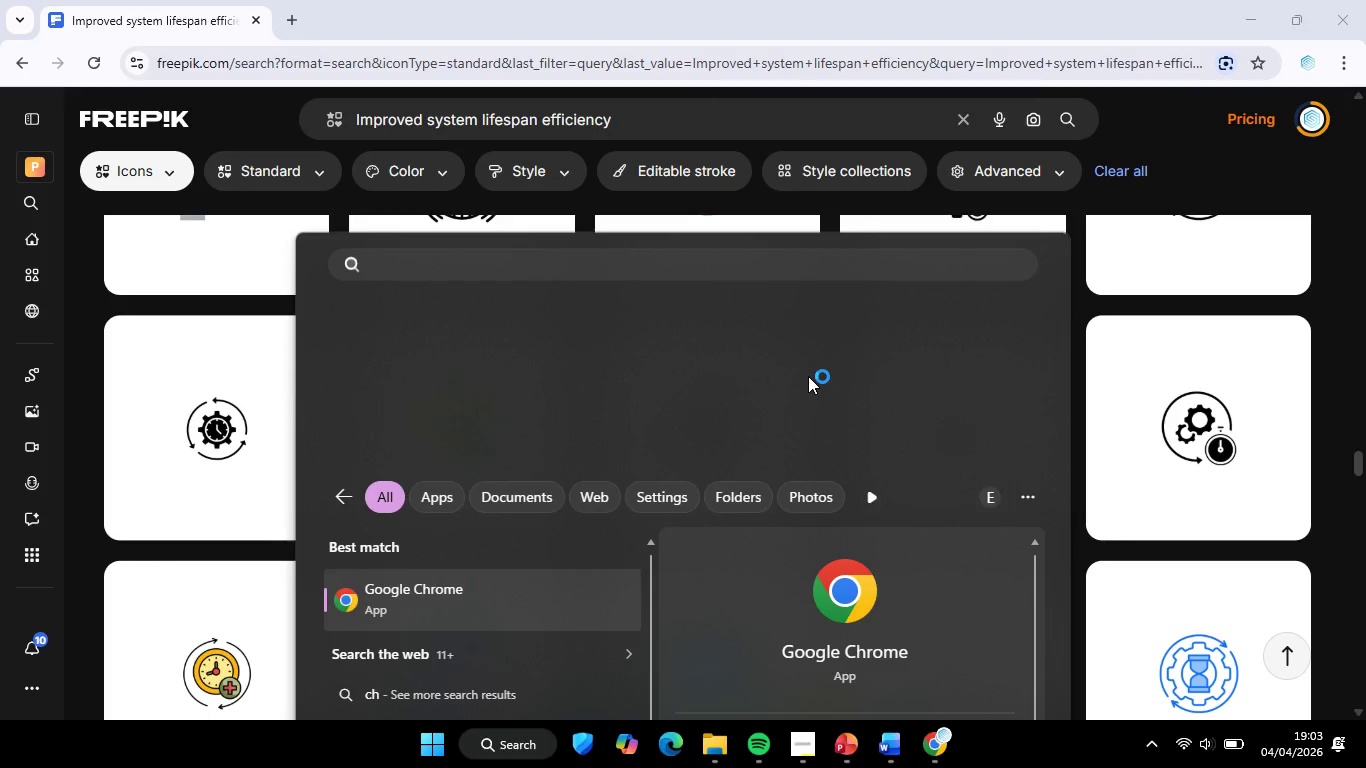 
wait(8.52)
 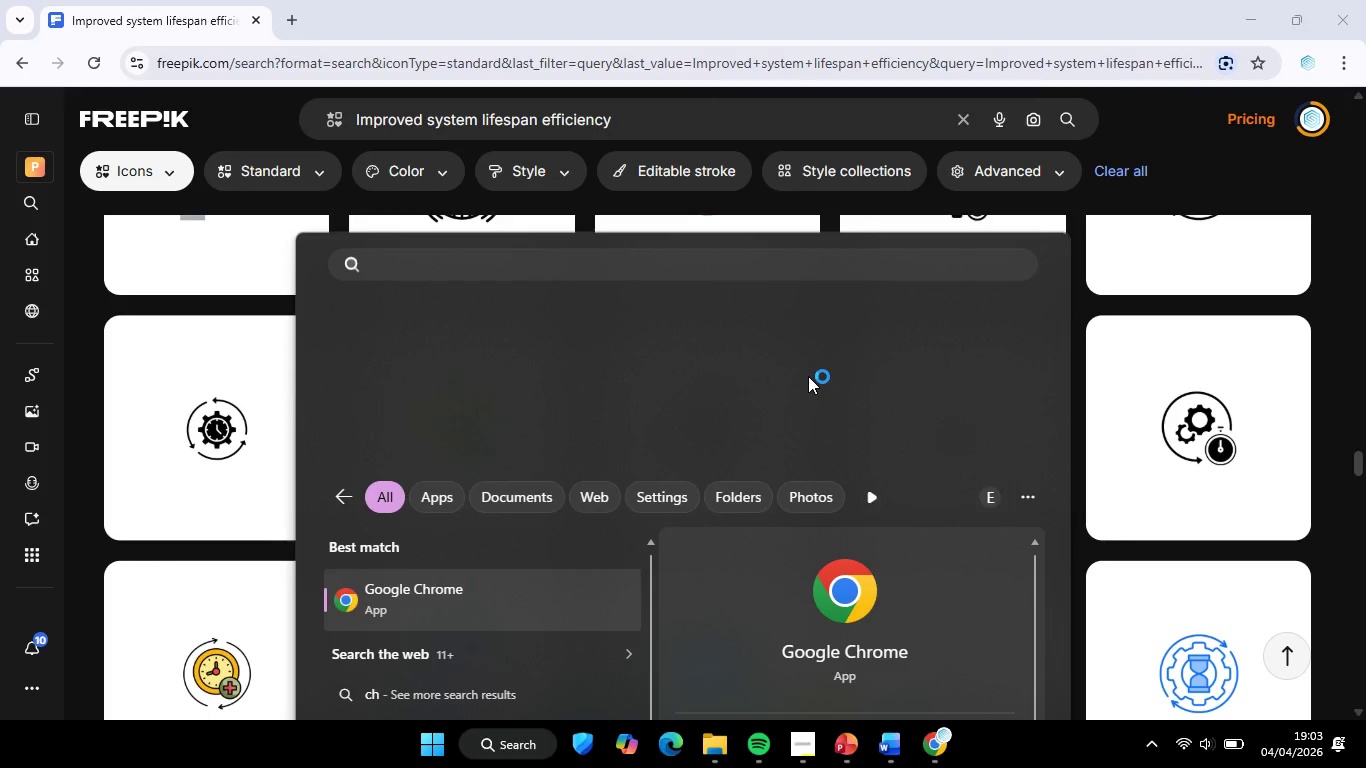 
left_click([947, 408])
 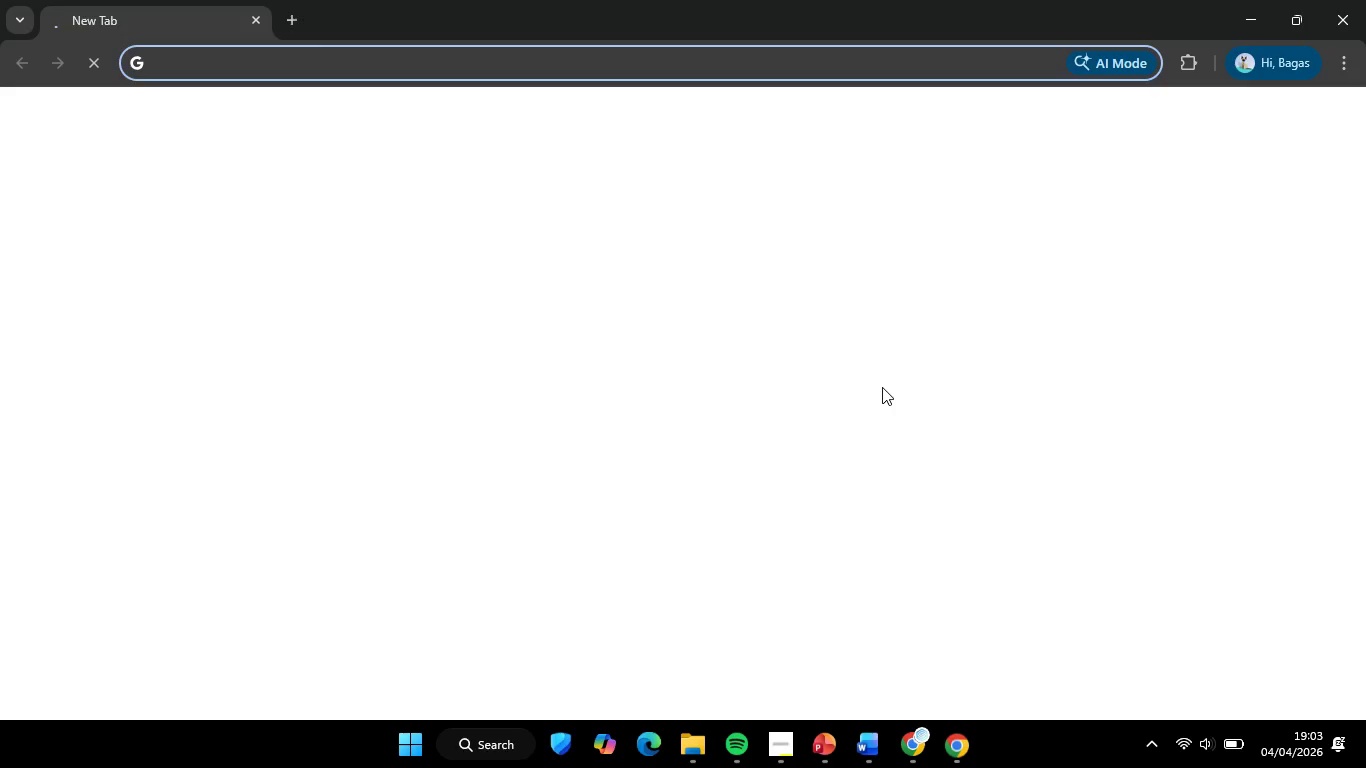 
type(pin)
 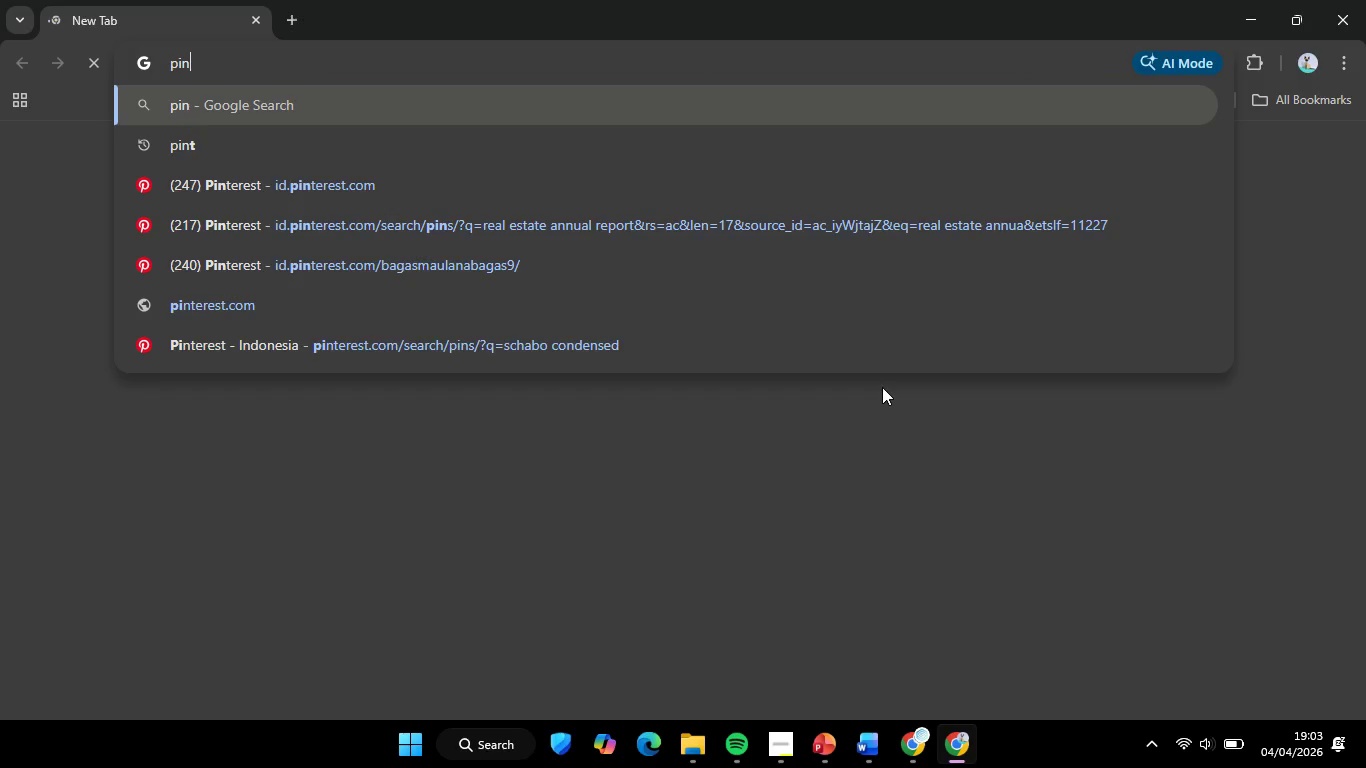 
left_click([190, 178])
 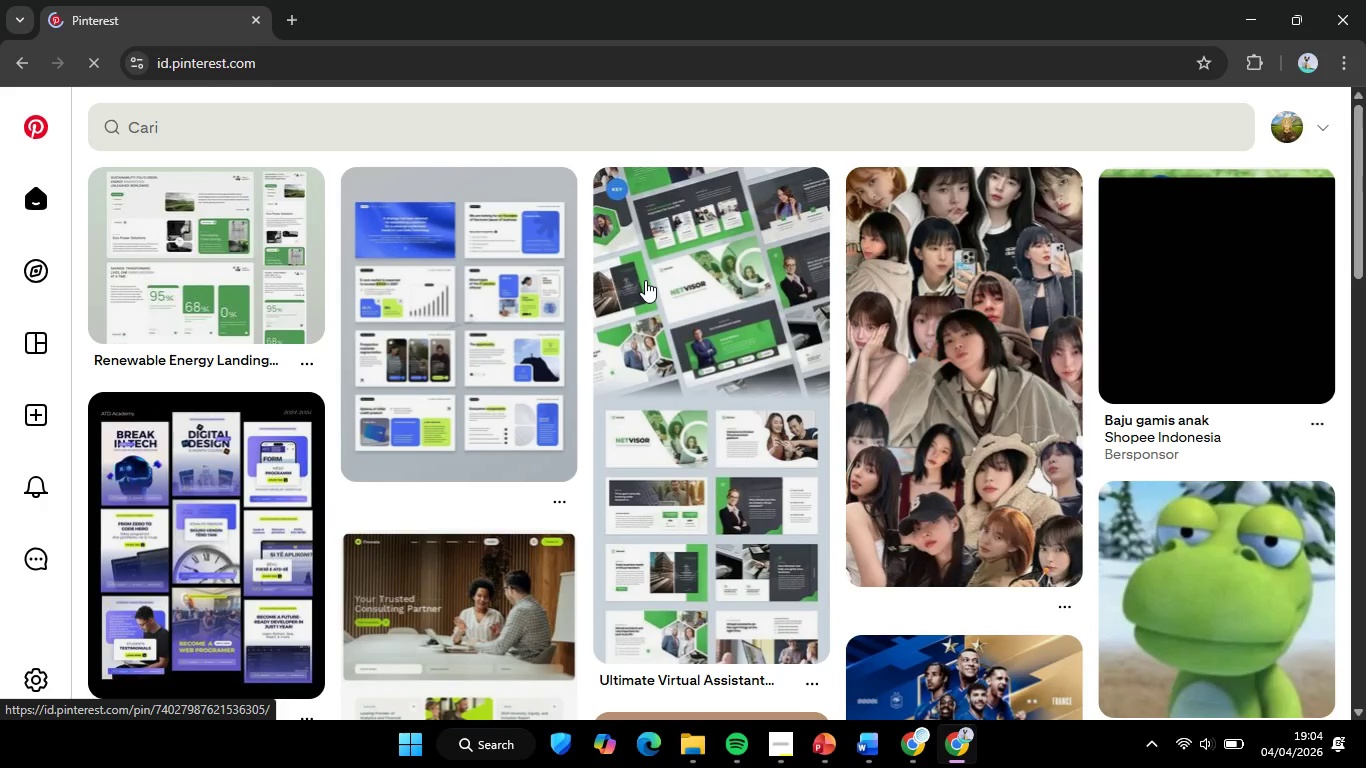 
wait(19.7)
 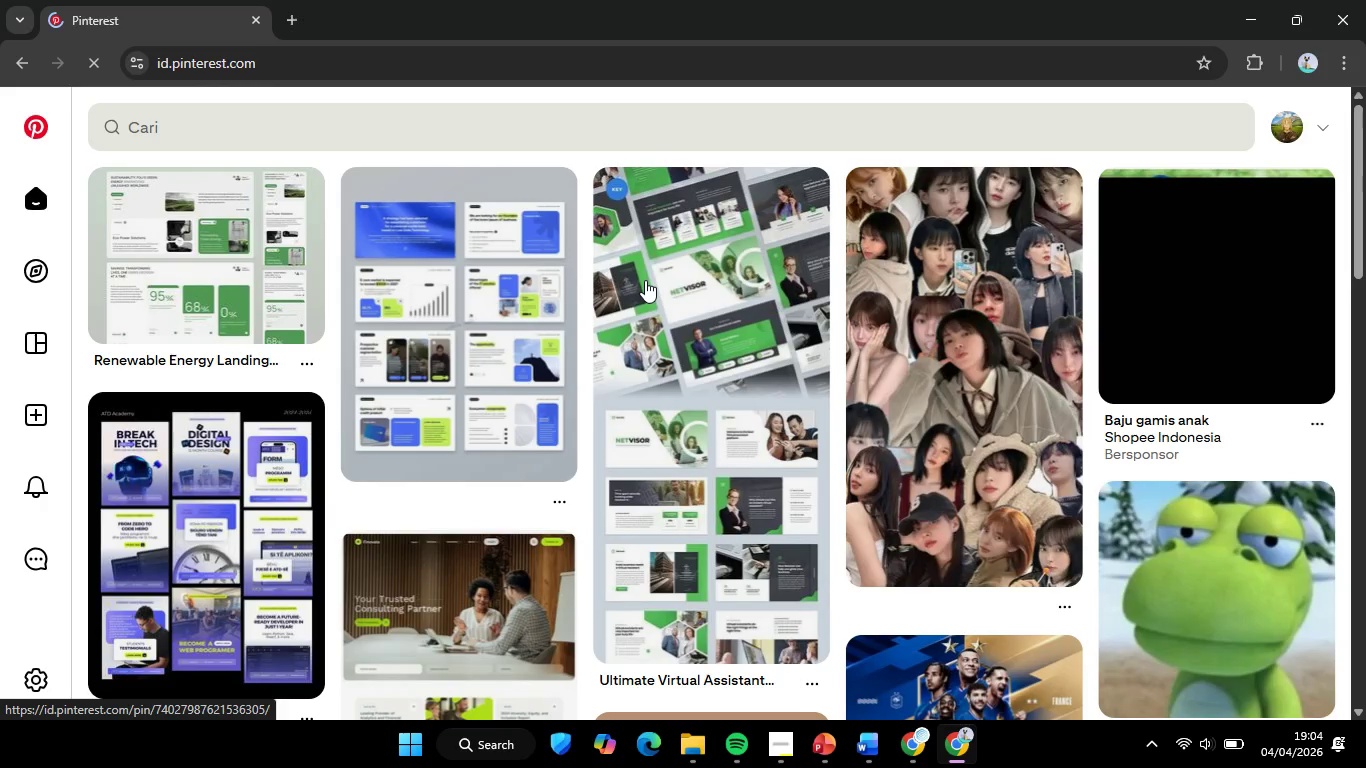 
scroll: coordinate [644, 281], scroll_direction: down, amount: 8.0
 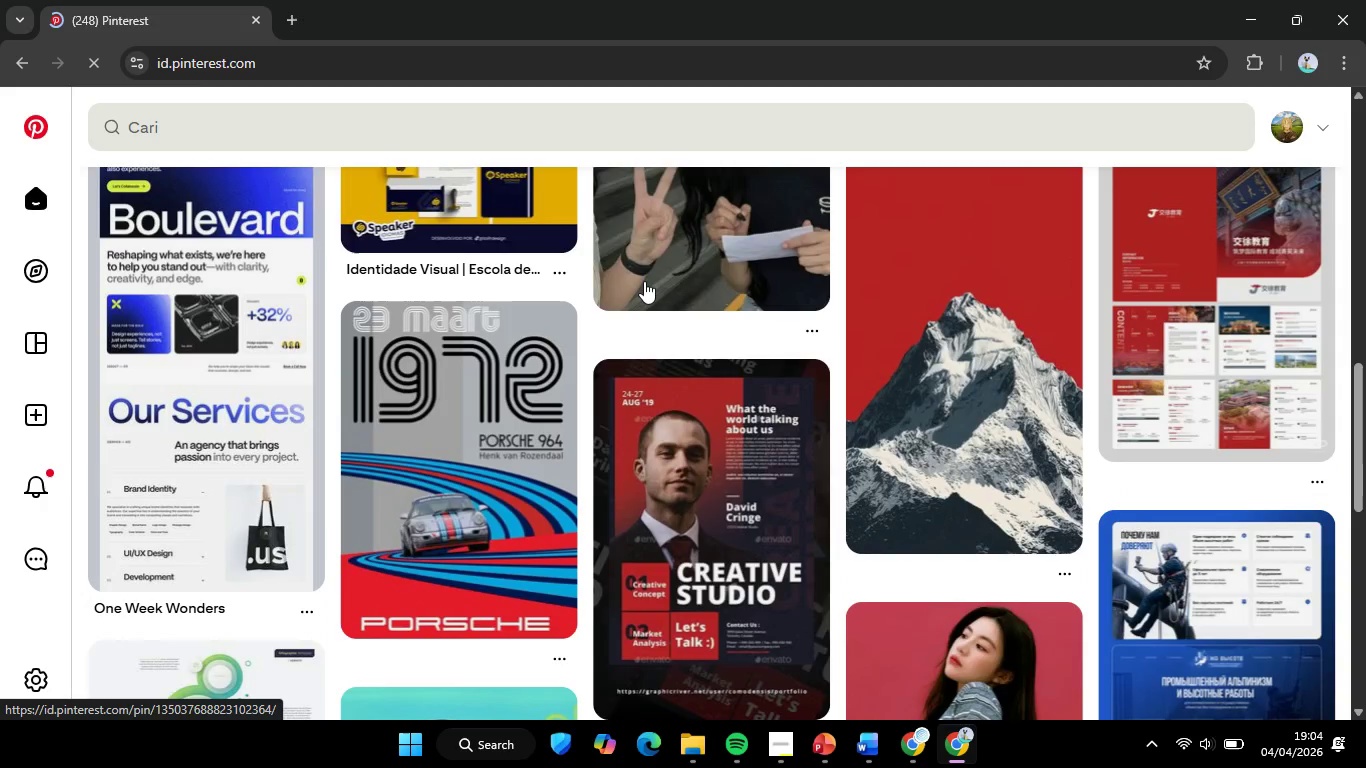 
scroll: coordinate [499, 394], scroll_direction: down, amount: 10.0
 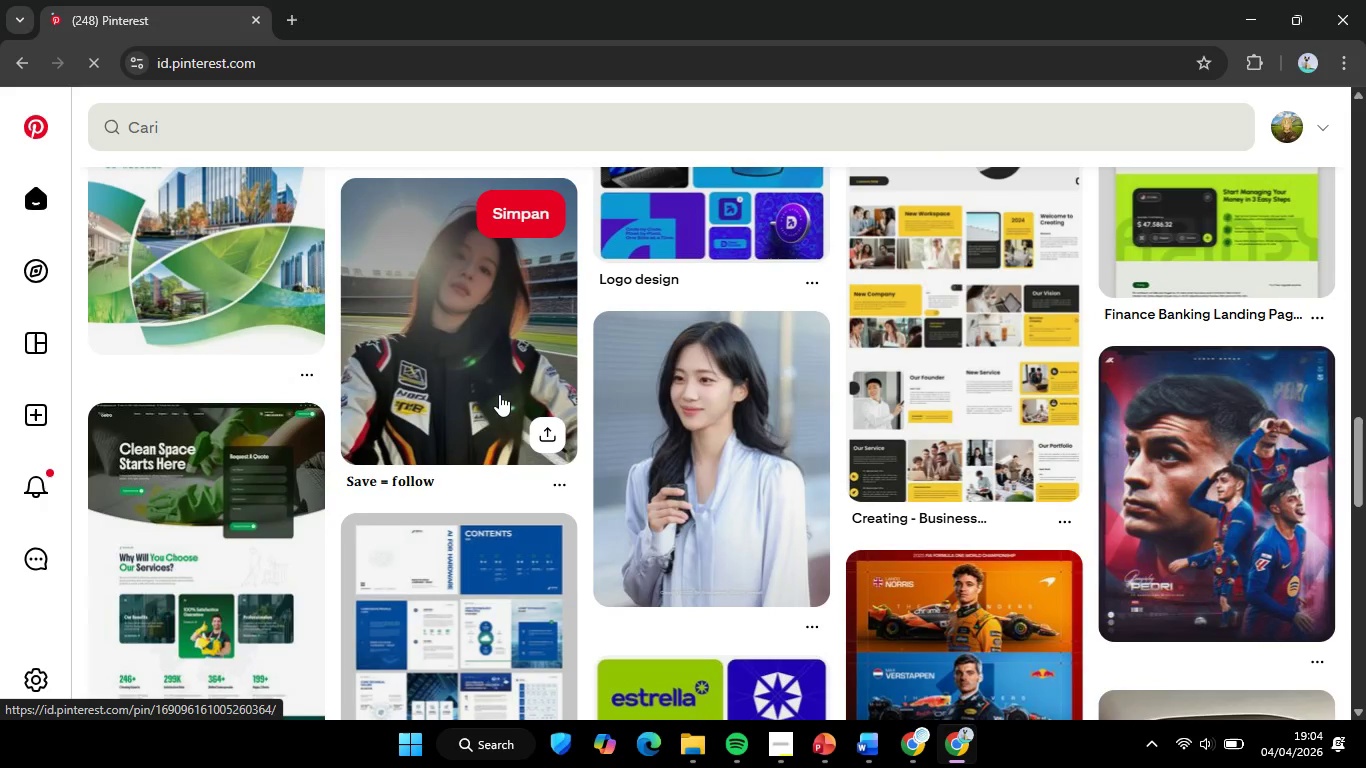 
scroll: coordinate [500, 394], scroll_direction: down, amount: 14.0
 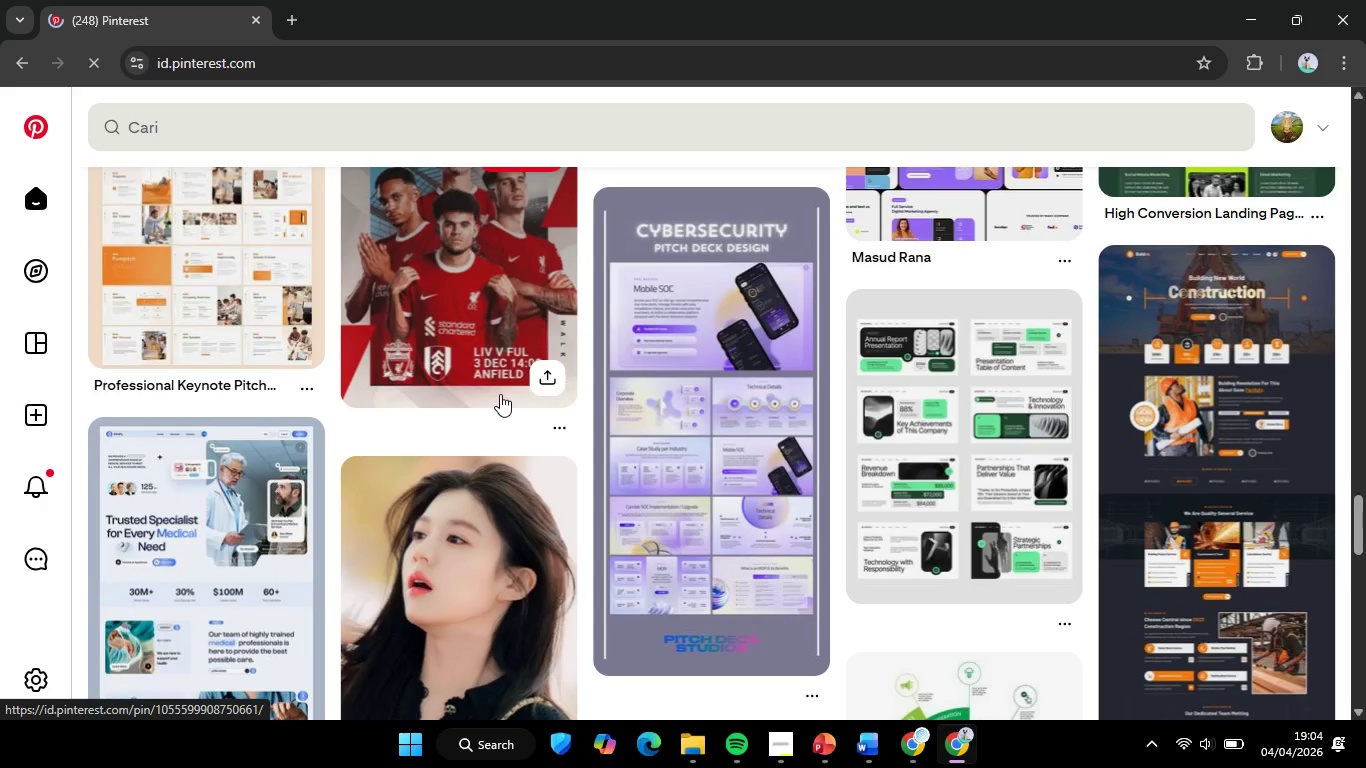 
scroll: coordinate [500, 394], scroll_direction: down, amount: 5.0
 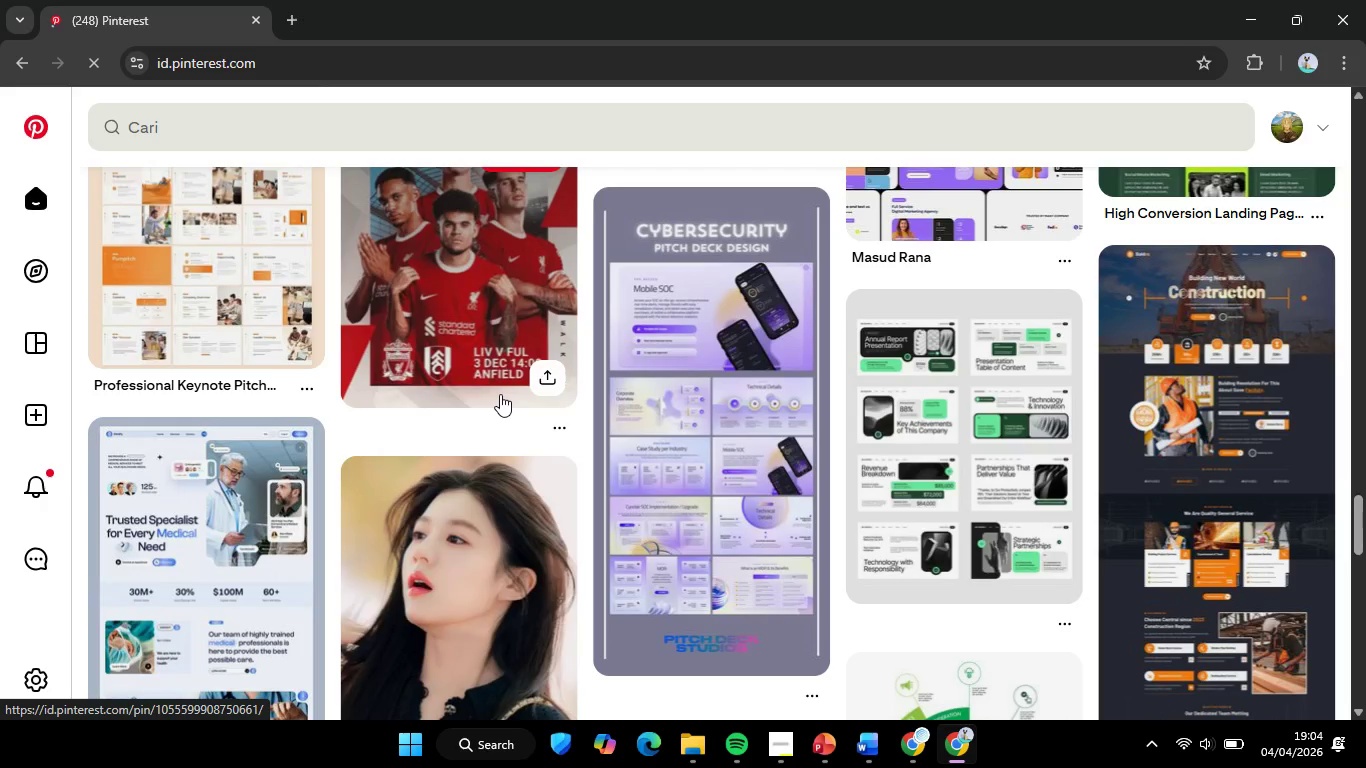 
scroll: coordinate [783, 404], scroll_direction: up, amount: 5.0
 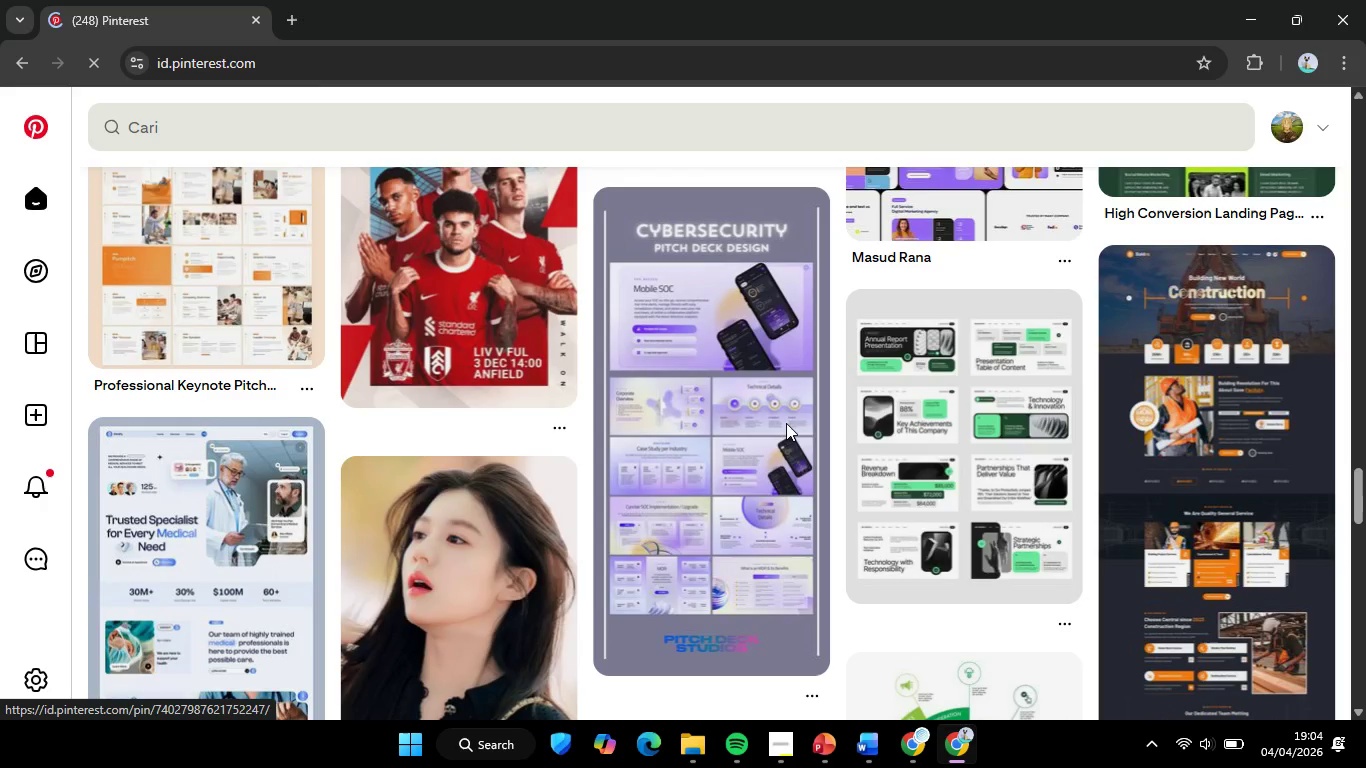 
wait(5.25)
 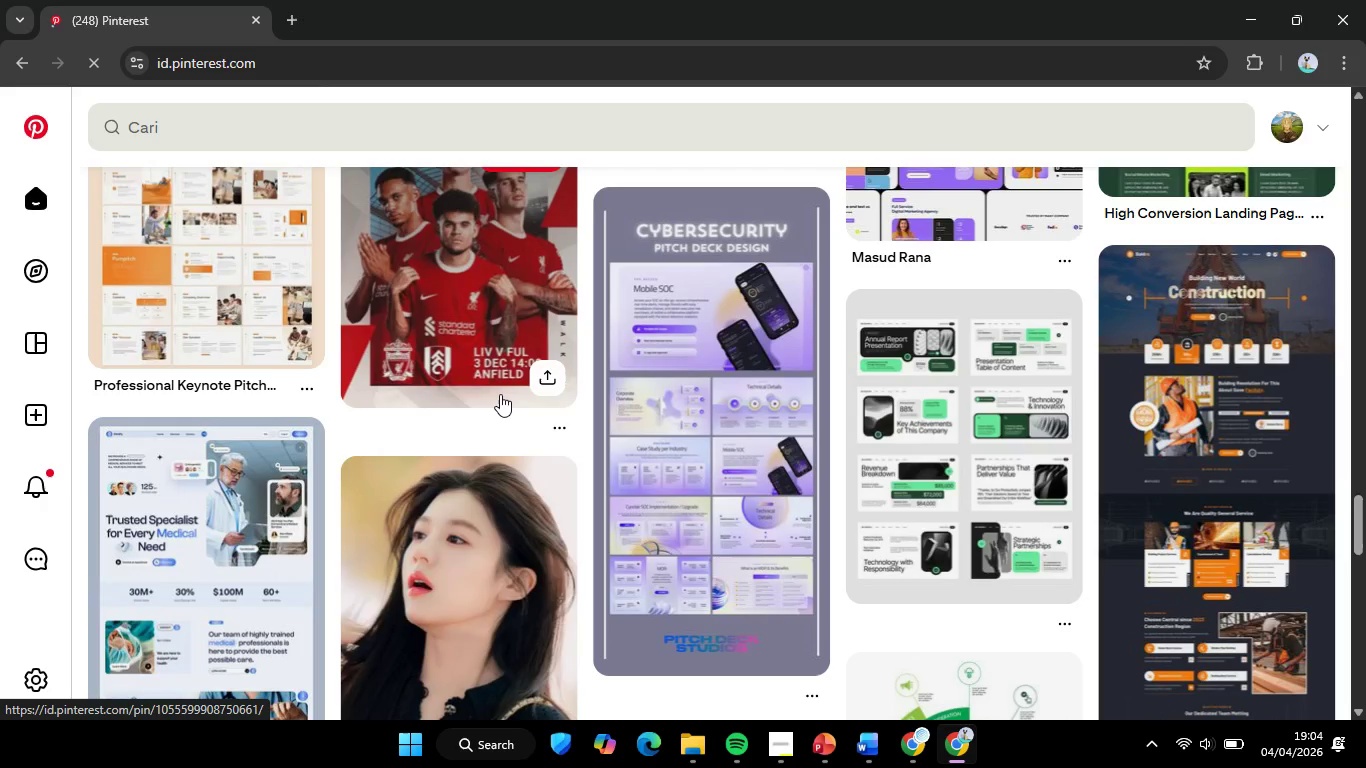 
scroll: coordinate [765, 483], scroll_direction: up, amount: 9.0
 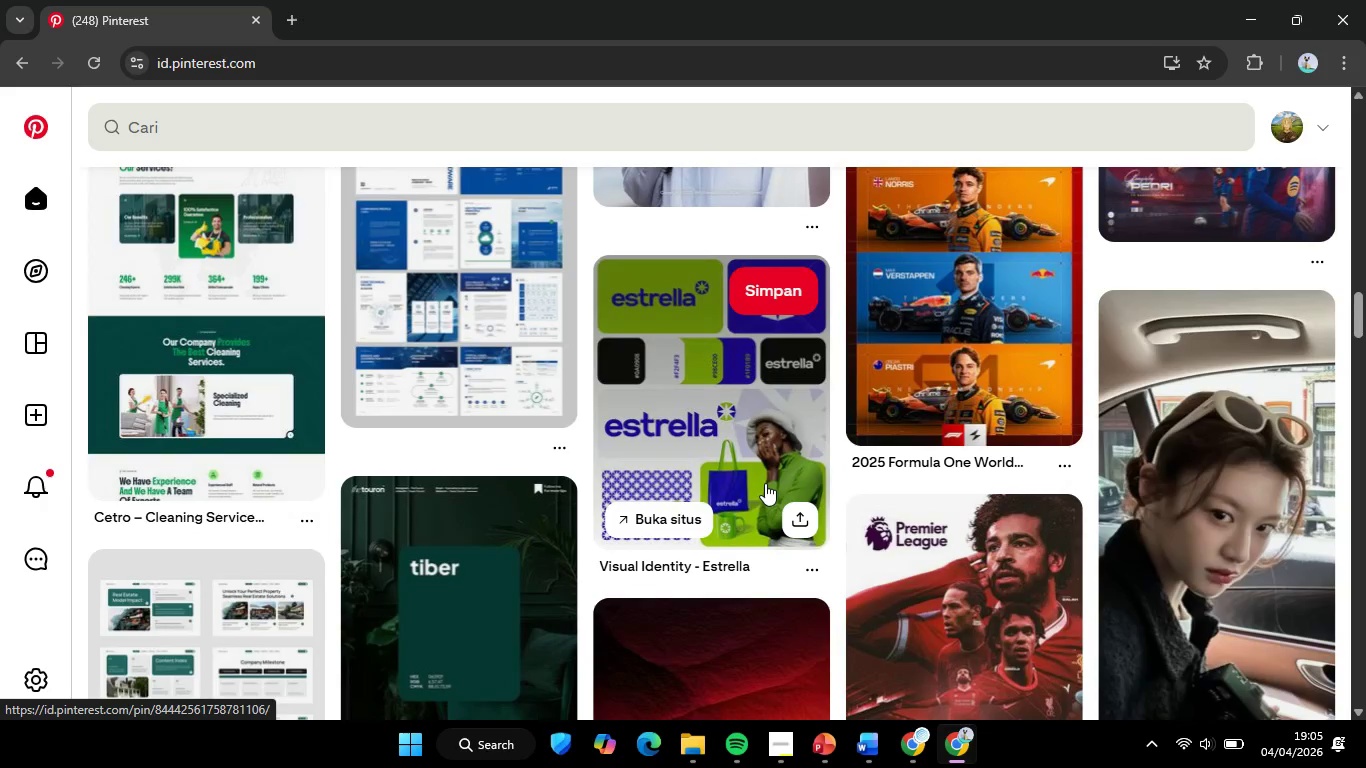 
scroll: coordinate [973, 492], scroll_direction: up, amount: 14.0
 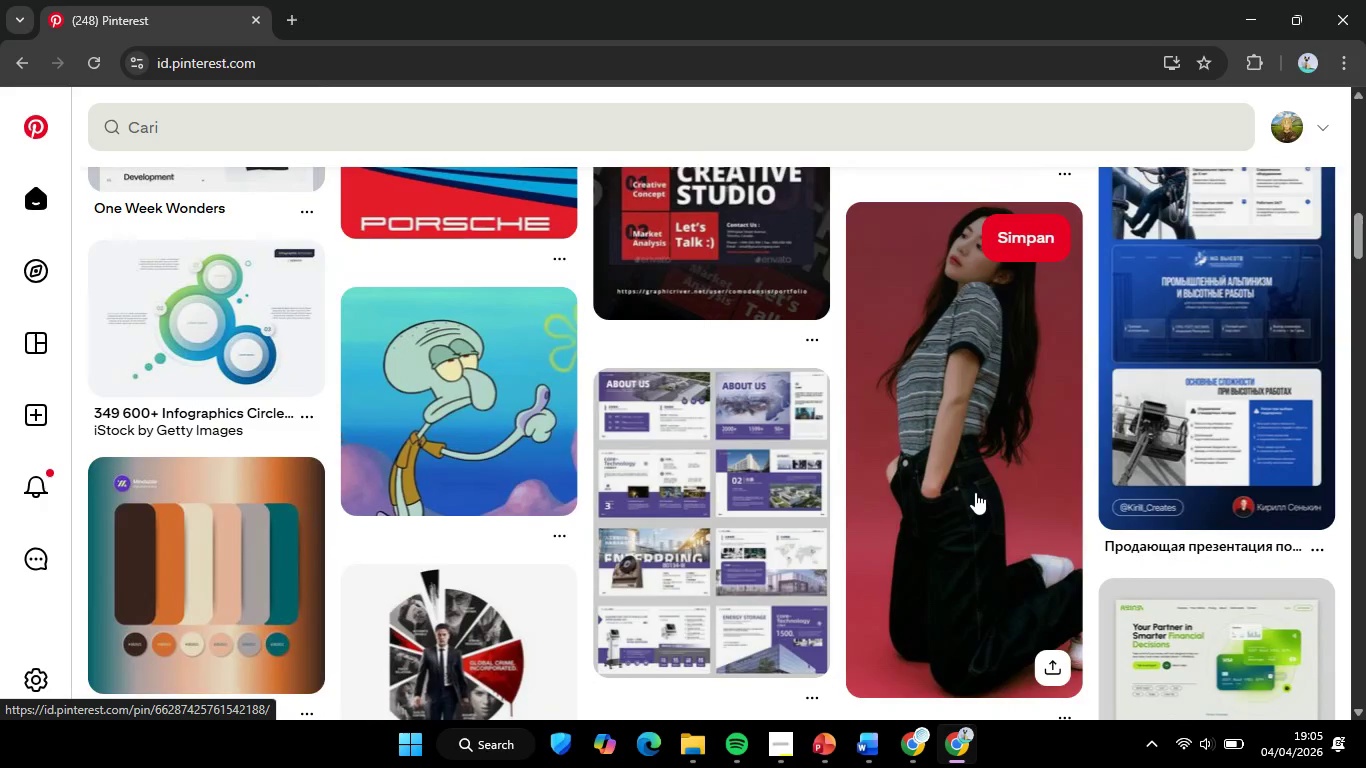 
scroll: coordinate [958, 497], scroll_direction: up, amount: 16.0
 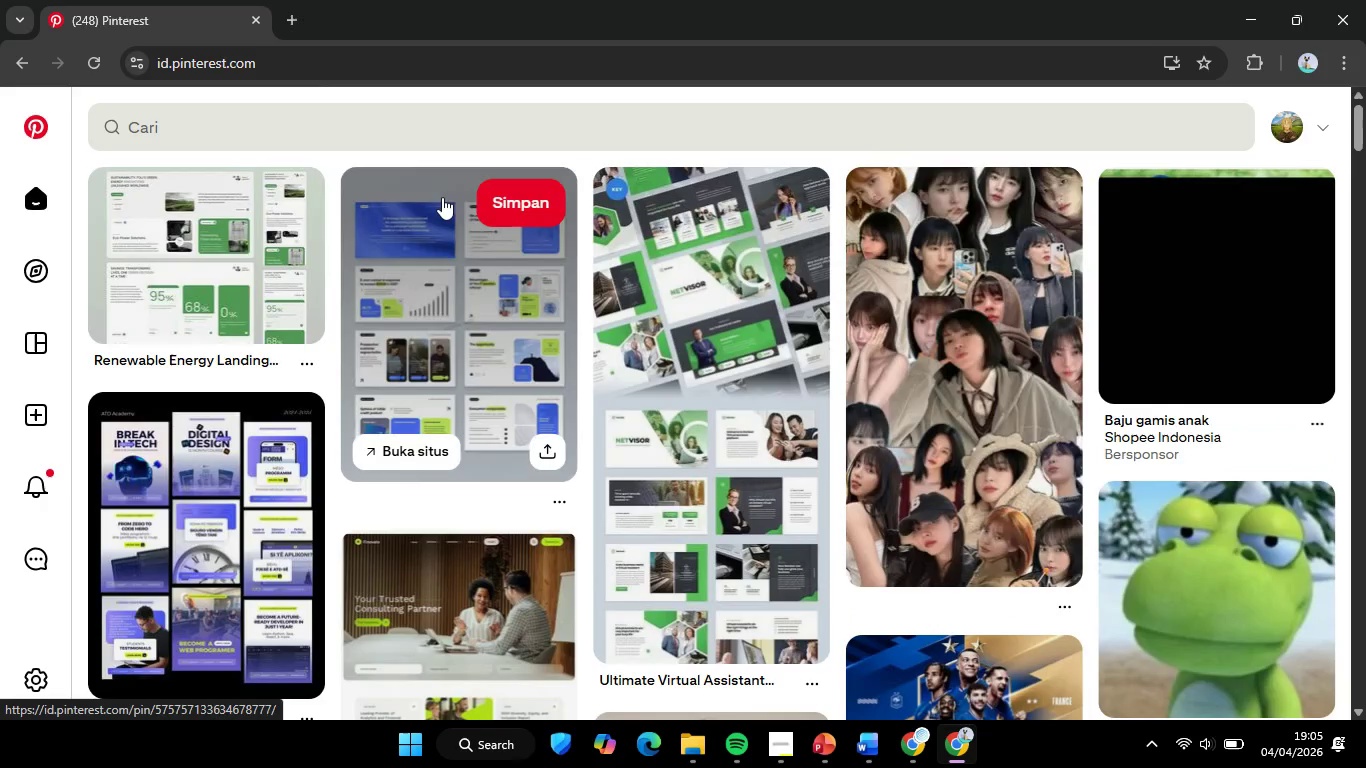 
mouse_move([416, 151])
 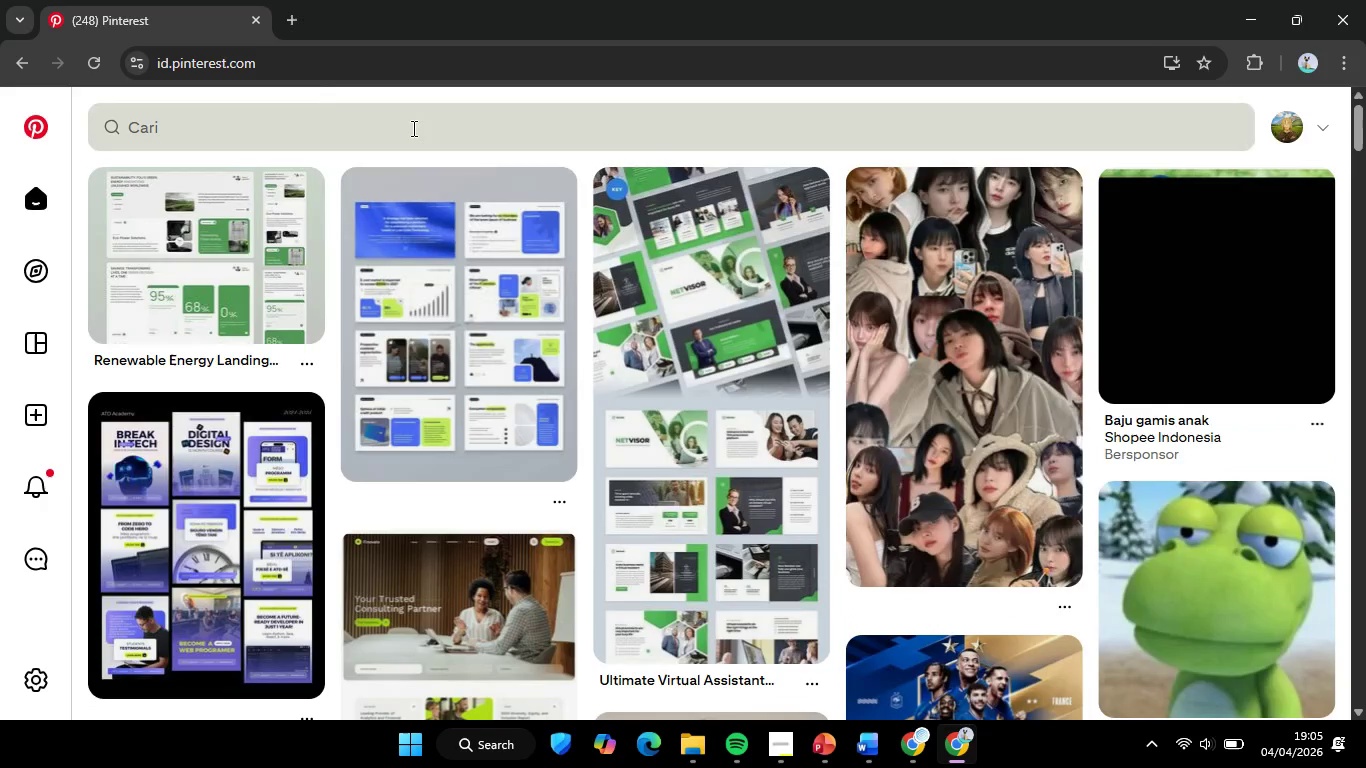 
left_click([886, 371])
 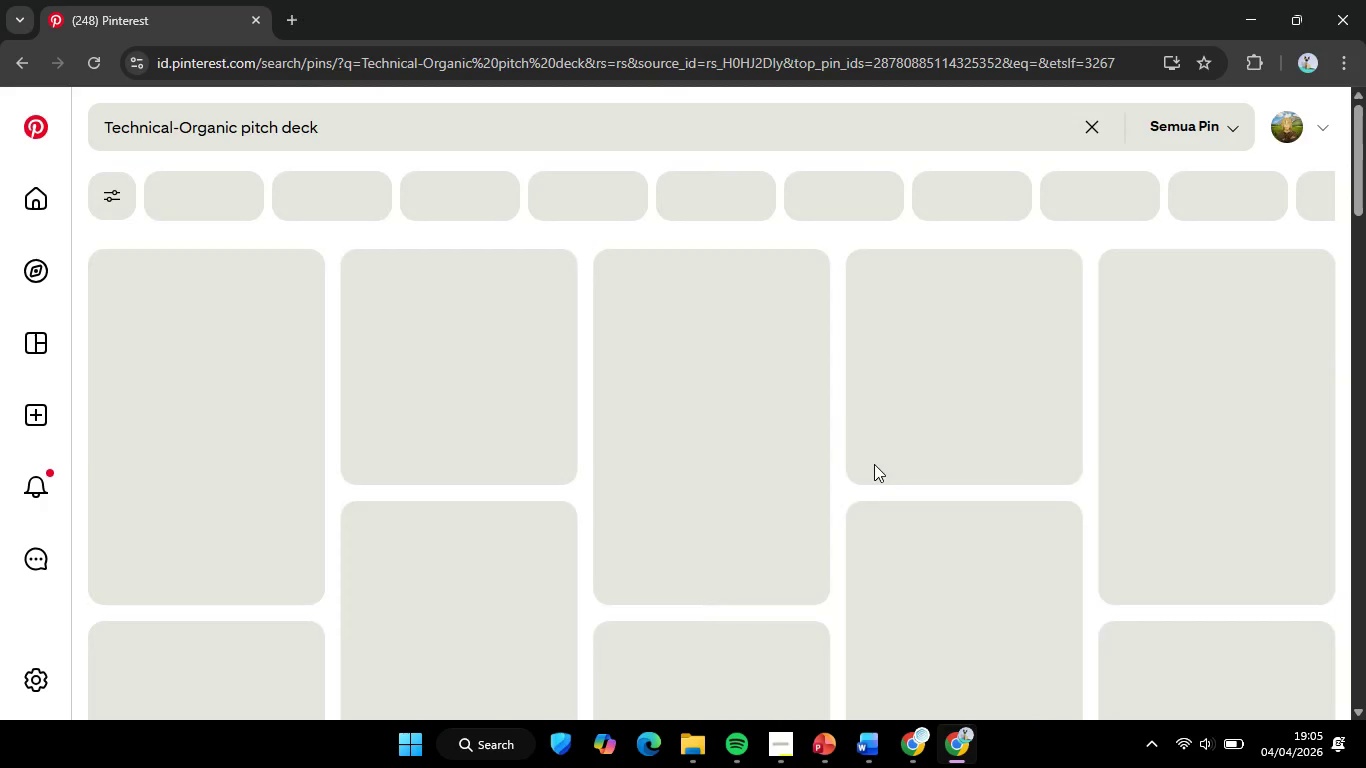 
wait(8.66)
 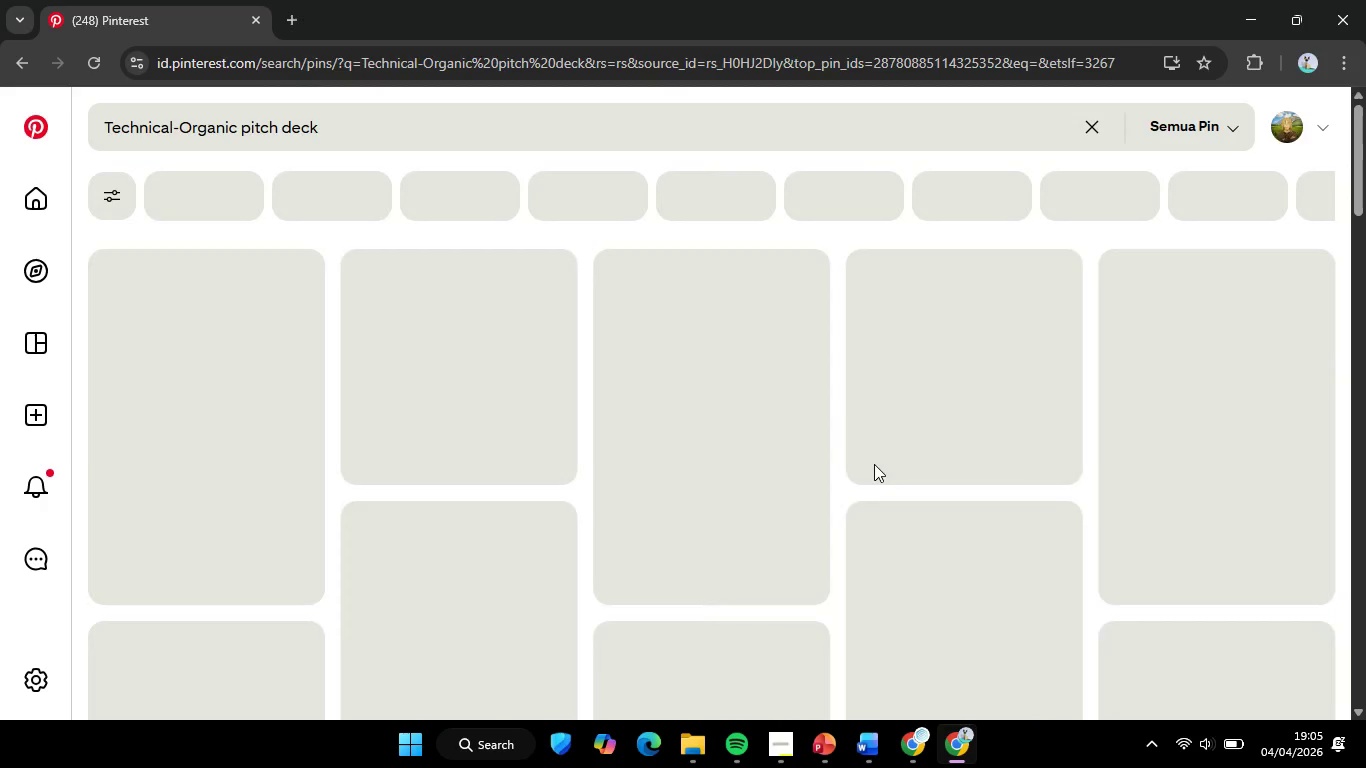 
scroll: coordinate [886, 447], scroll_direction: down, amount: 11.0
 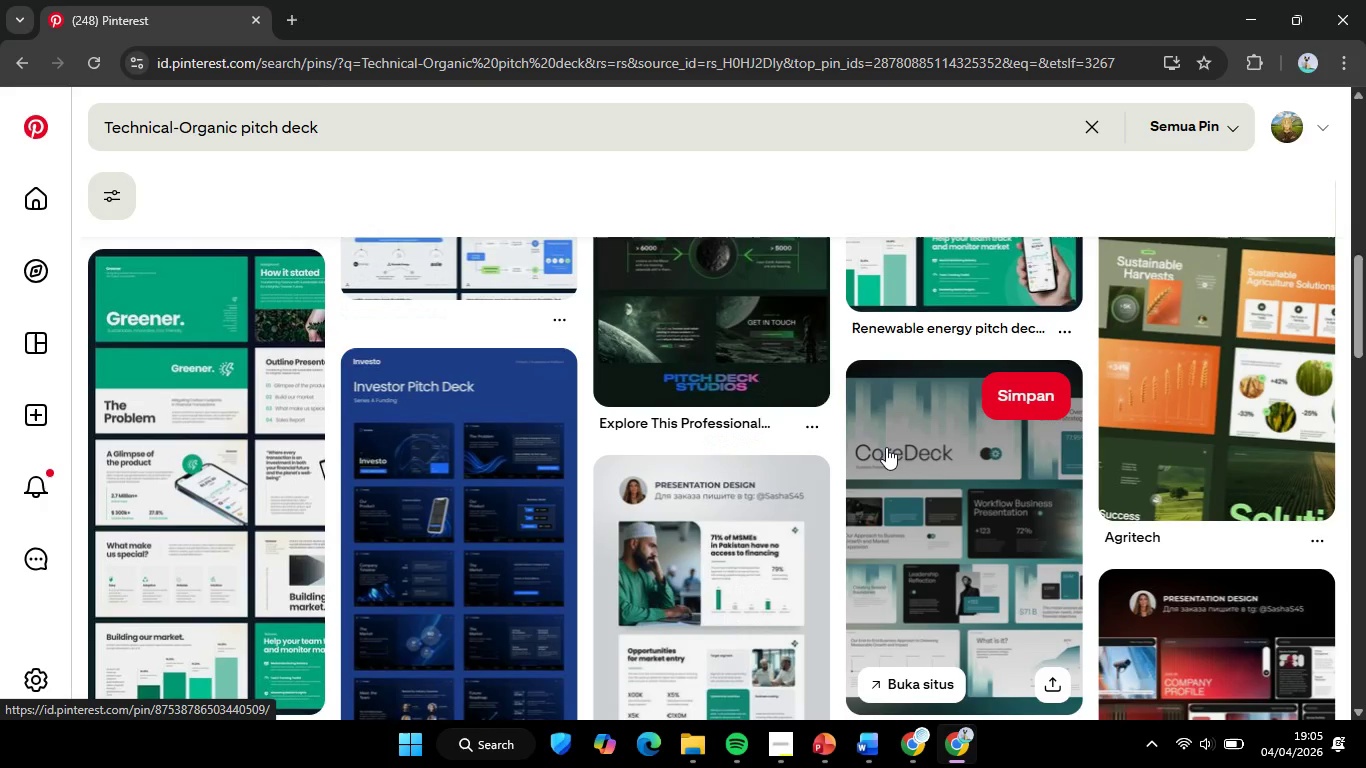 
scroll: coordinate [756, 473], scroll_direction: down, amount: 12.0
 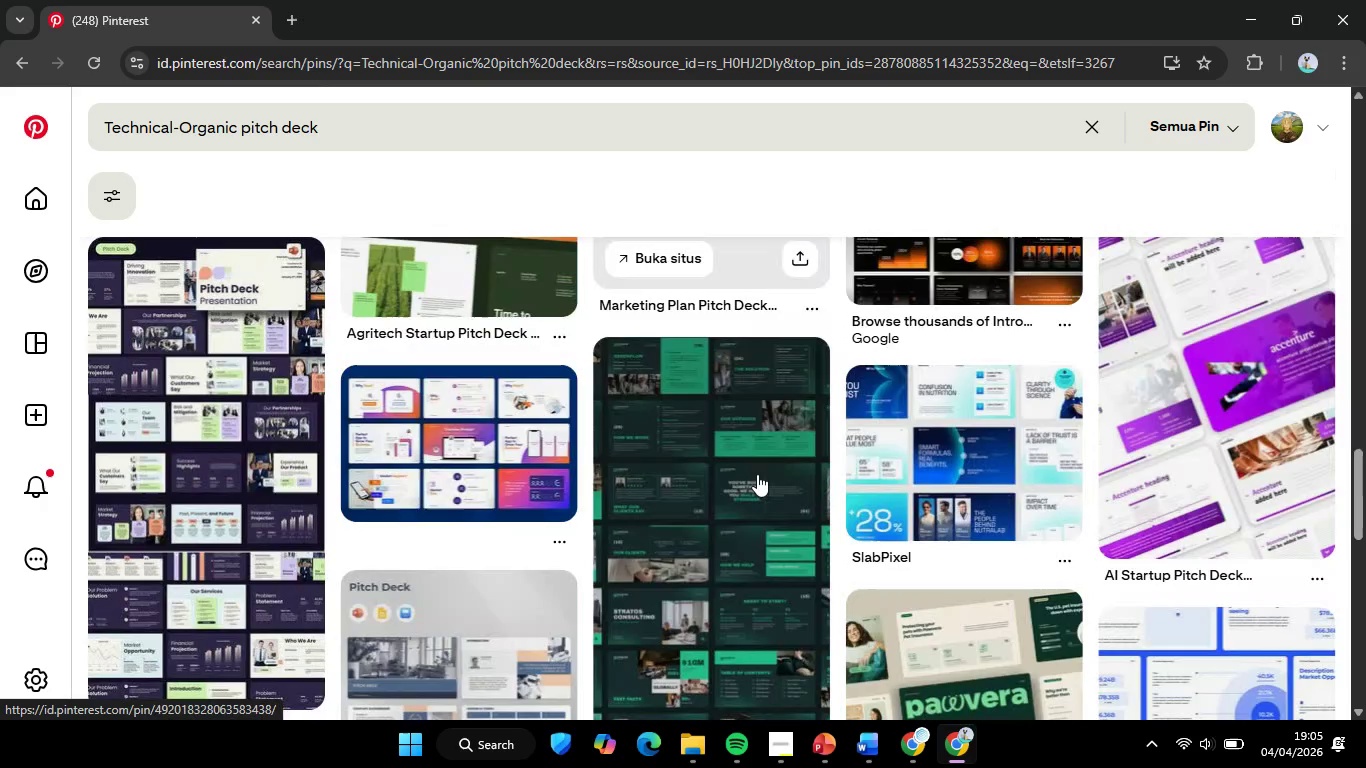 
scroll: coordinate [768, 485], scroll_direction: down, amount: 12.0
 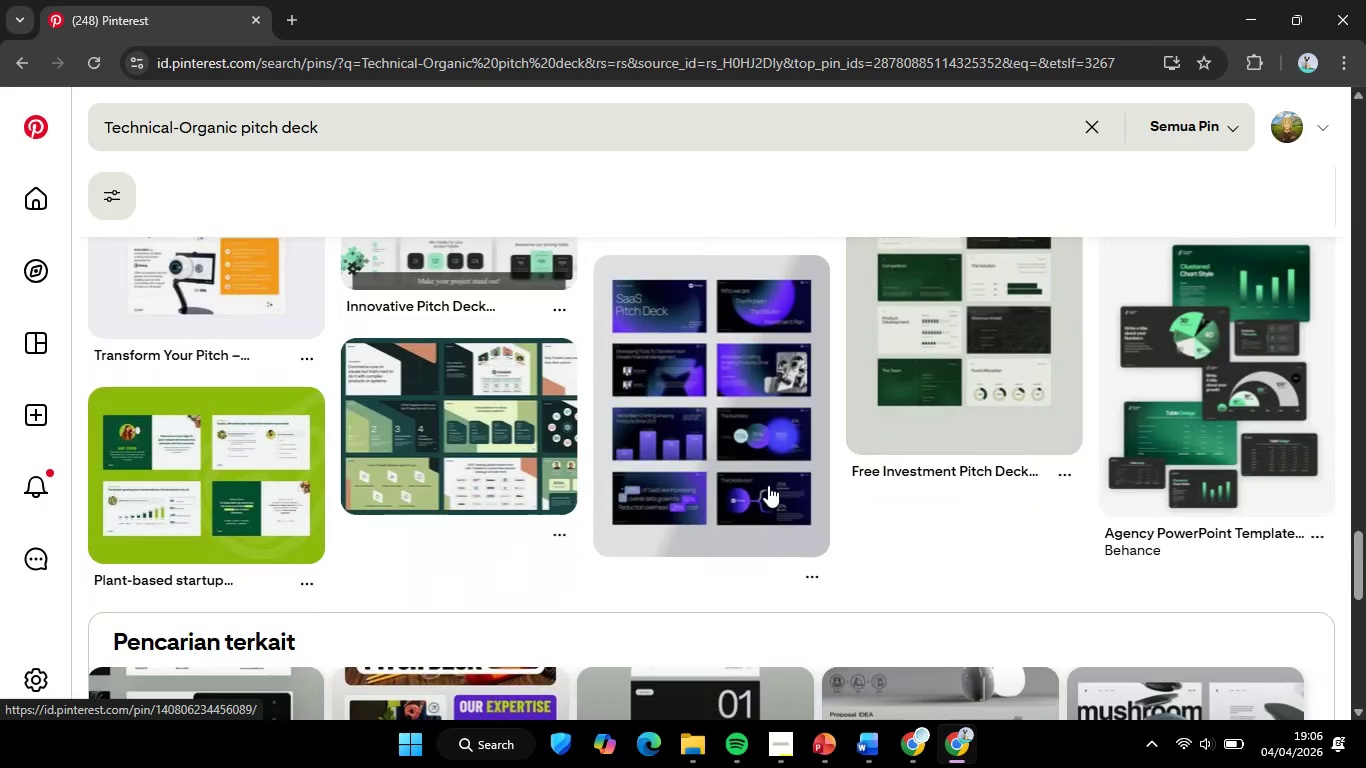 
scroll: coordinate [768, 485], scroll_direction: down, amount: 3.0
 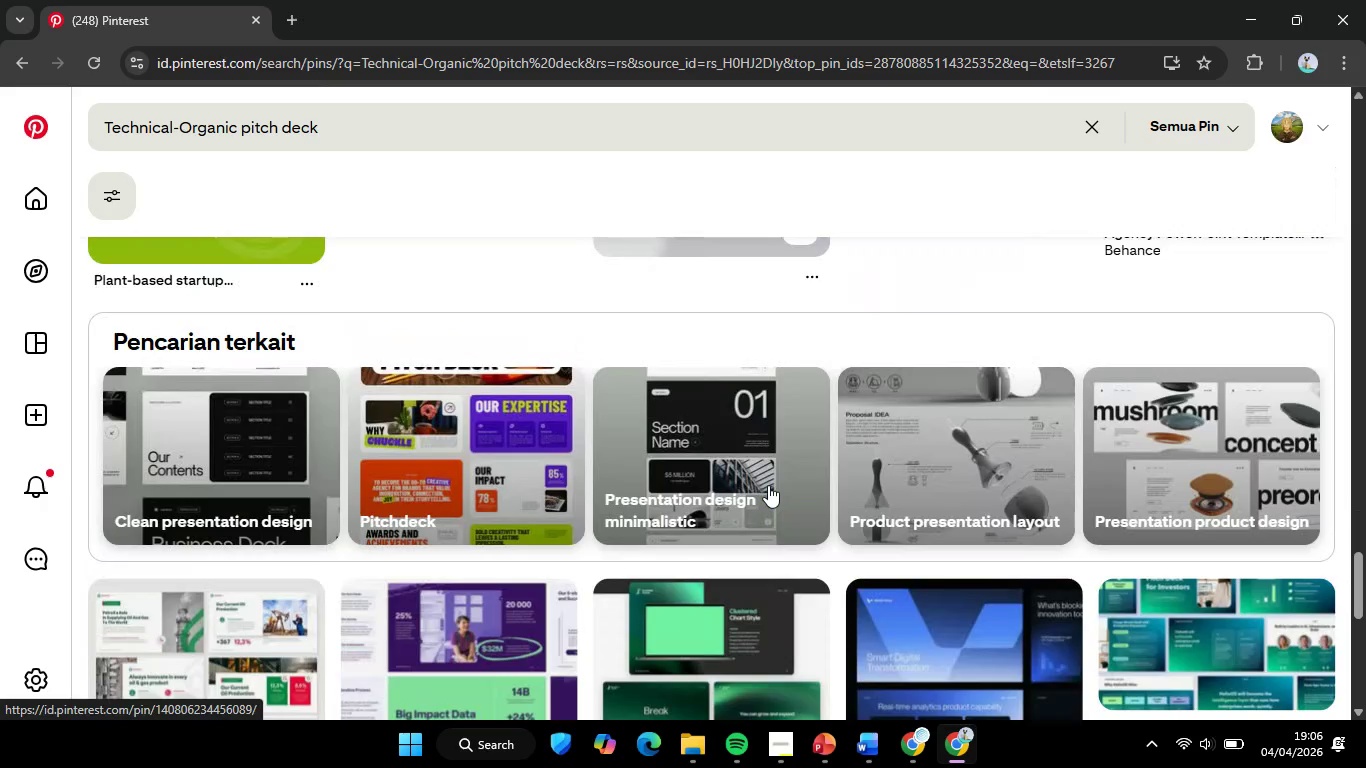 
left_click([938, 433])
 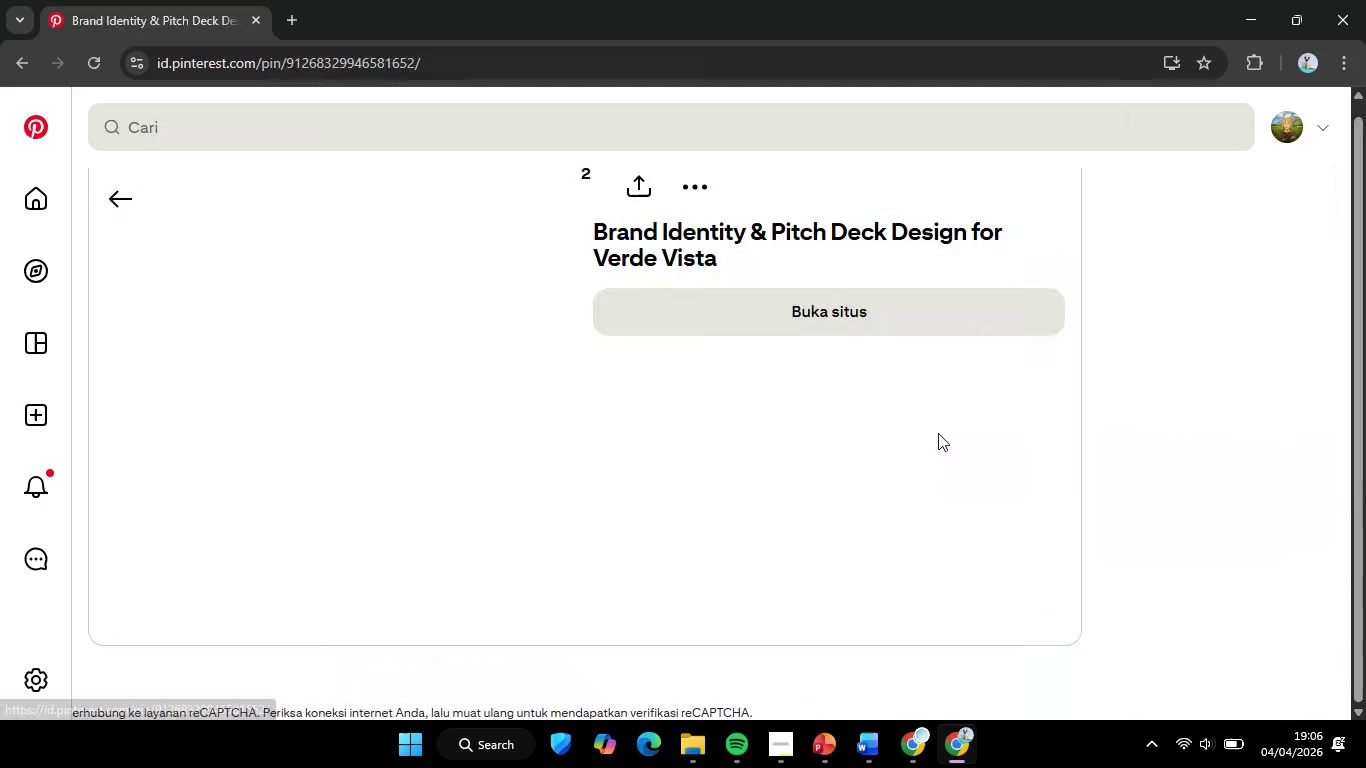 
wait(5.17)
 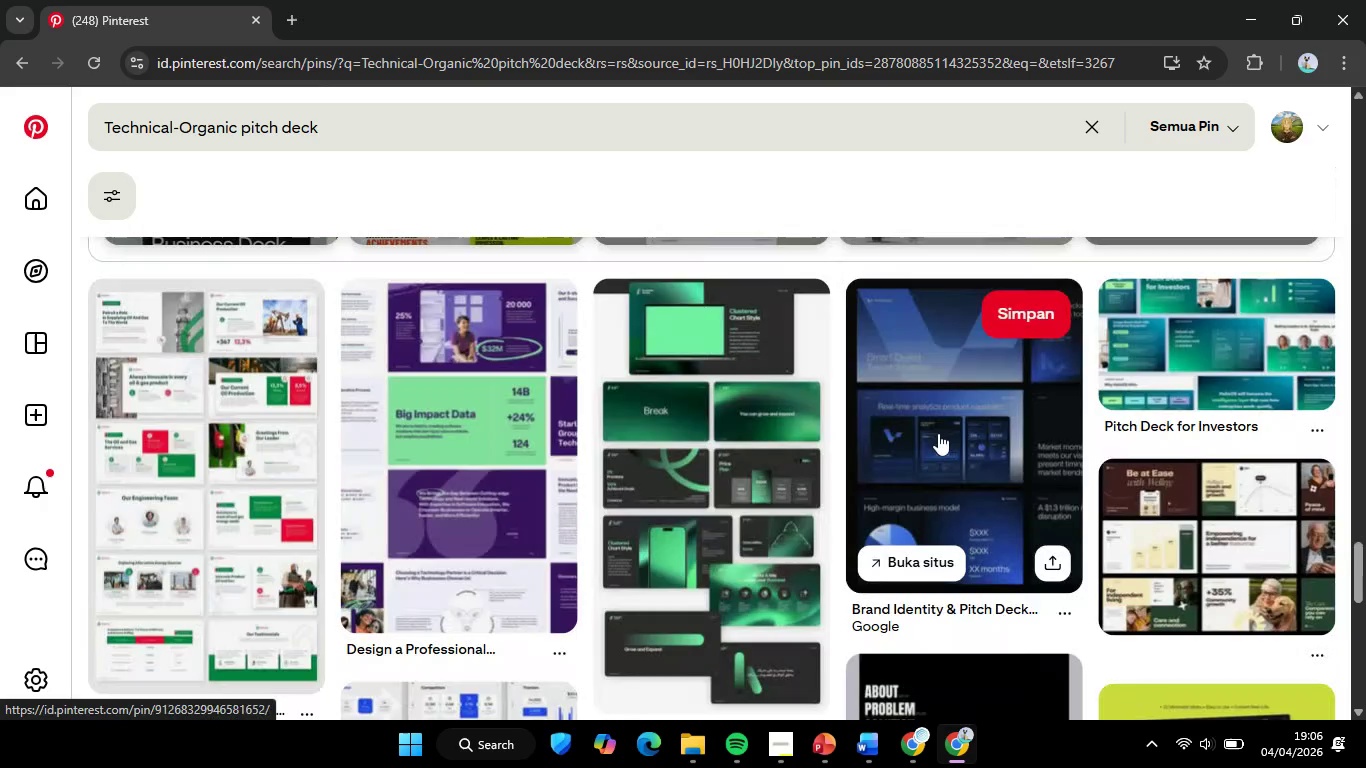 
scroll: coordinate [558, 437], scroll_direction: down, amount: 2.0
 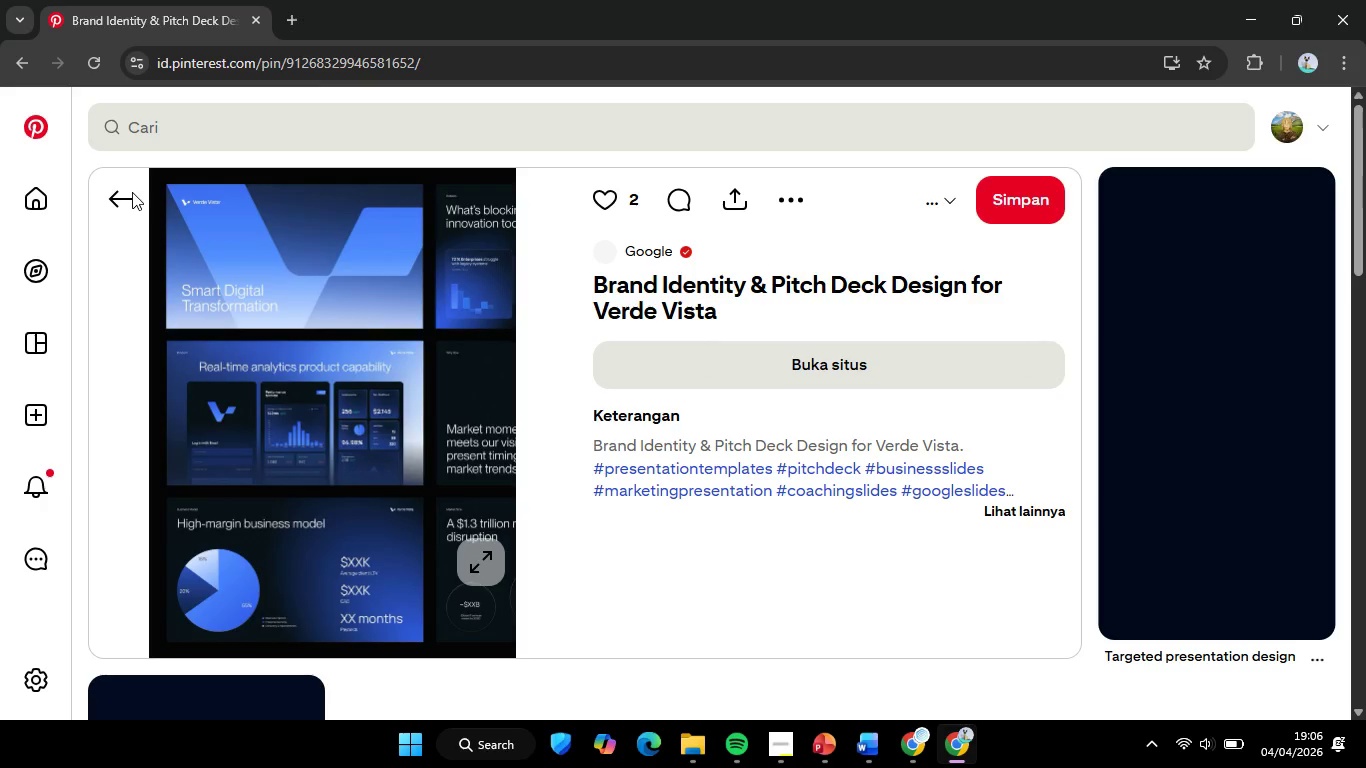 
mouse_move([683, 389])
 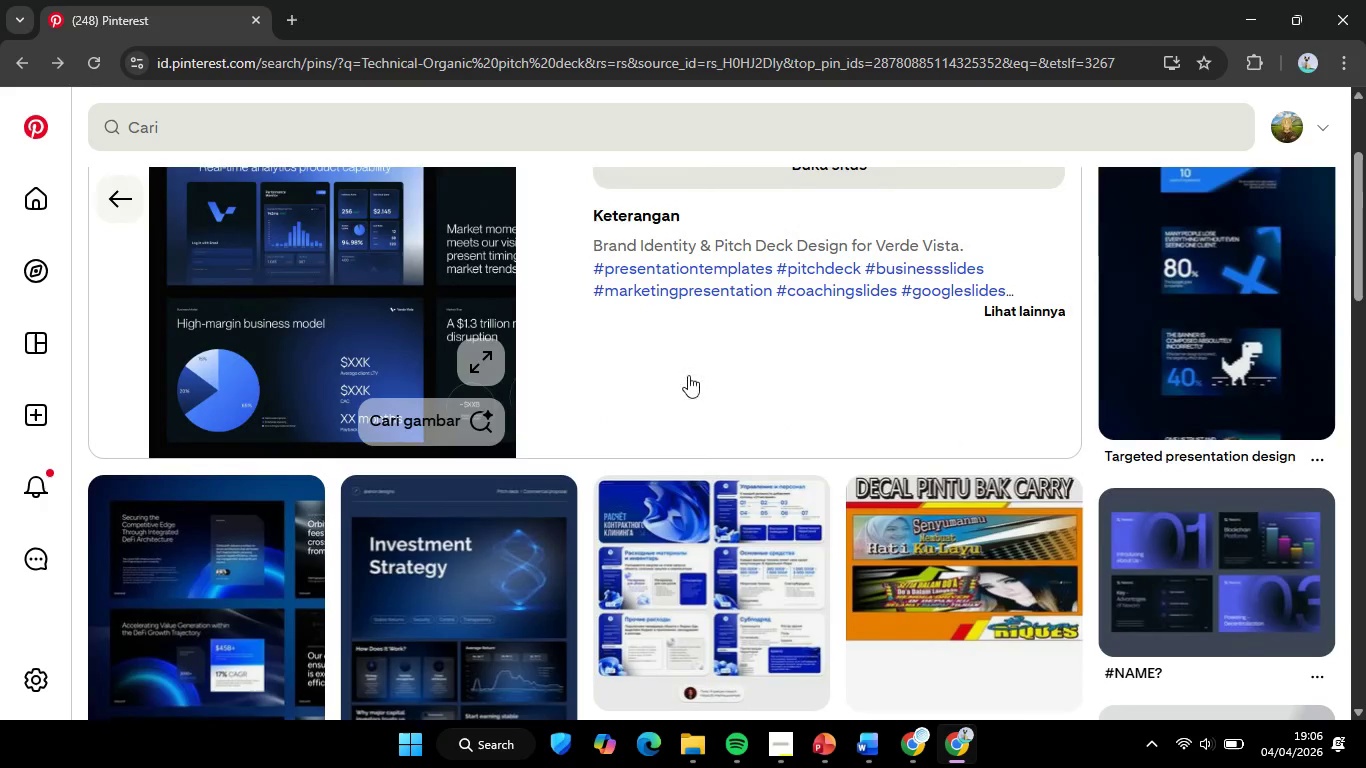 
wait(5.38)
 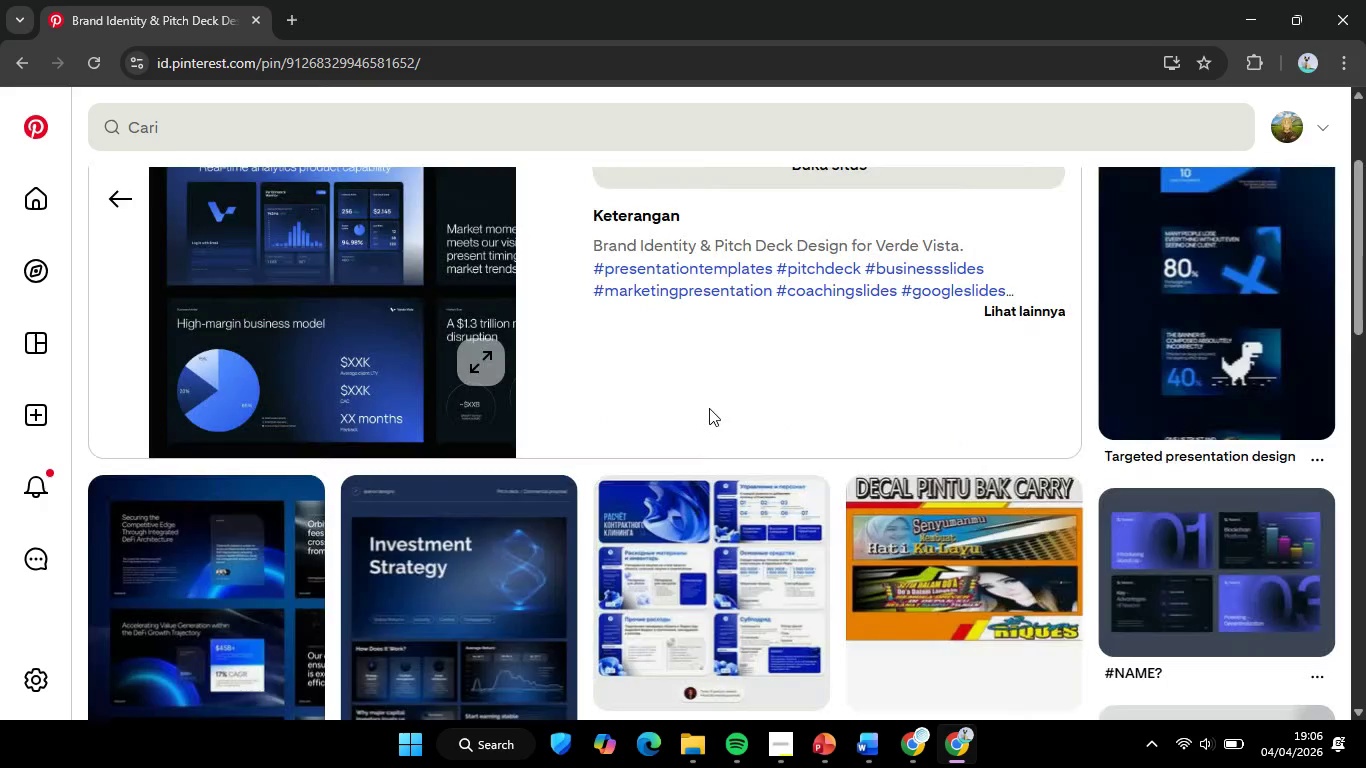 
scroll: coordinate [758, 403], scroll_direction: down, amount: 10.0
 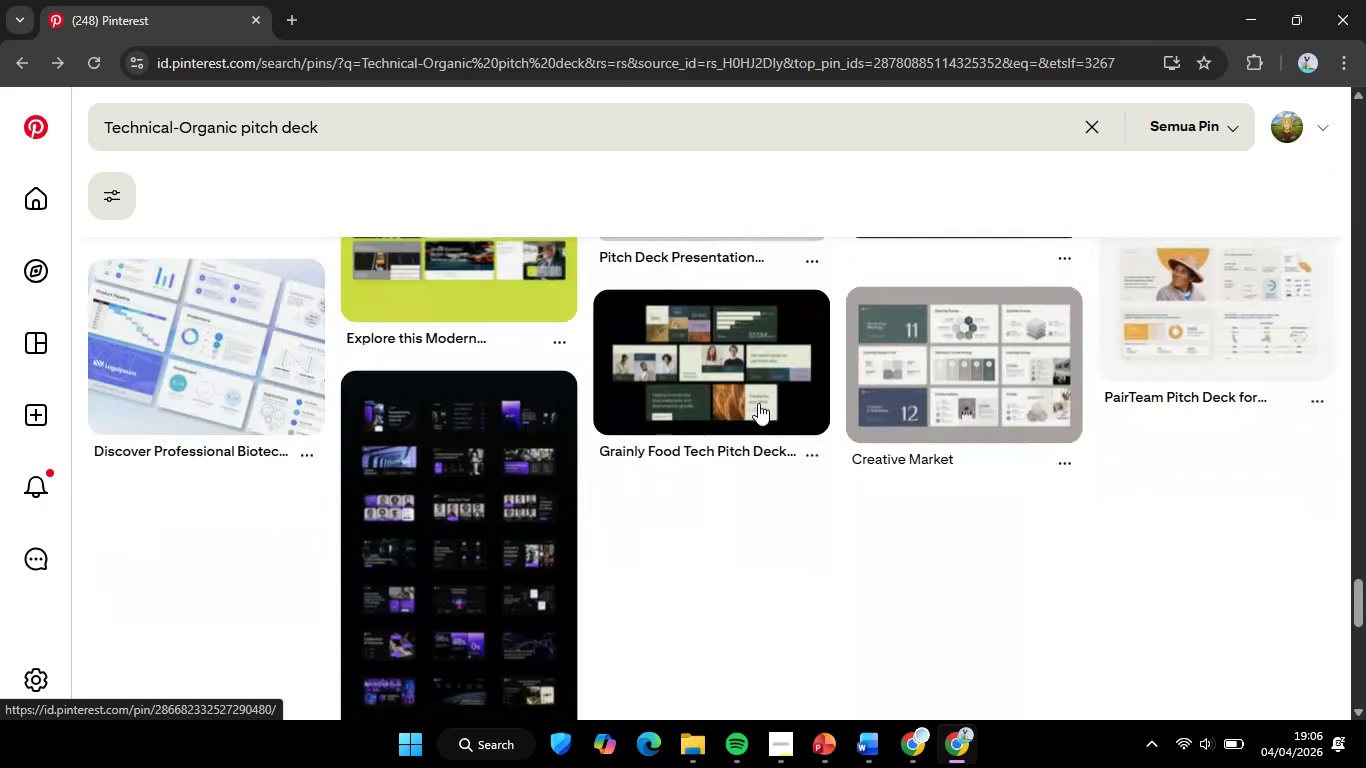 
scroll: coordinate [790, 462], scroll_direction: down, amount: 13.0
 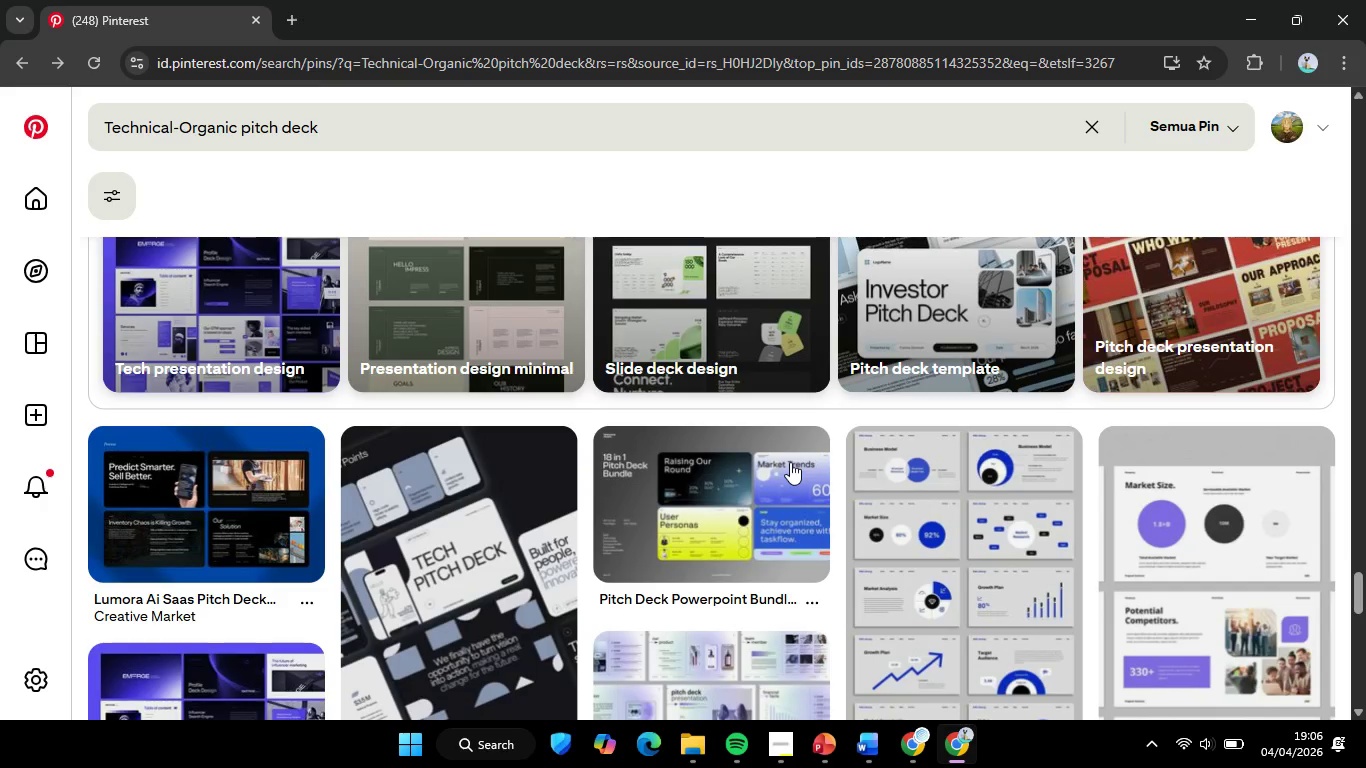 
scroll: coordinate [790, 462], scroll_direction: up, amount: 1.0
 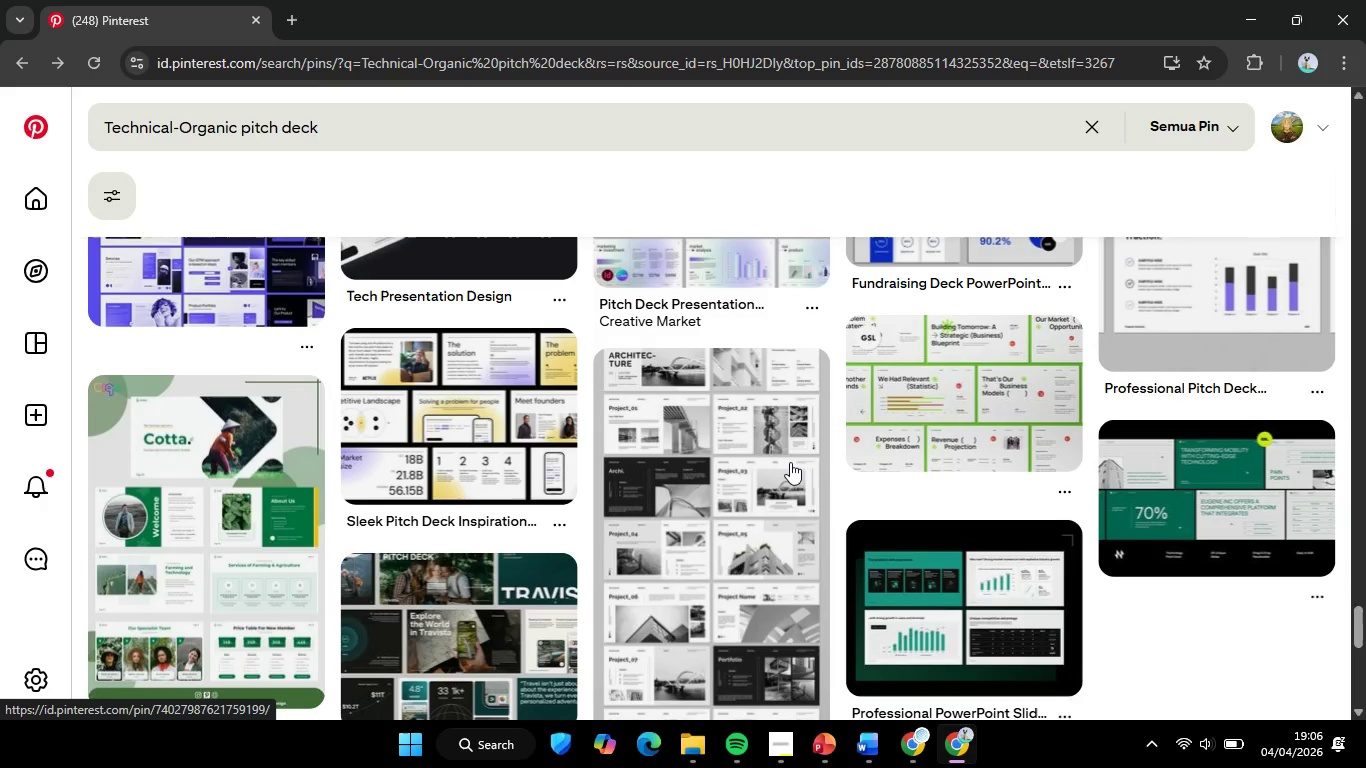 
scroll: coordinate [790, 462], scroll_direction: down, amount: 4.0
 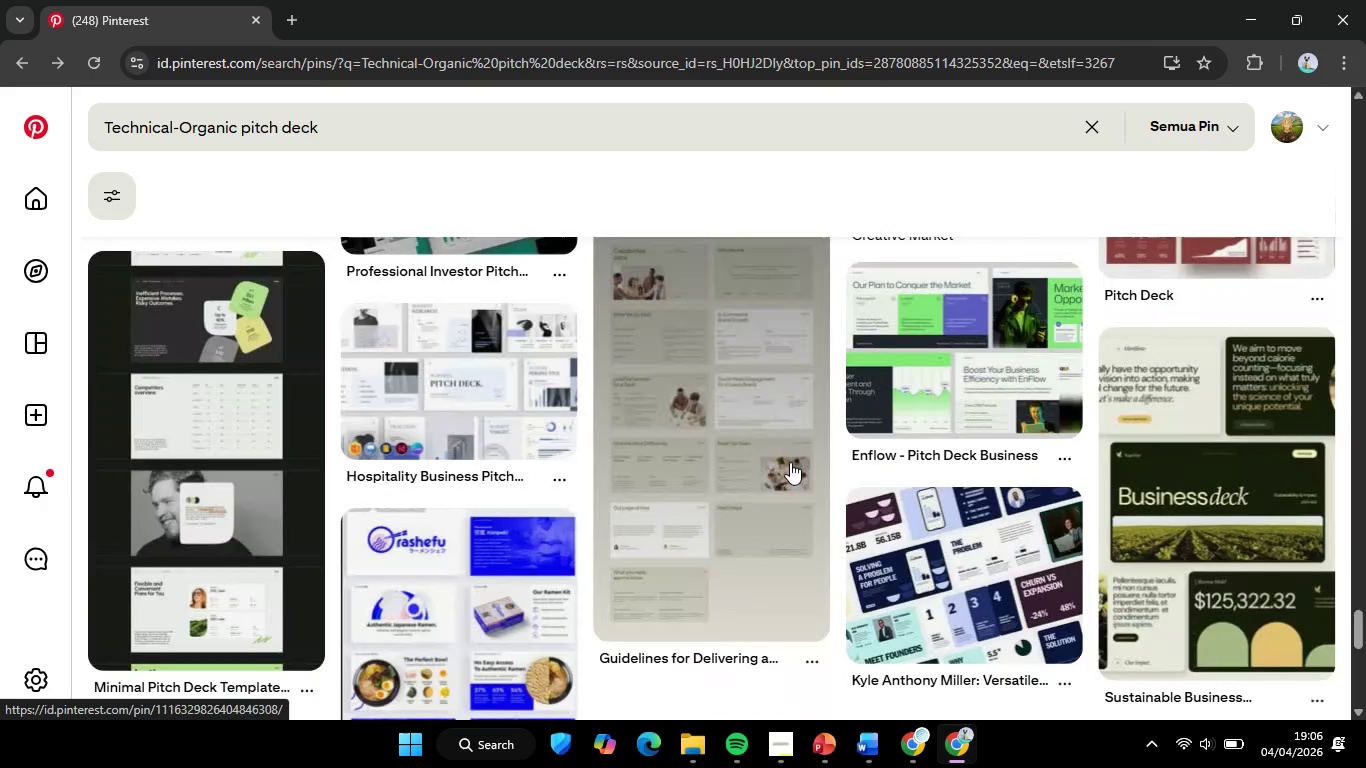 
scroll: coordinate [899, 513], scroll_direction: up, amount: 49.0
 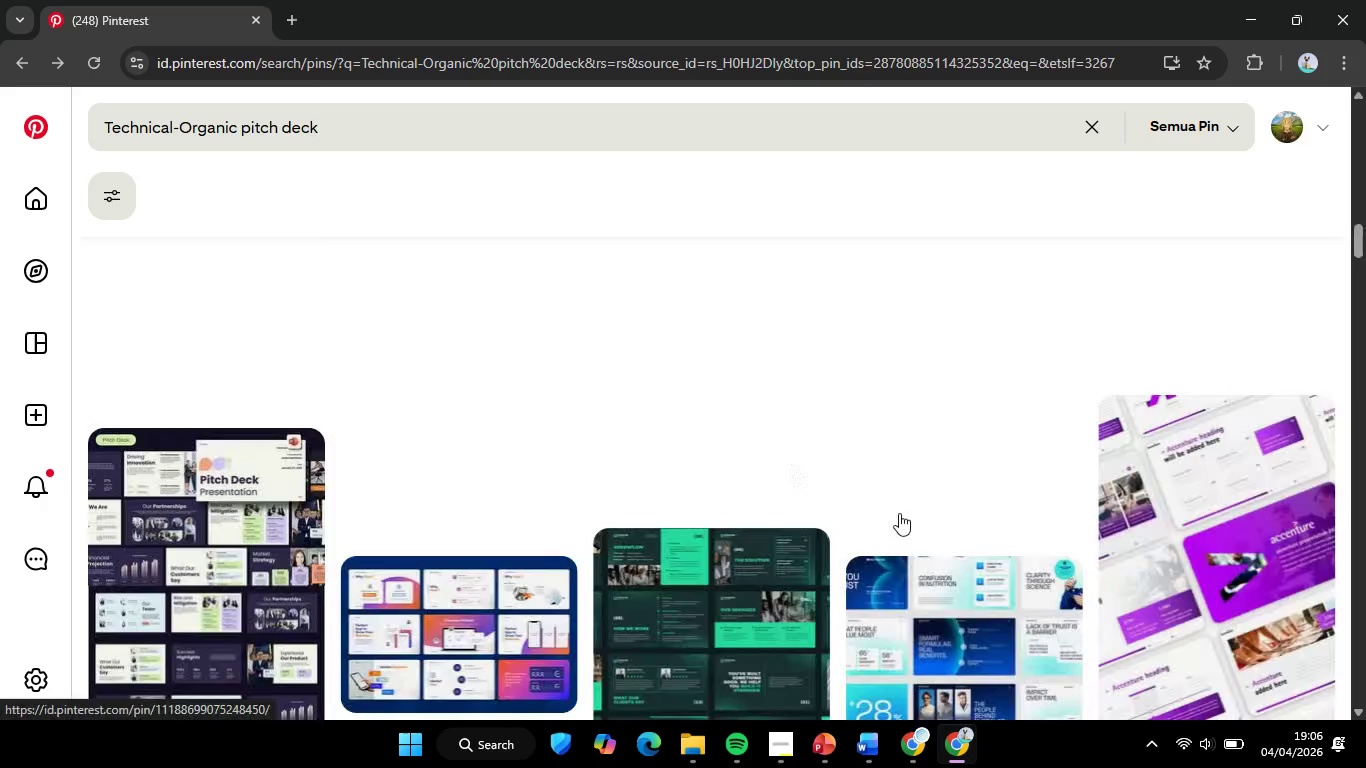 
scroll: coordinate [899, 513], scroll_direction: up, amount: 8.0
 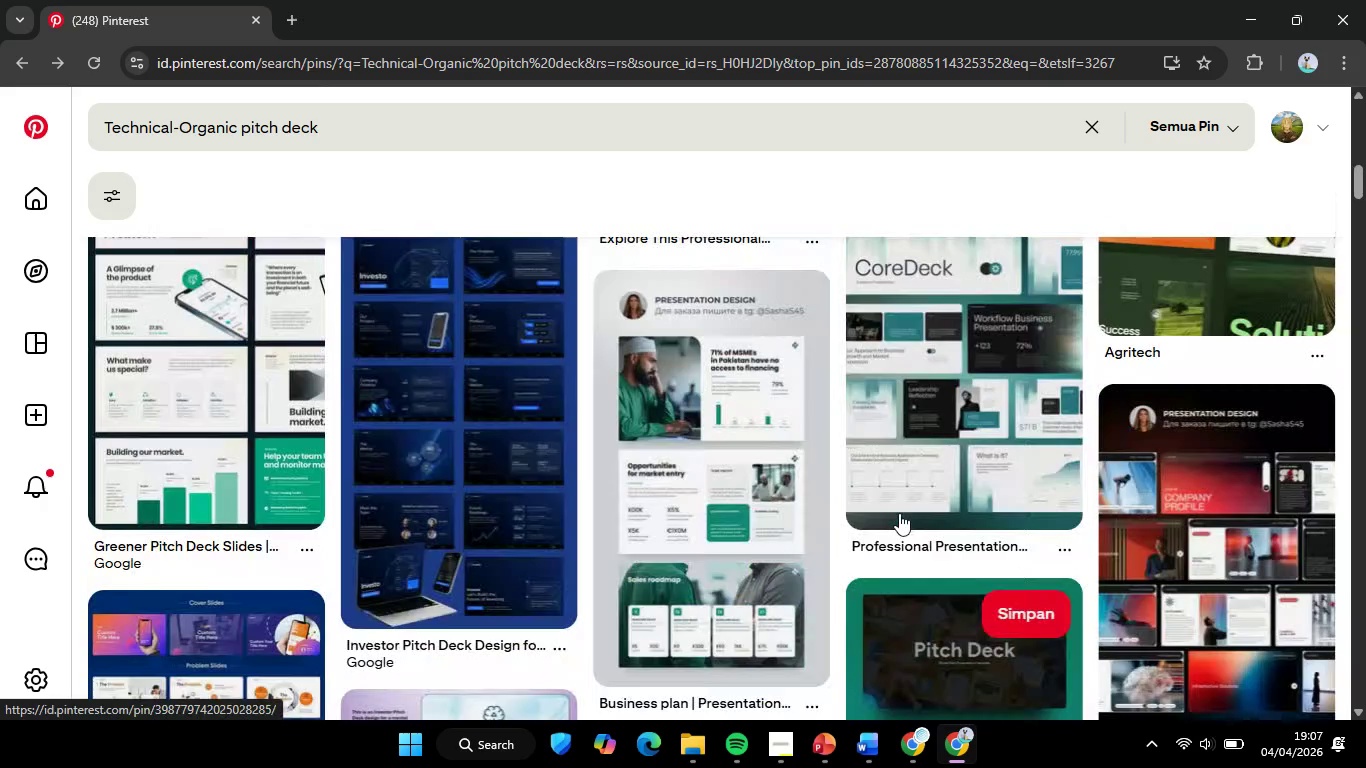 
scroll: coordinate [899, 513], scroll_direction: down, amount: 1.0
 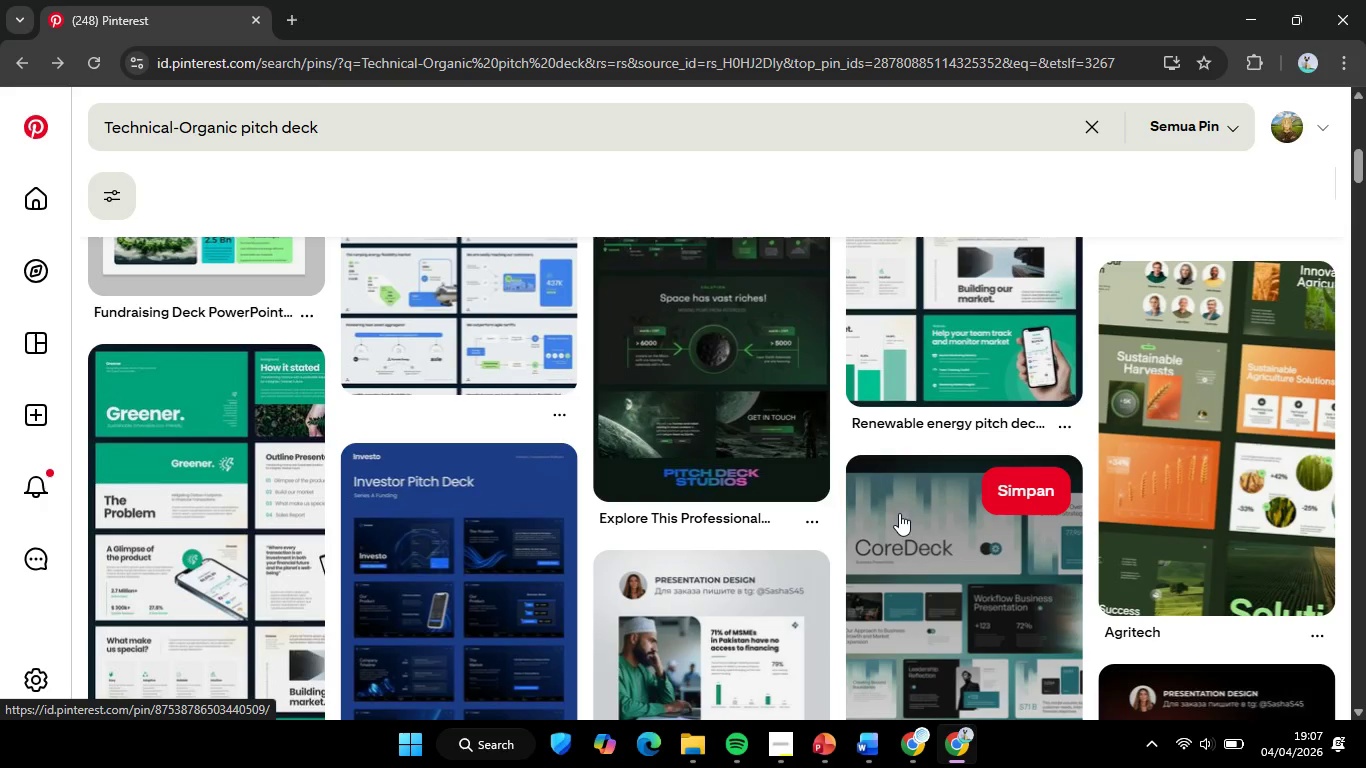 
scroll: coordinate [900, 513], scroll_direction: up, amount: 4.0
 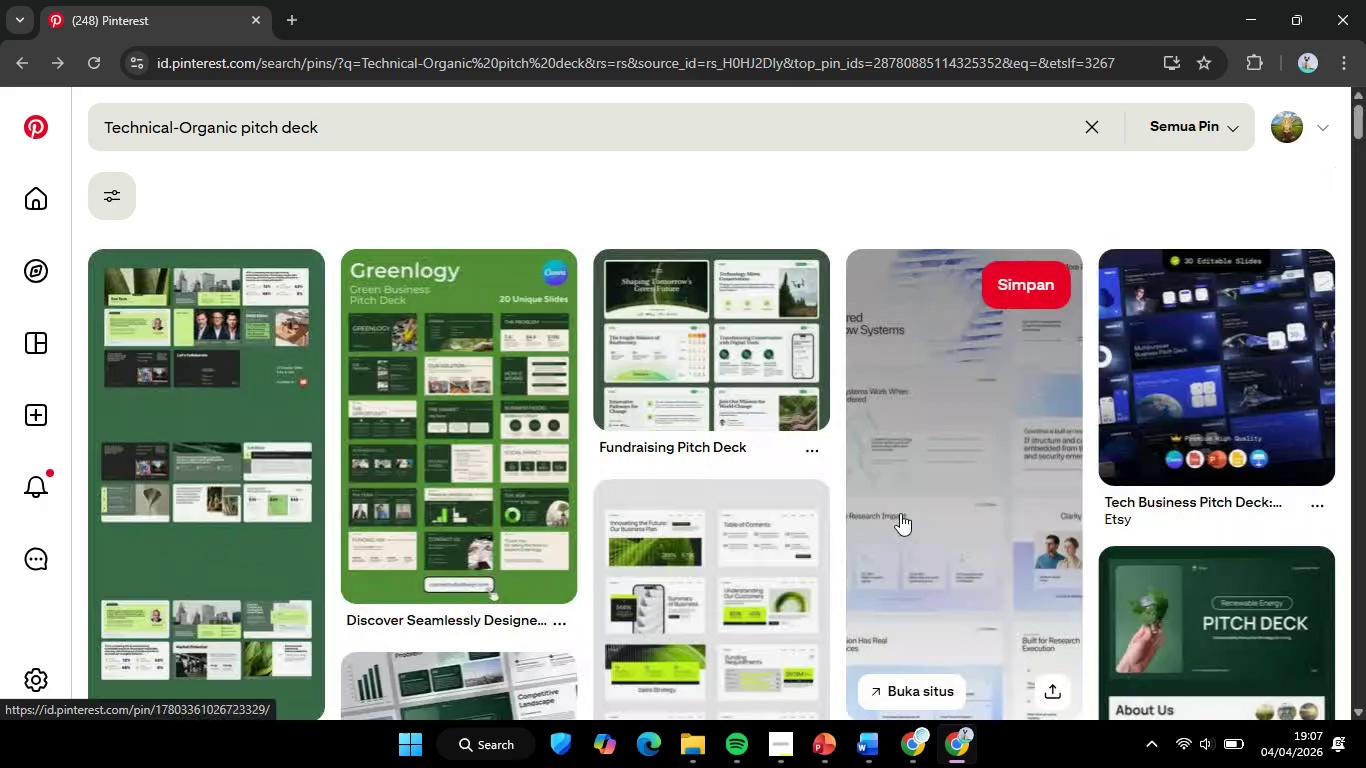 
scroll: coordinate [900, 513], scroll_direction: down, amount: 10.0
 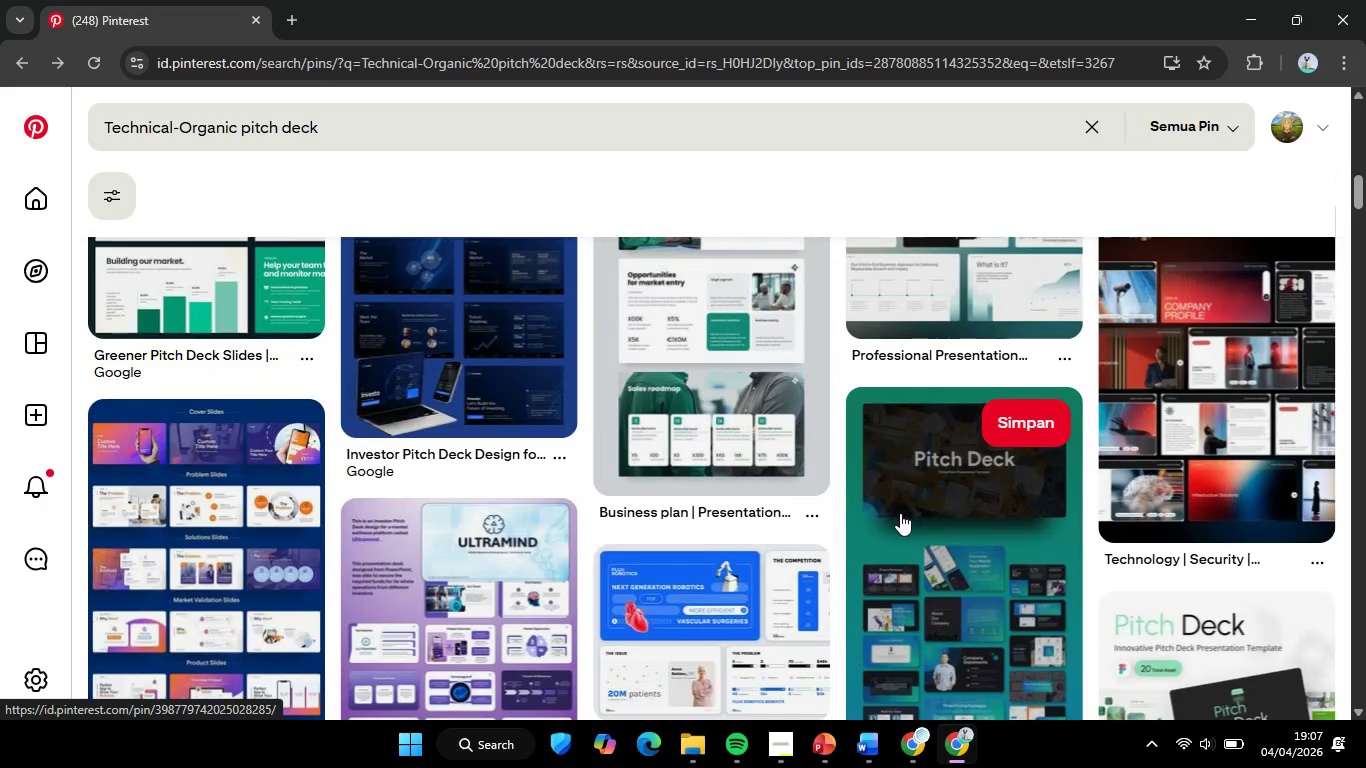 
scroll: coordinate [900, 513], scroll_direction: down, amount: 9.0
 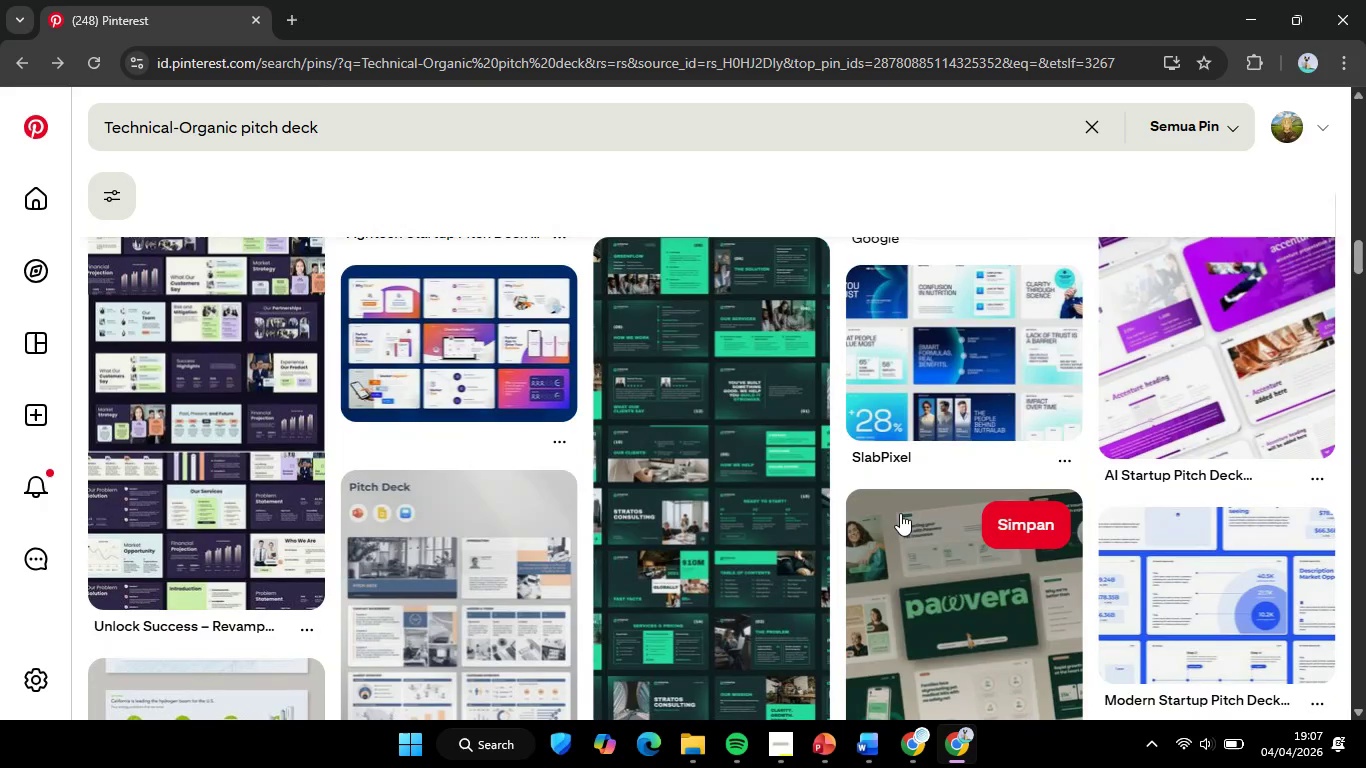 
scroll: coordinate [900, 513], scroll_direction: up, amount: 4.0
 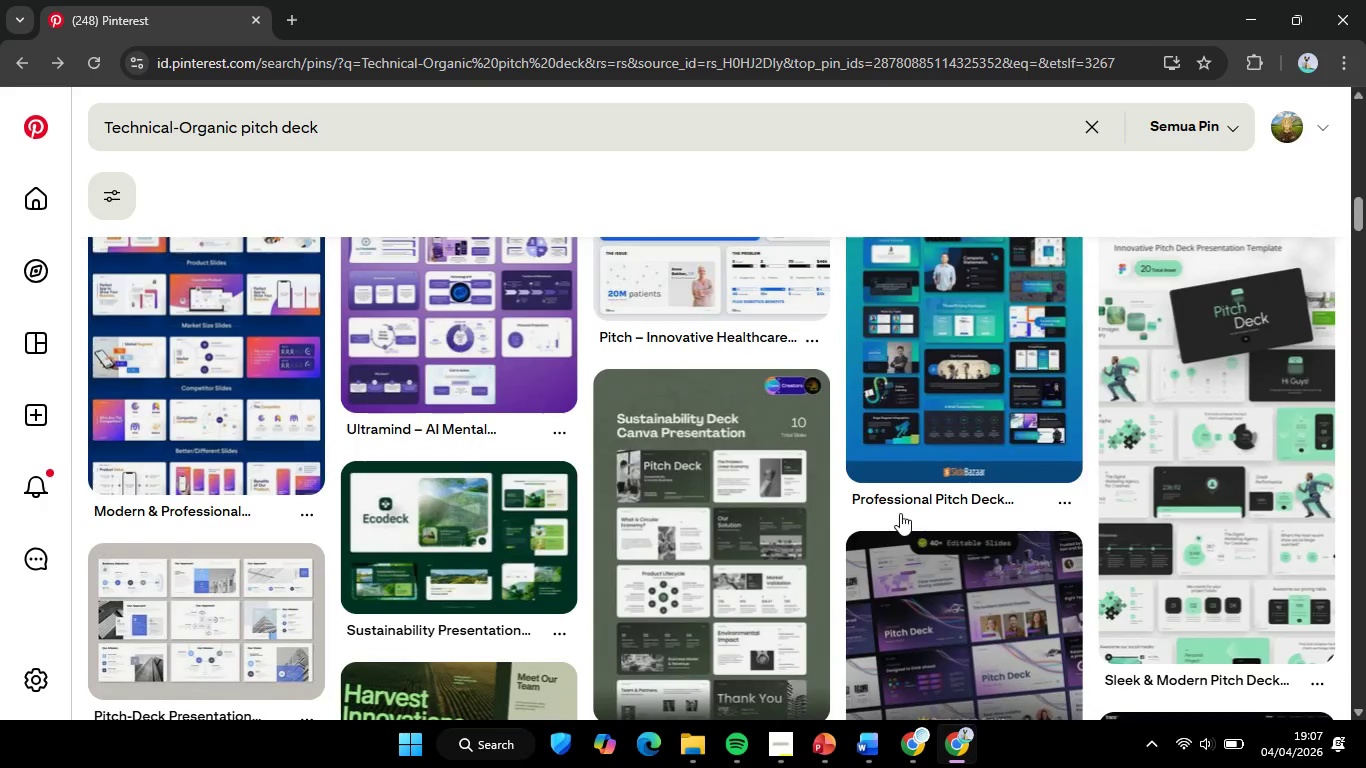 
scroll: coordinate [900, 513], scroll_direction: none, amount: 0.0
 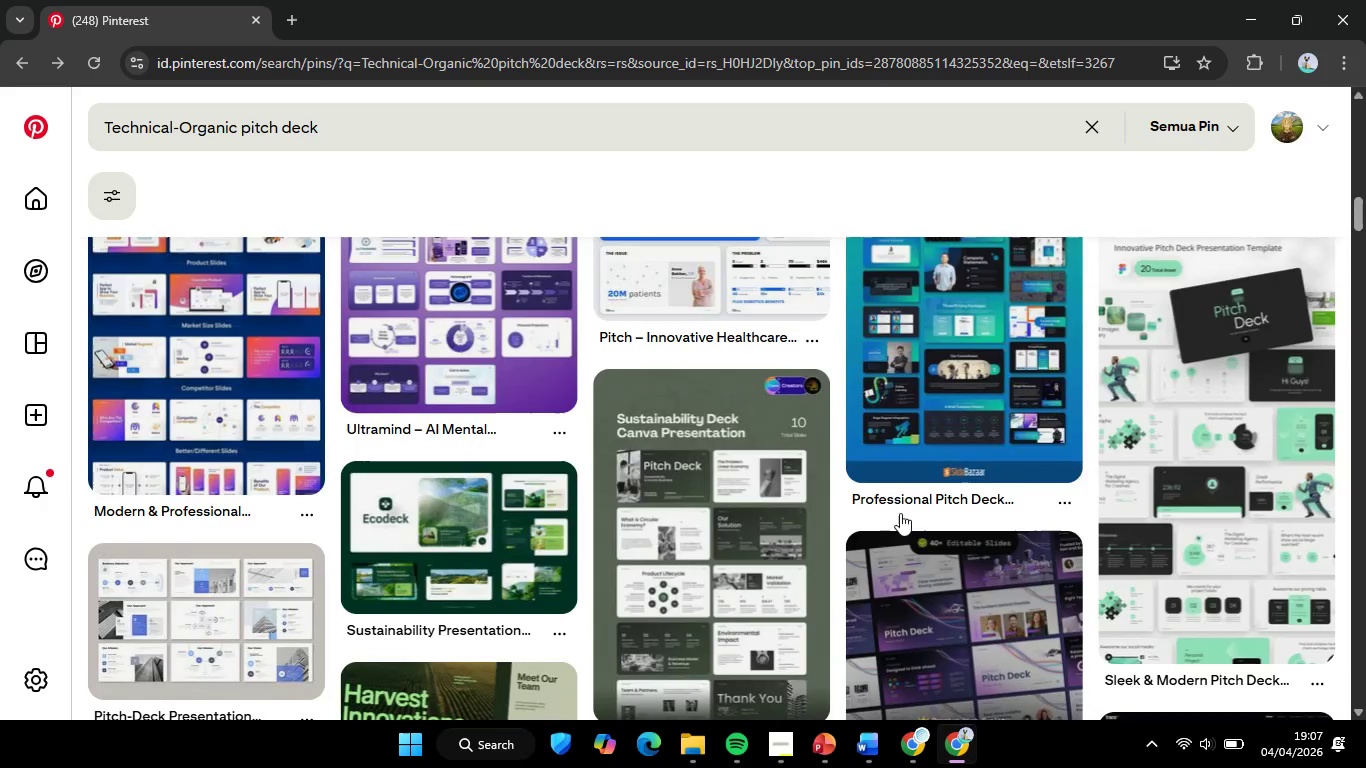 
scroll: coordinate [900, 514], scroll_direction: up, amount: 10.0
 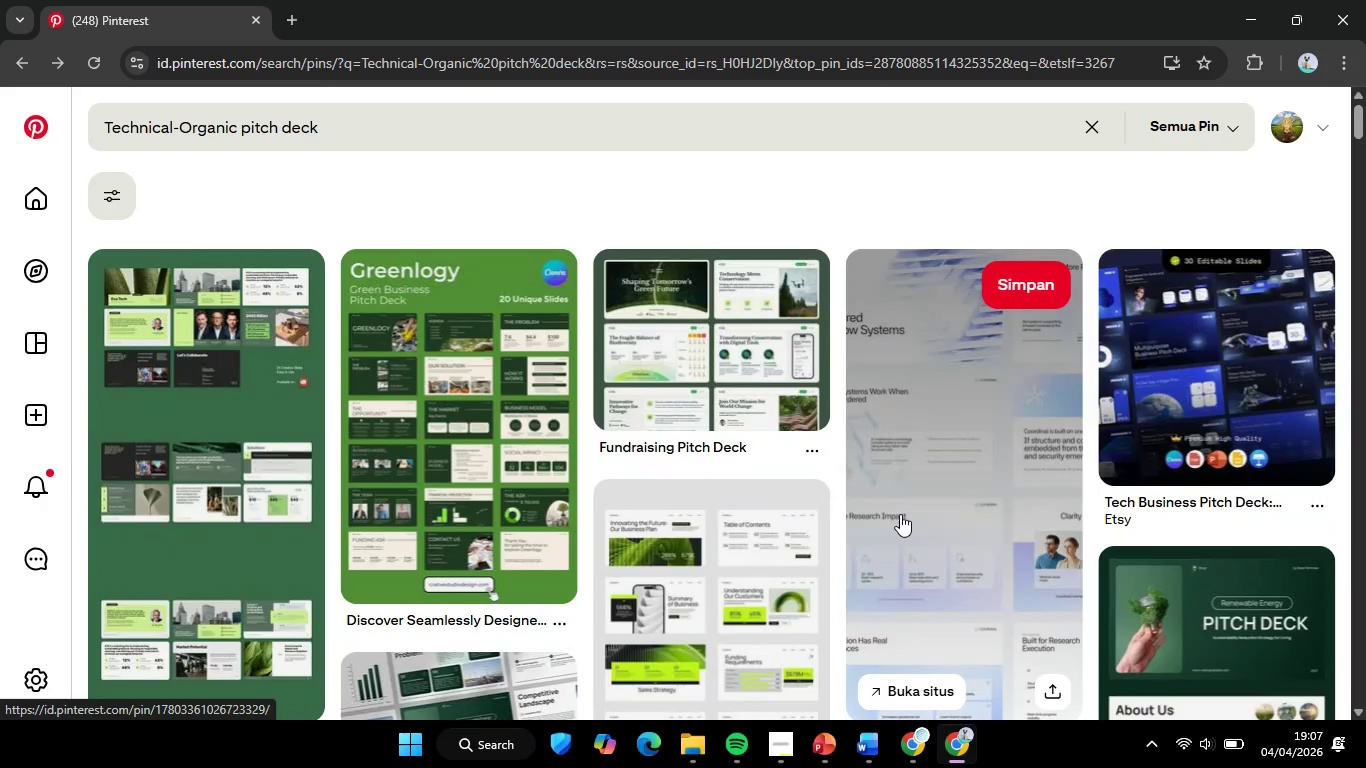 
scroll: coordinate [900, 514], scroll_direction: down, amount: 2.0
 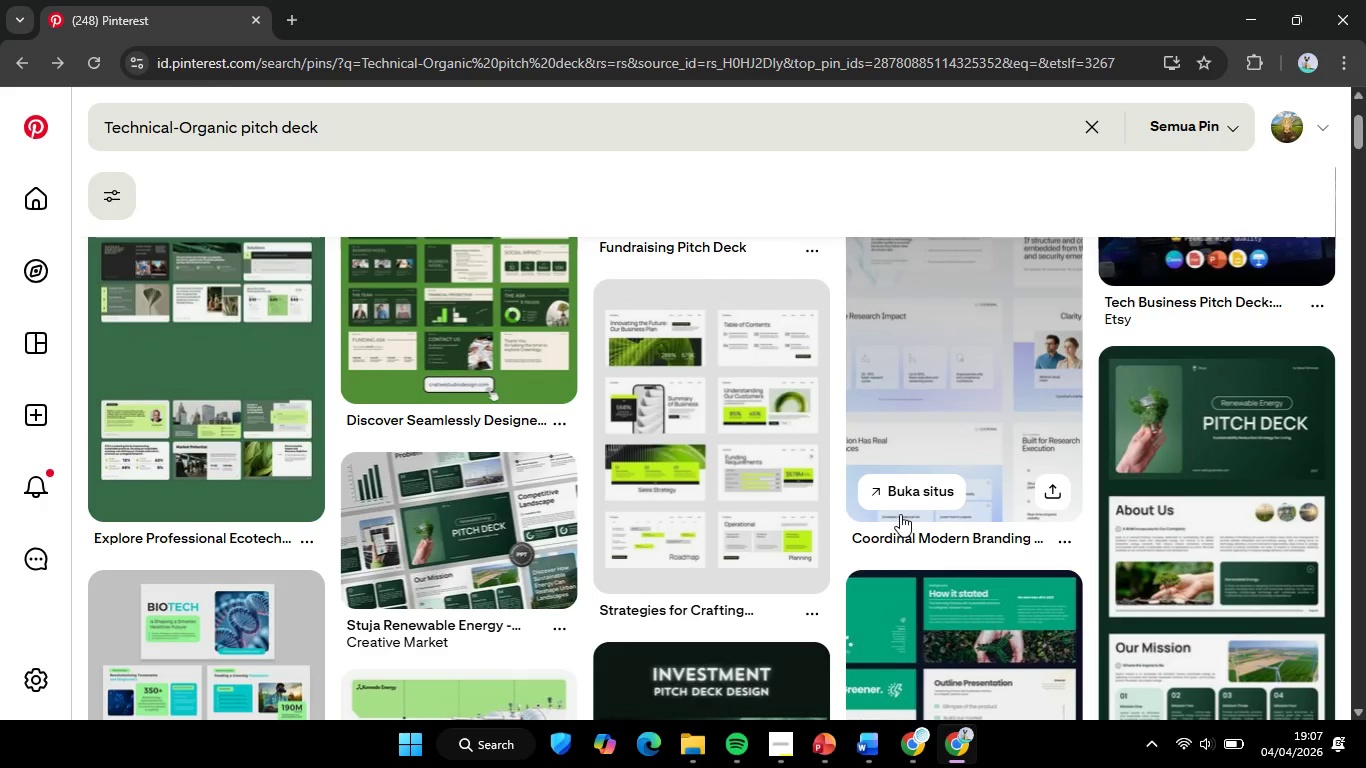 
left_click([416, 317])
 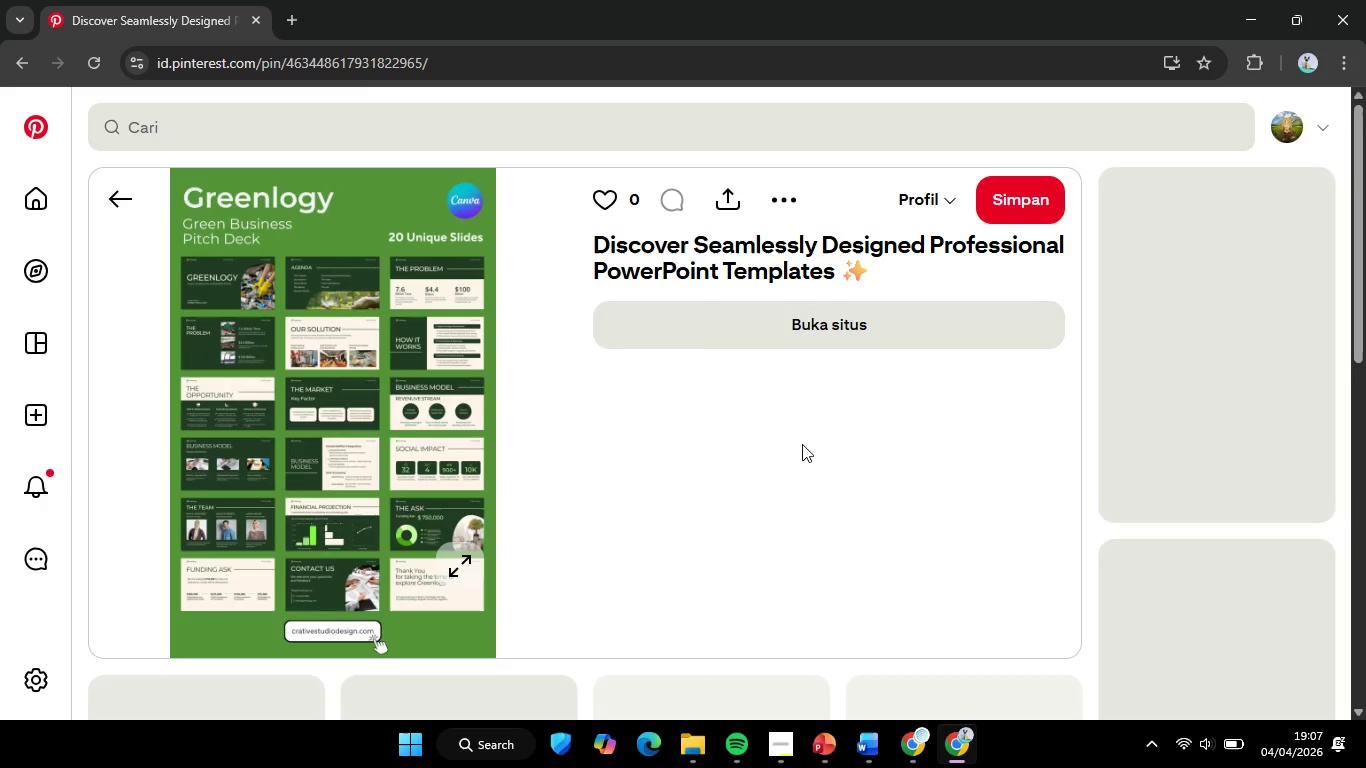 
scroll: coordinate [801, 446], scroll_direction: down, amount: 3.0
 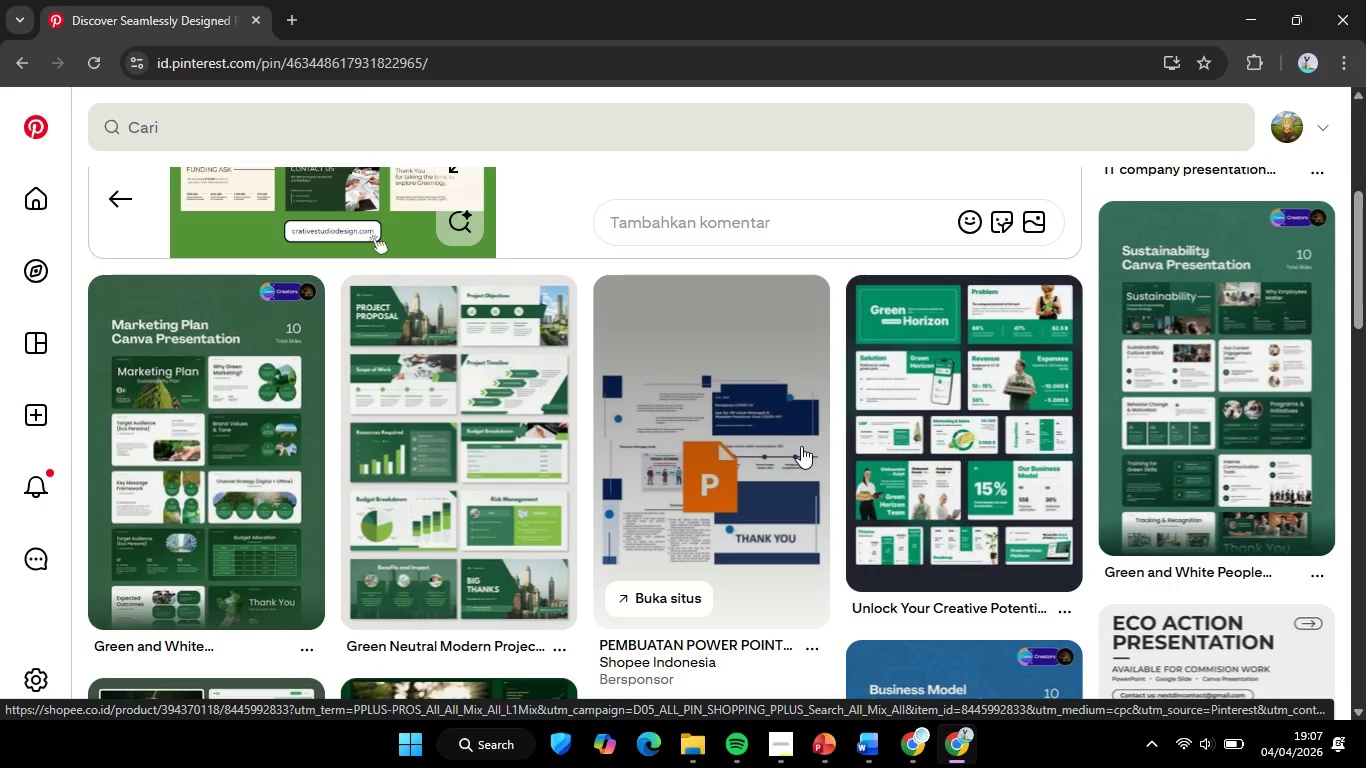 
scroll: coordinate [801, 446], scroll_direction: none, amount: 0.0
 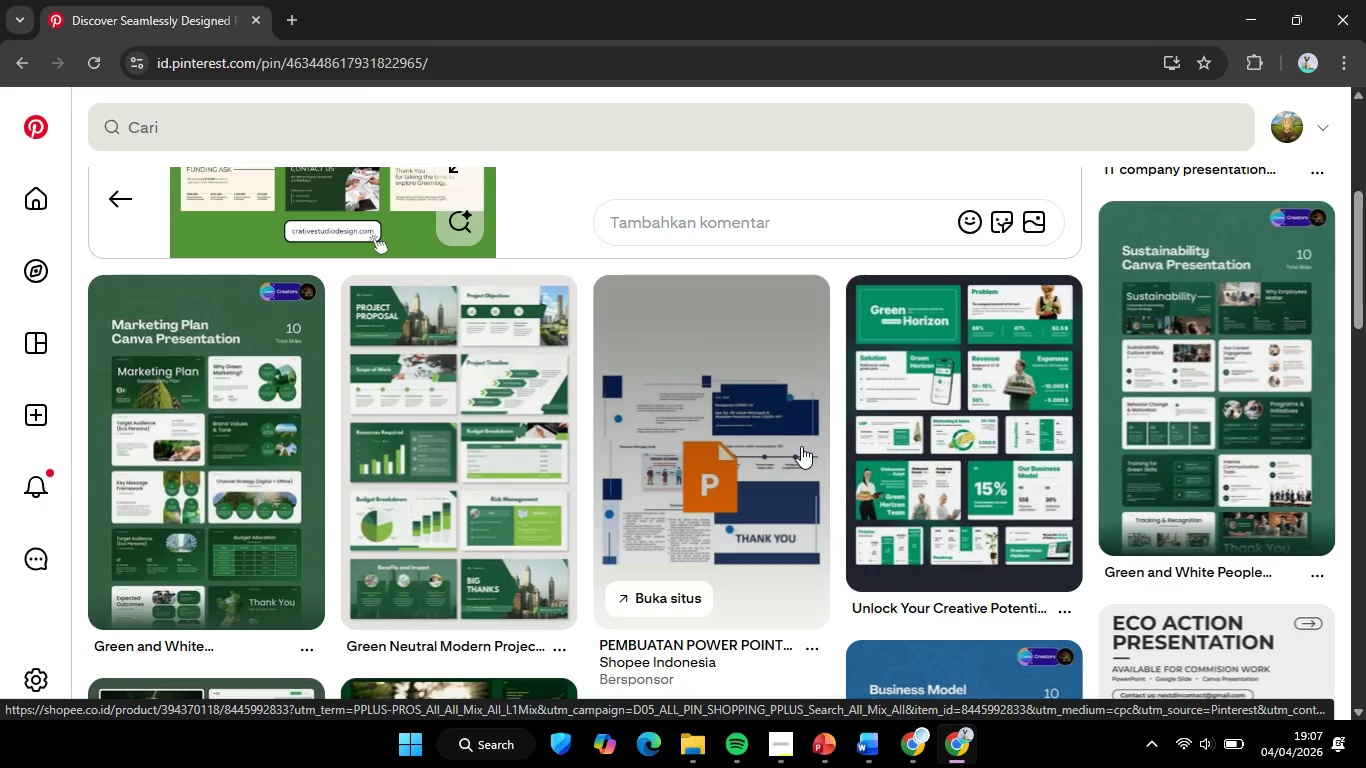 
scroll: coordinate [801, 446], scroll_direction: down, amount: 4.0
 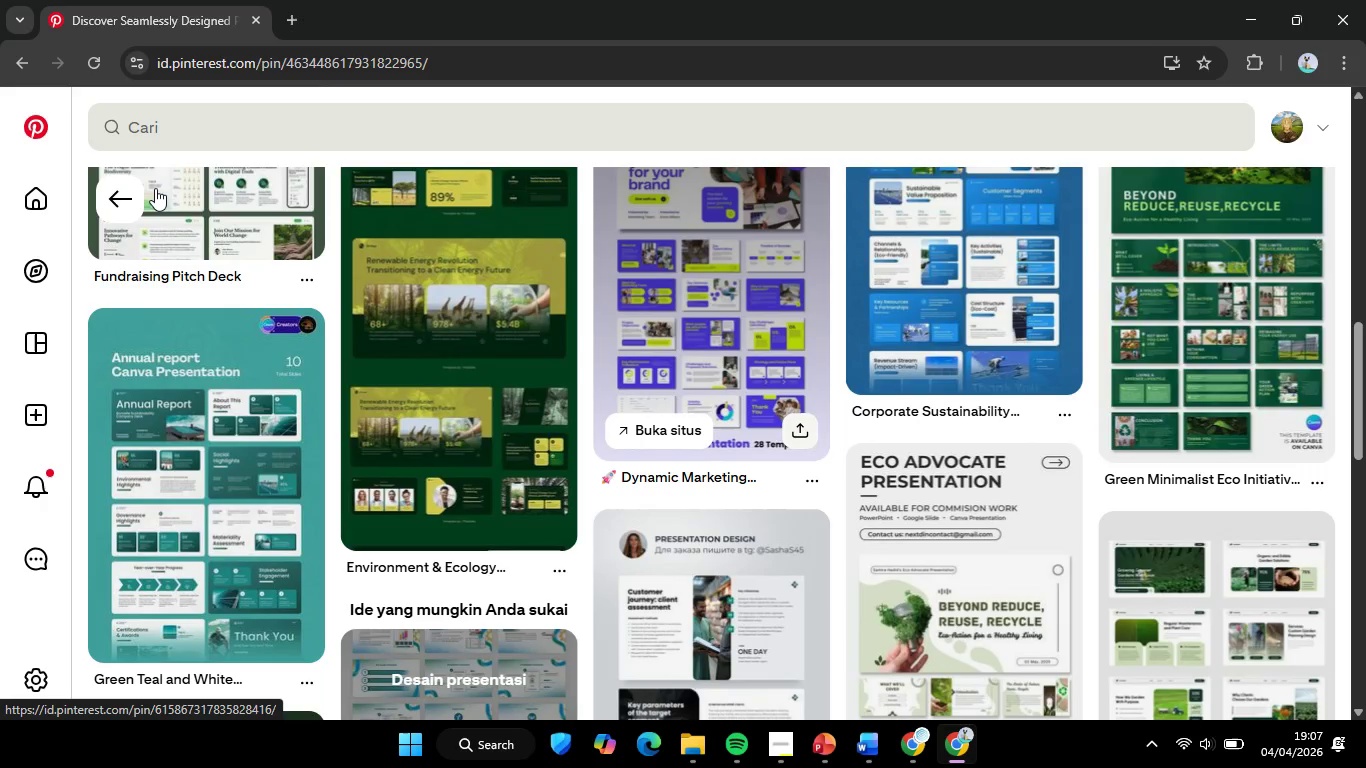 
left_click([122, 199])
 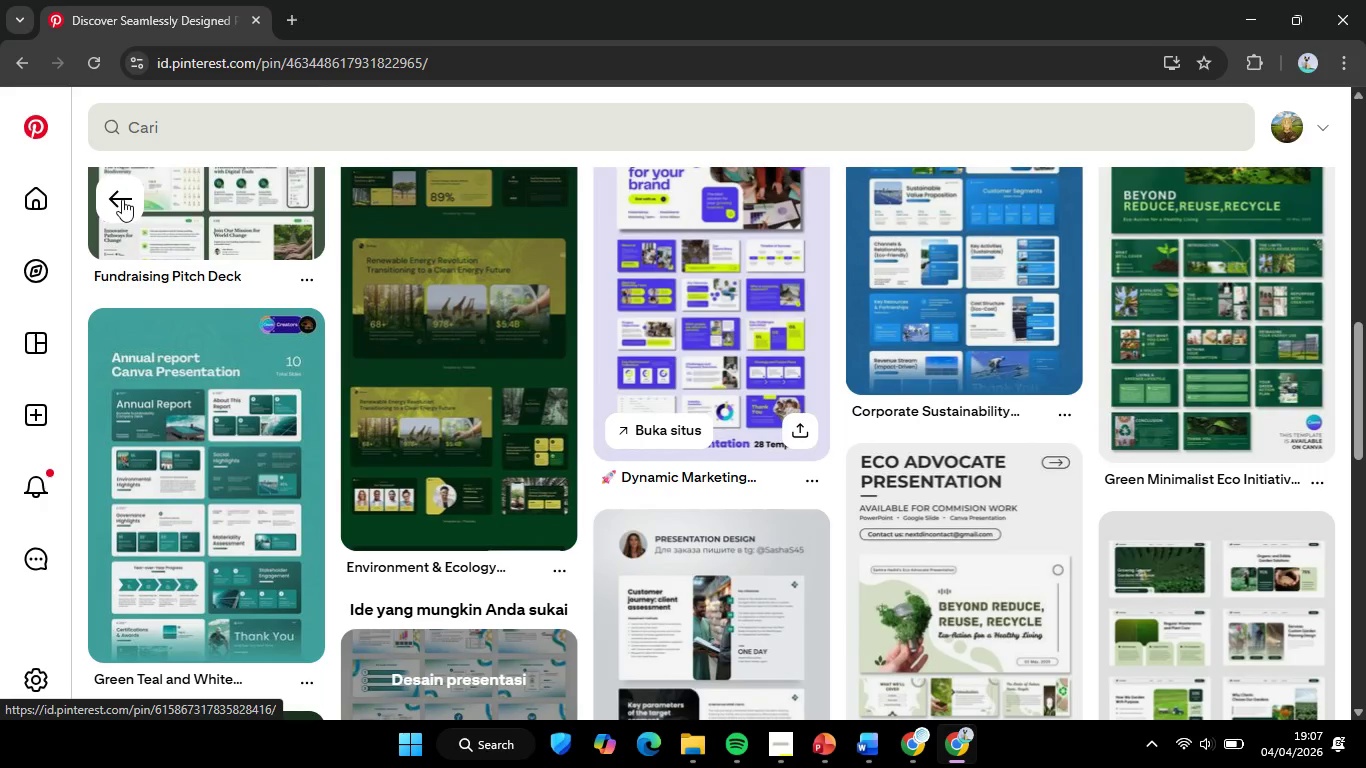 
mouse_move([756, 285])
 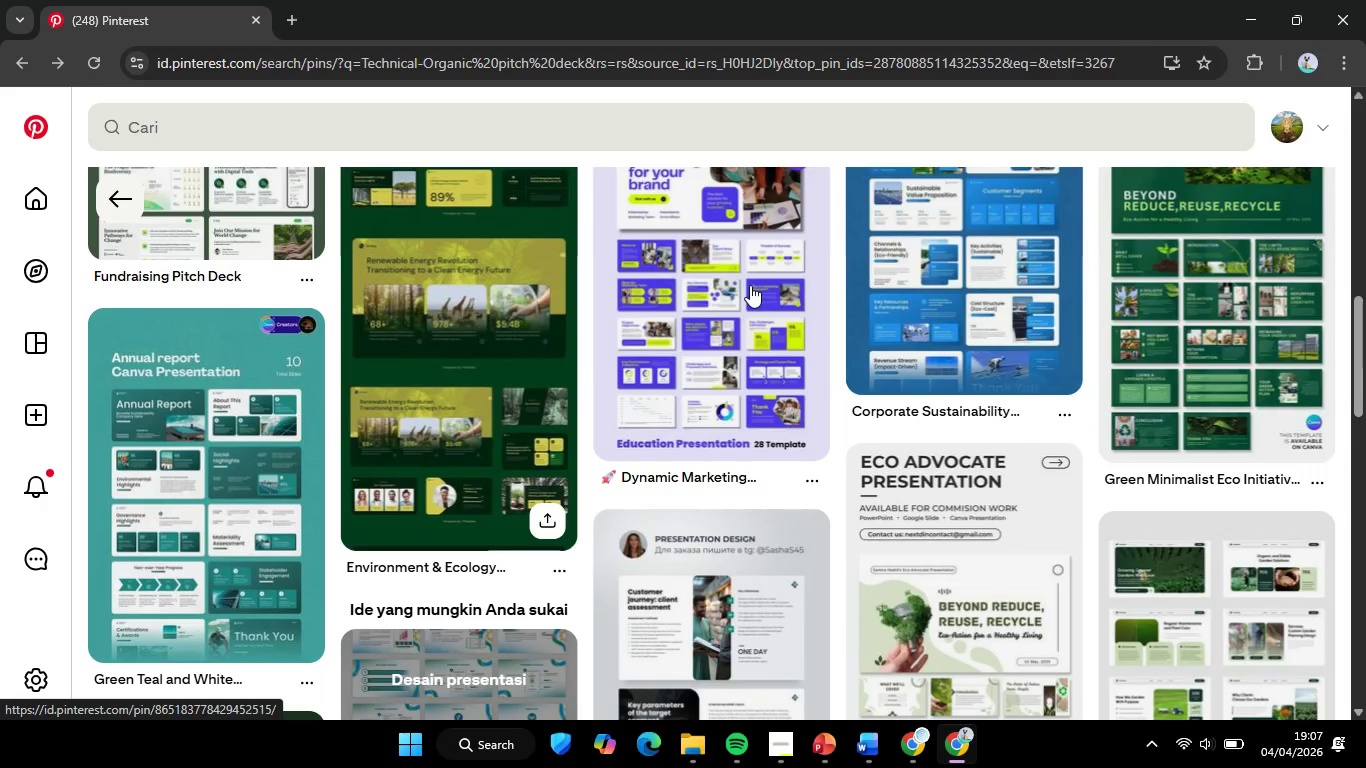 
mouse_move([724, 442])
 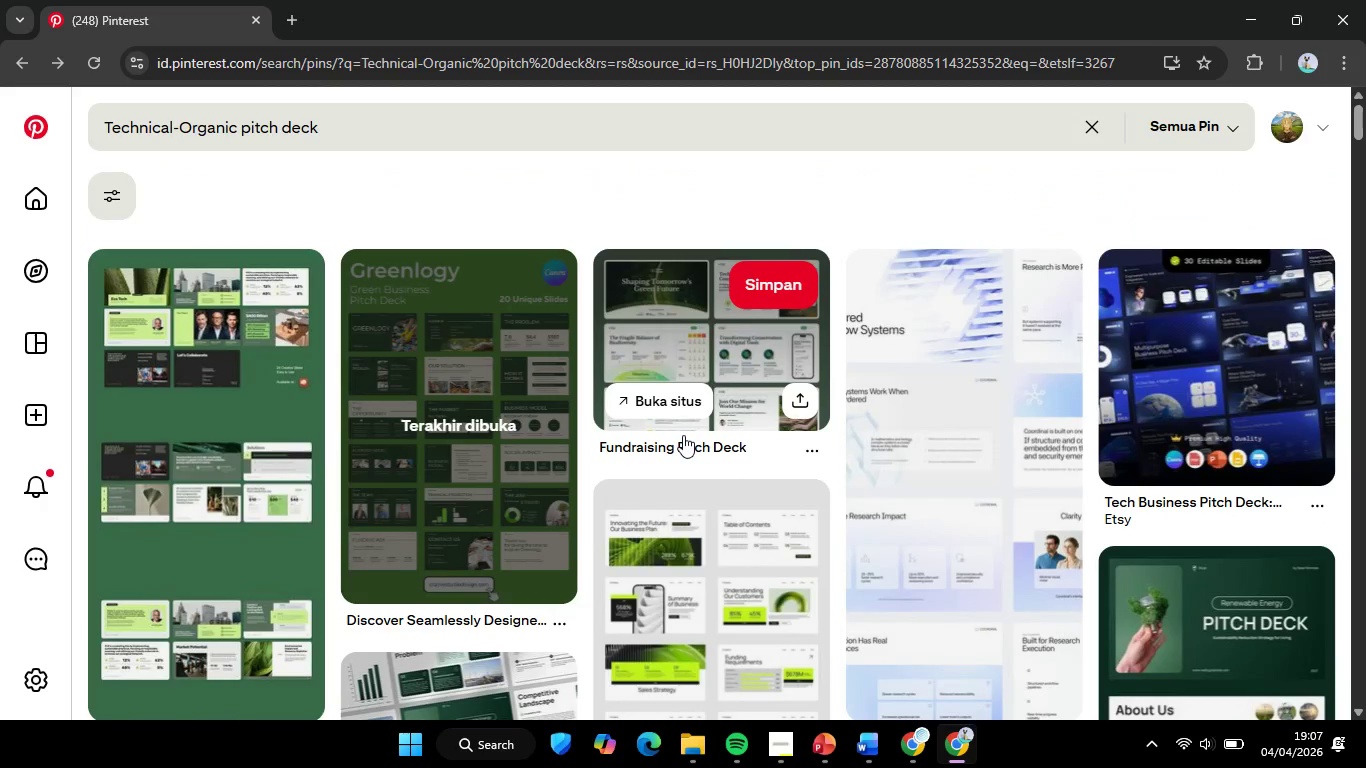 
scroll: coordinate [685, 436], scroll_direction: down, amount: 2.0
 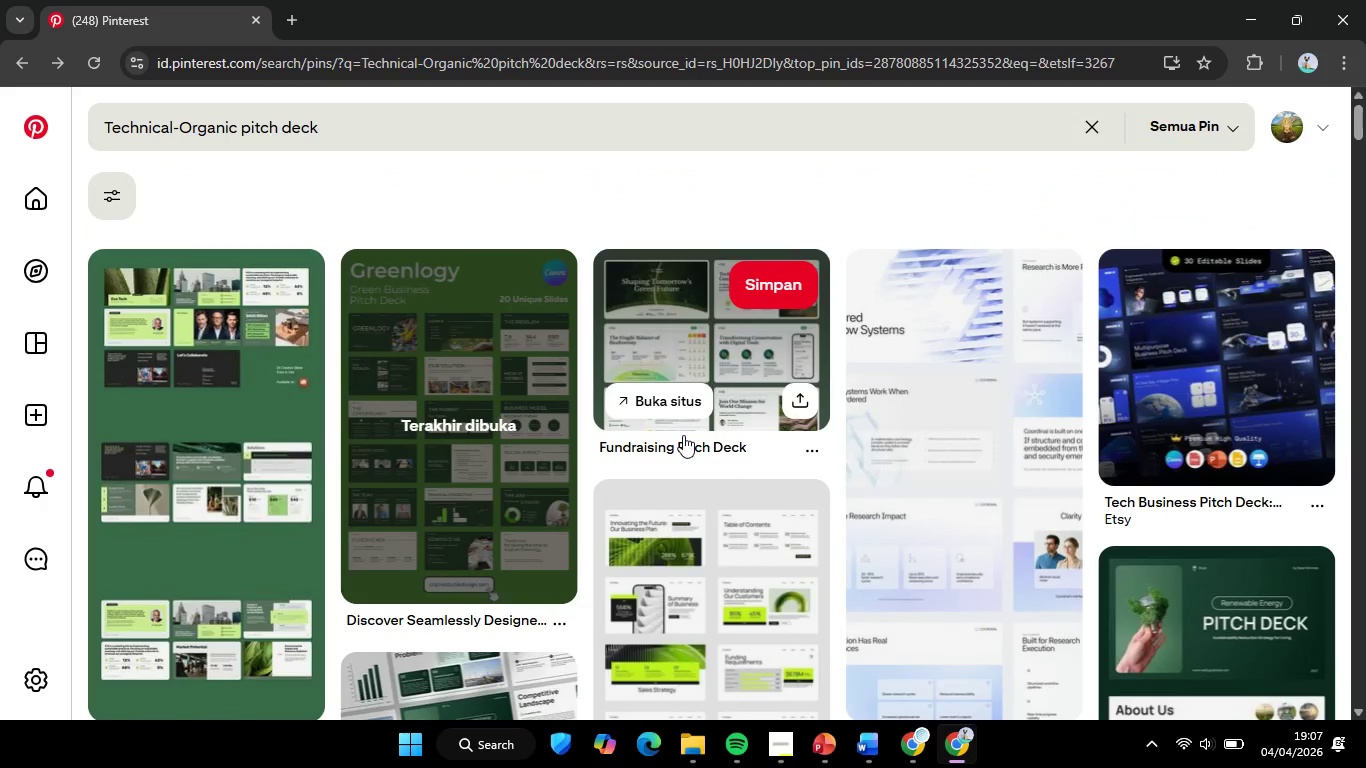 
scroll: coordinate [686, 436], scroll_direction: none, amount: 0.0
 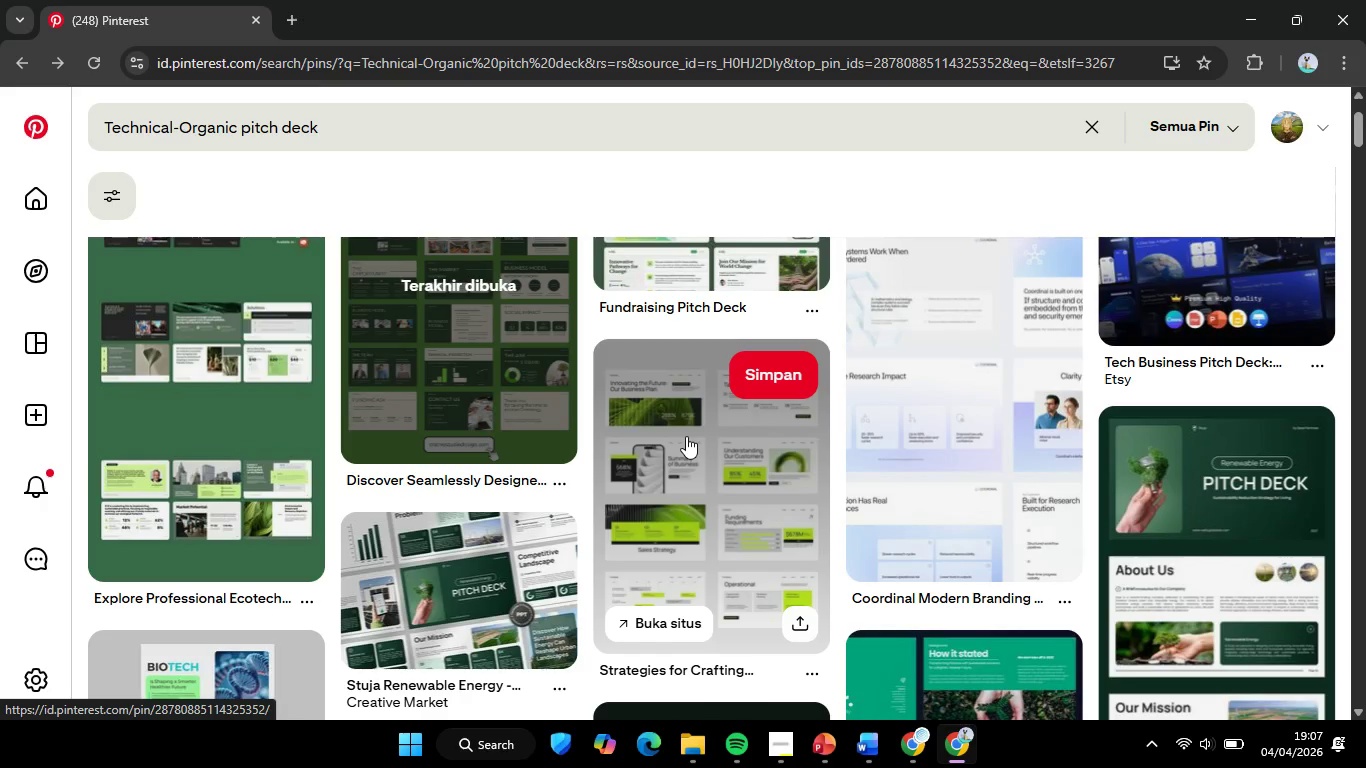 
scroll: coordinate [689, 448], scroll_direction: down, amount: 14.0
 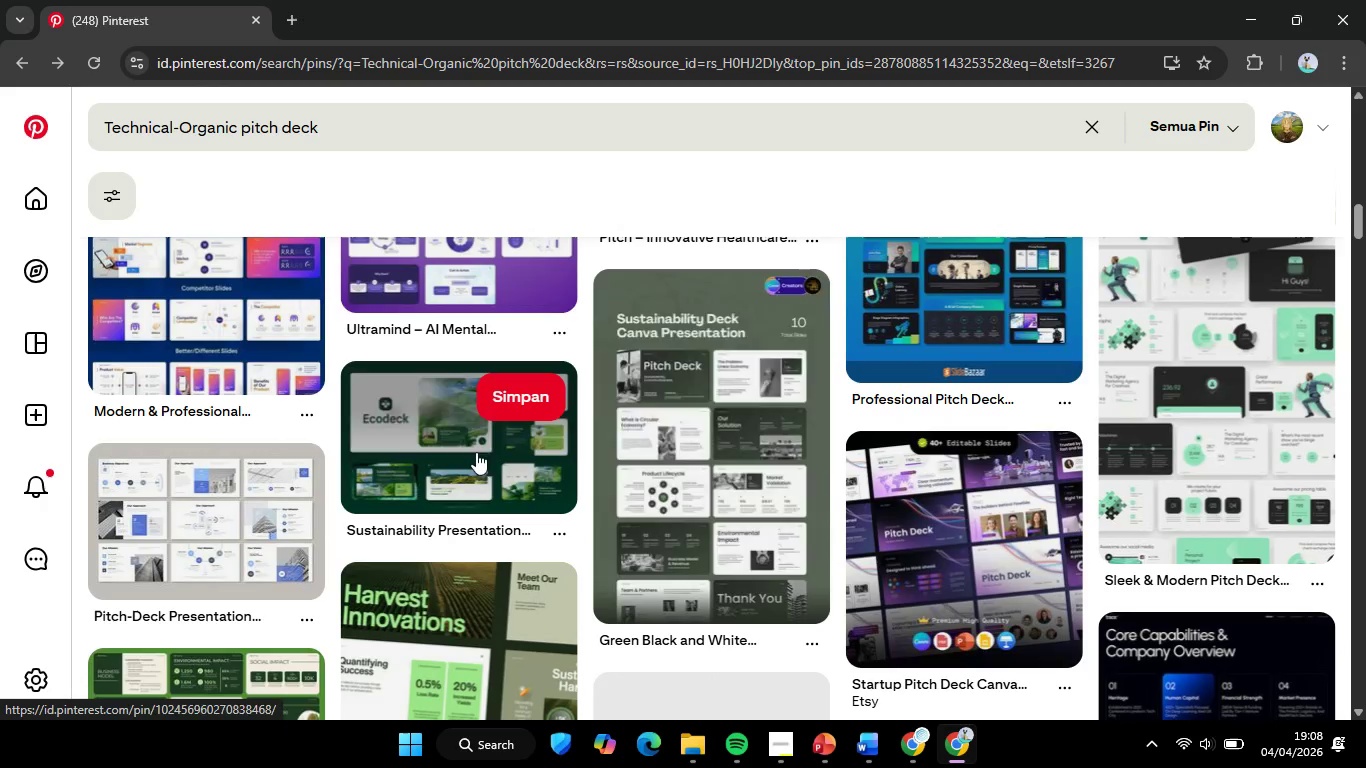 
scroll: coordinate [840, 432], scroll_direction: down, amount: 9.0
 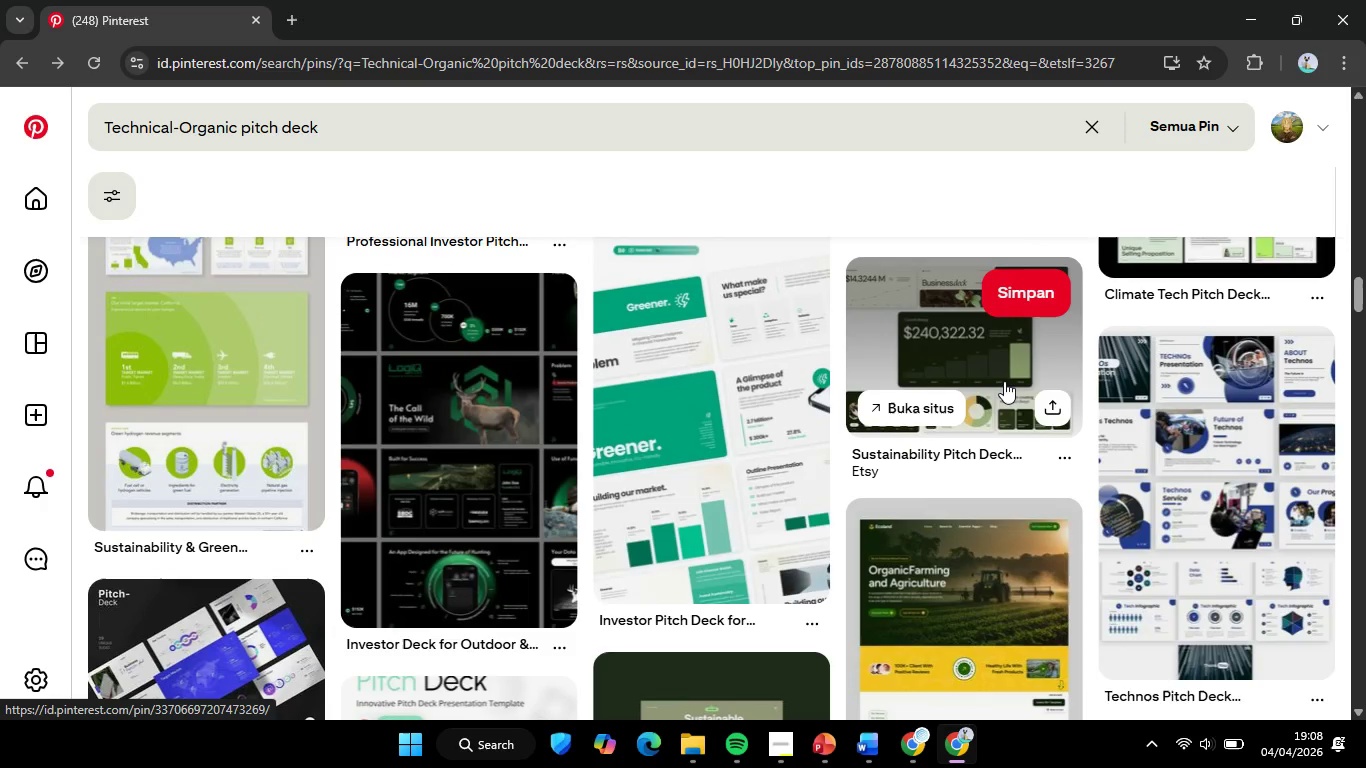 
scroll: coordinate [1118, 445], scroll_direction: down, amount: 15.0
 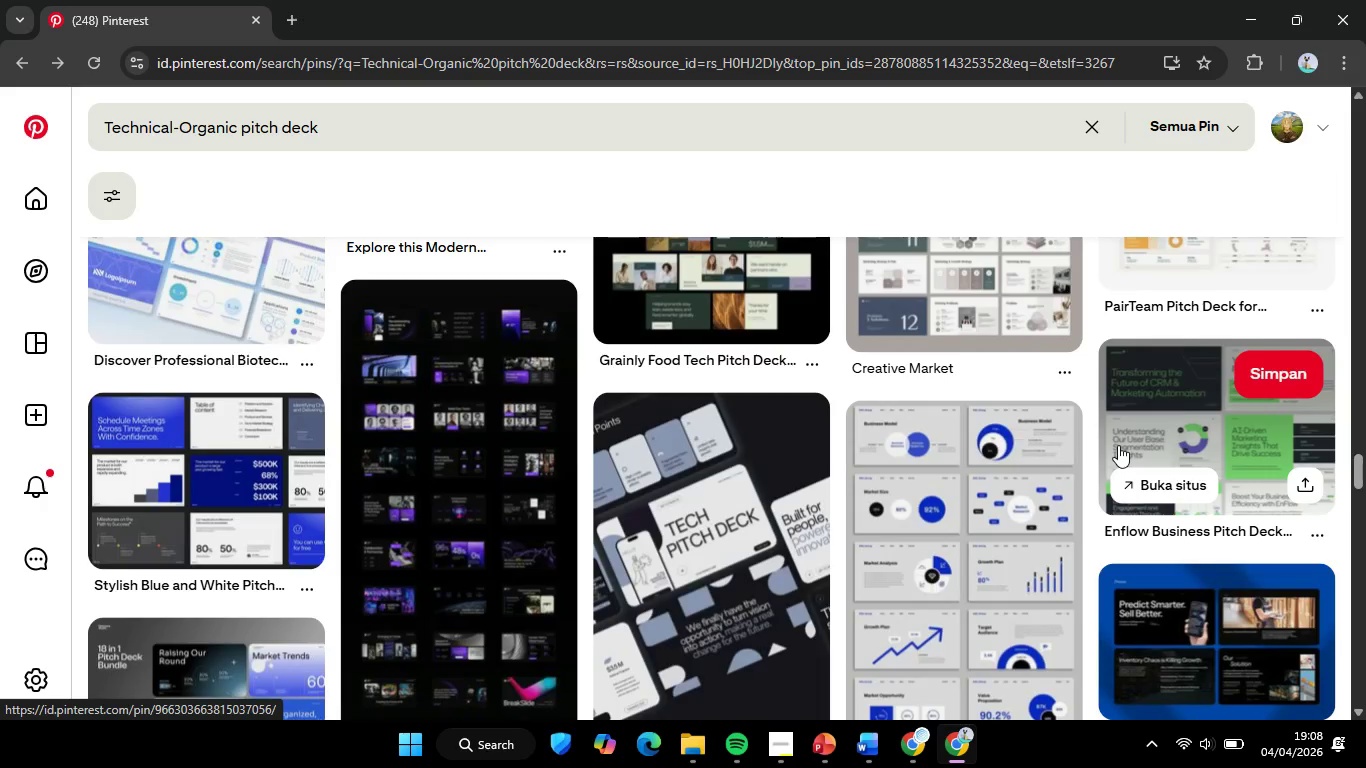 
left_click_drag(start_coordinate=[1356, 493], to_coordinate=[1357, 88])
 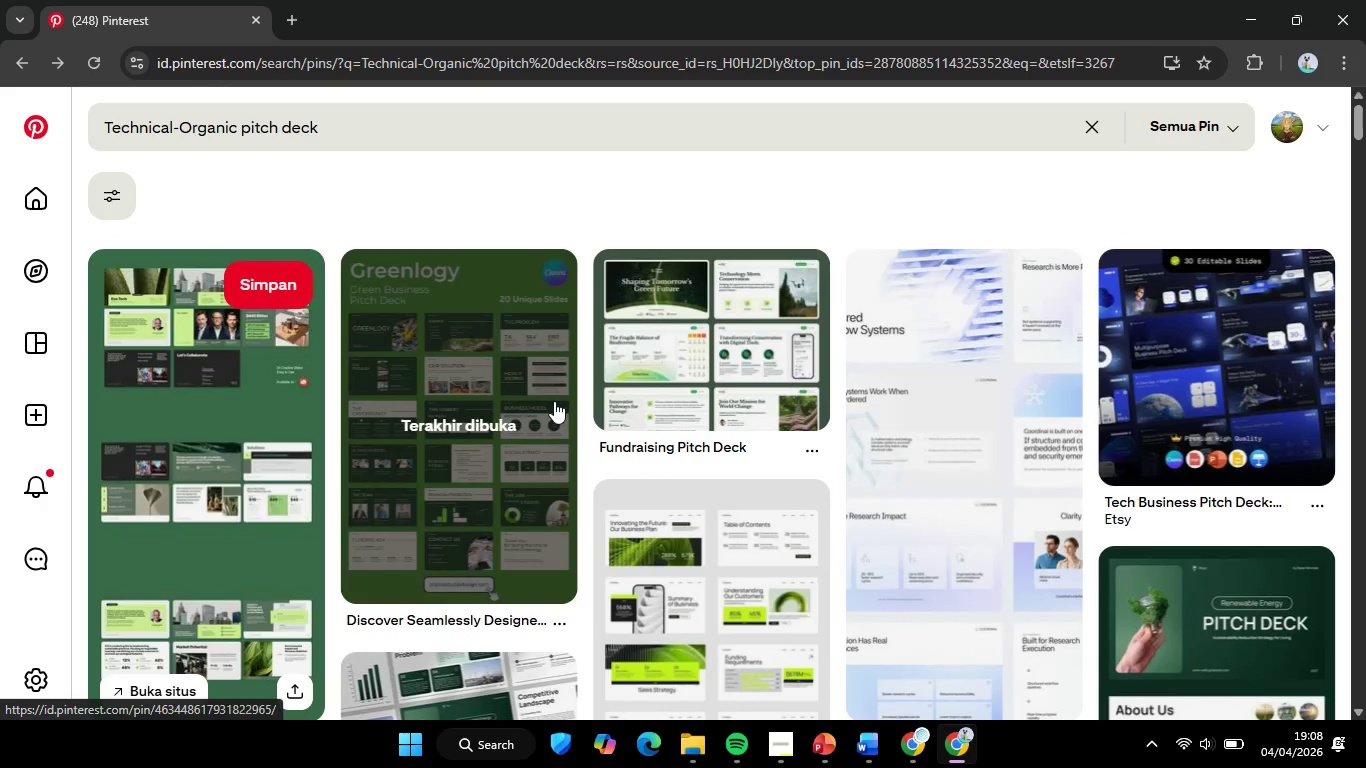 
left_click([210, 426])
 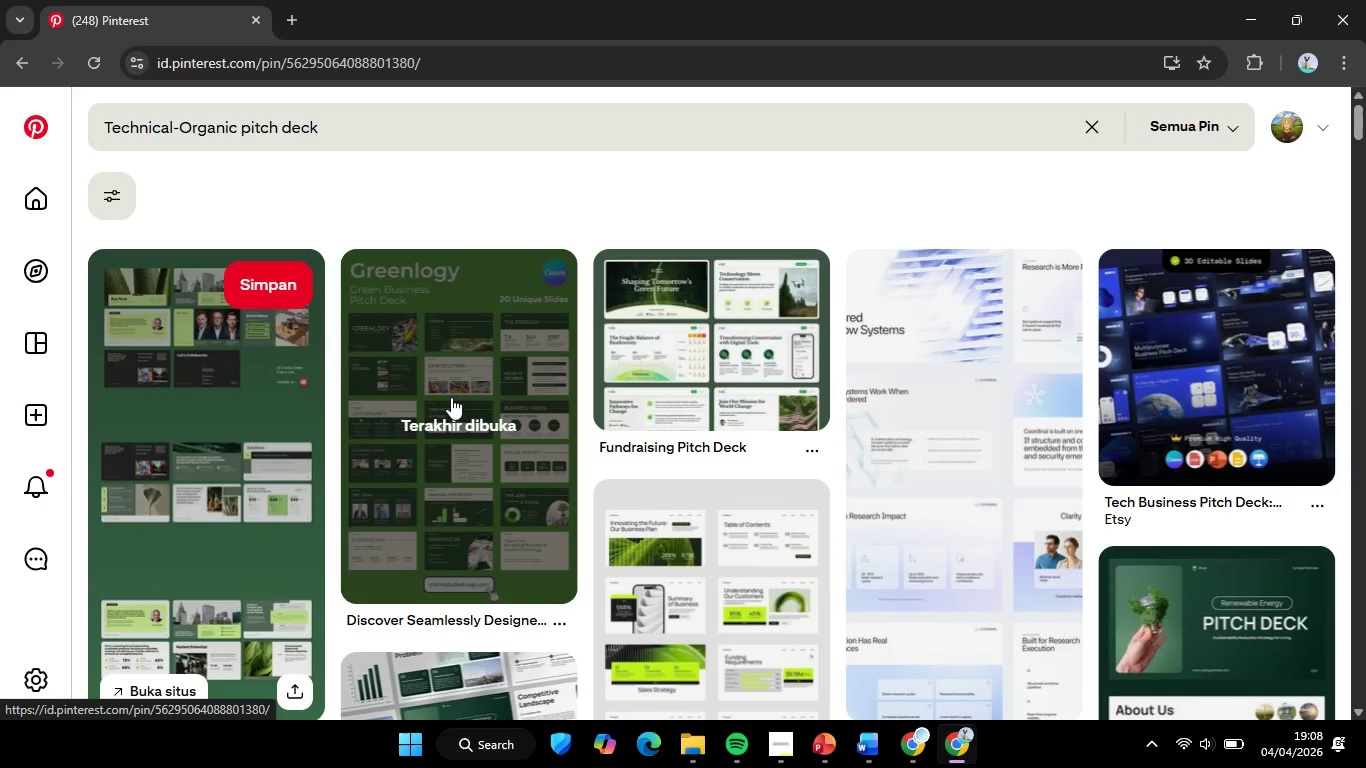 
scroll: coordinate [922, 435], scroll_direction: down, amount: 8.0
 